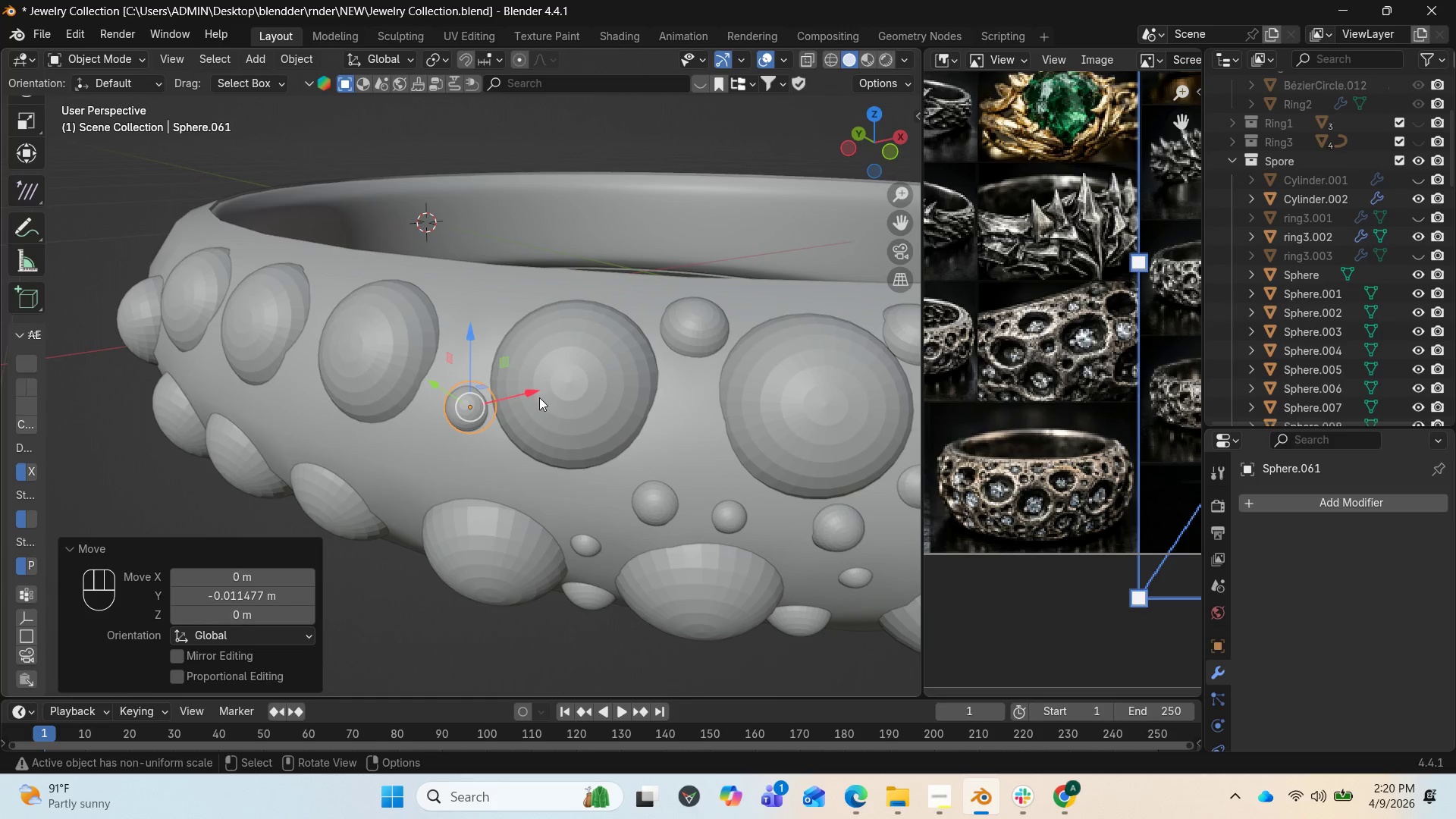 
left_click_drag(start_coordinate=[531, 392], to_coordinate=[520, 391])
 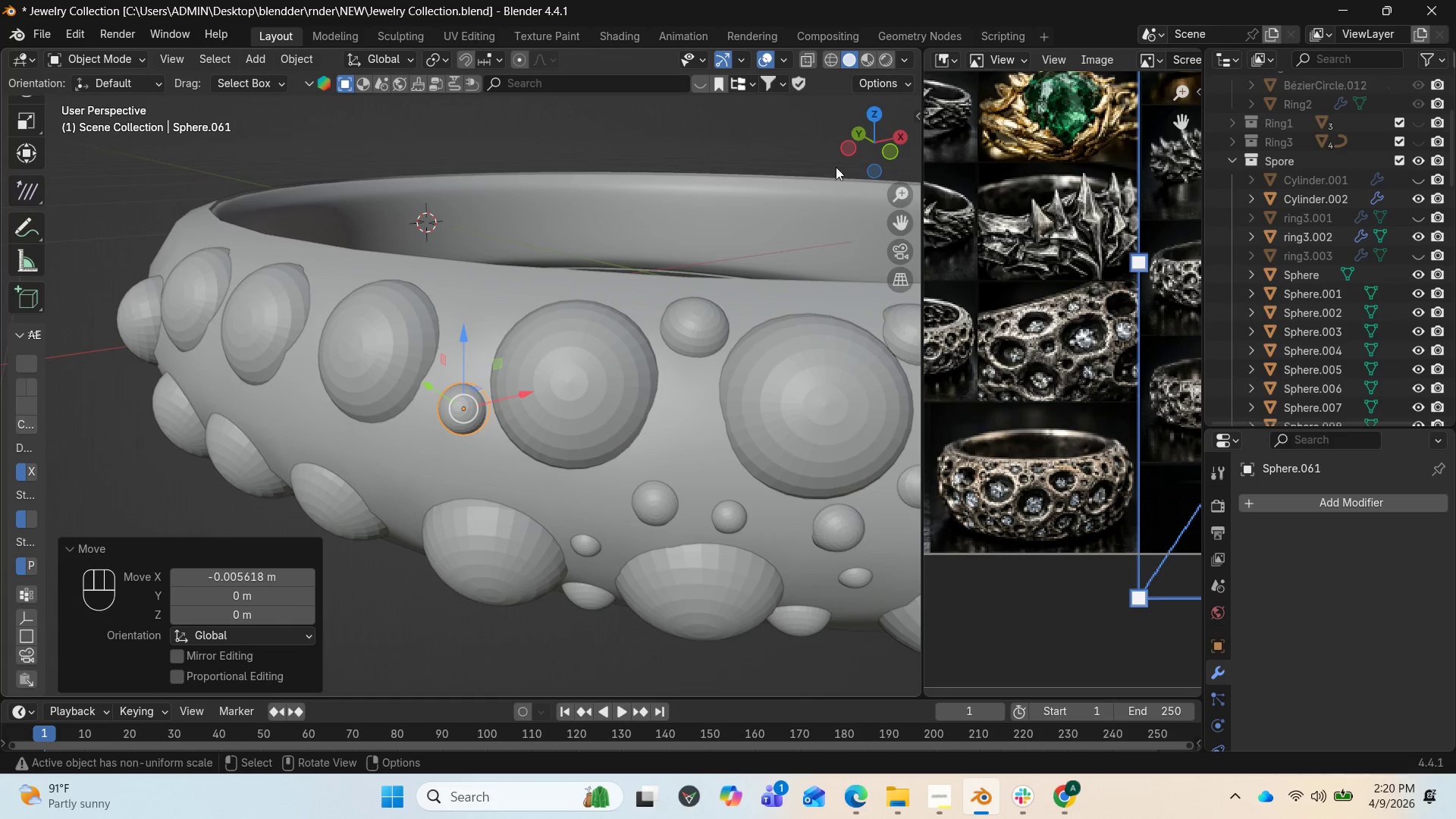 
left_click_drag(start_coordinate=[858, 158], to_coordinate=[130, 143])
 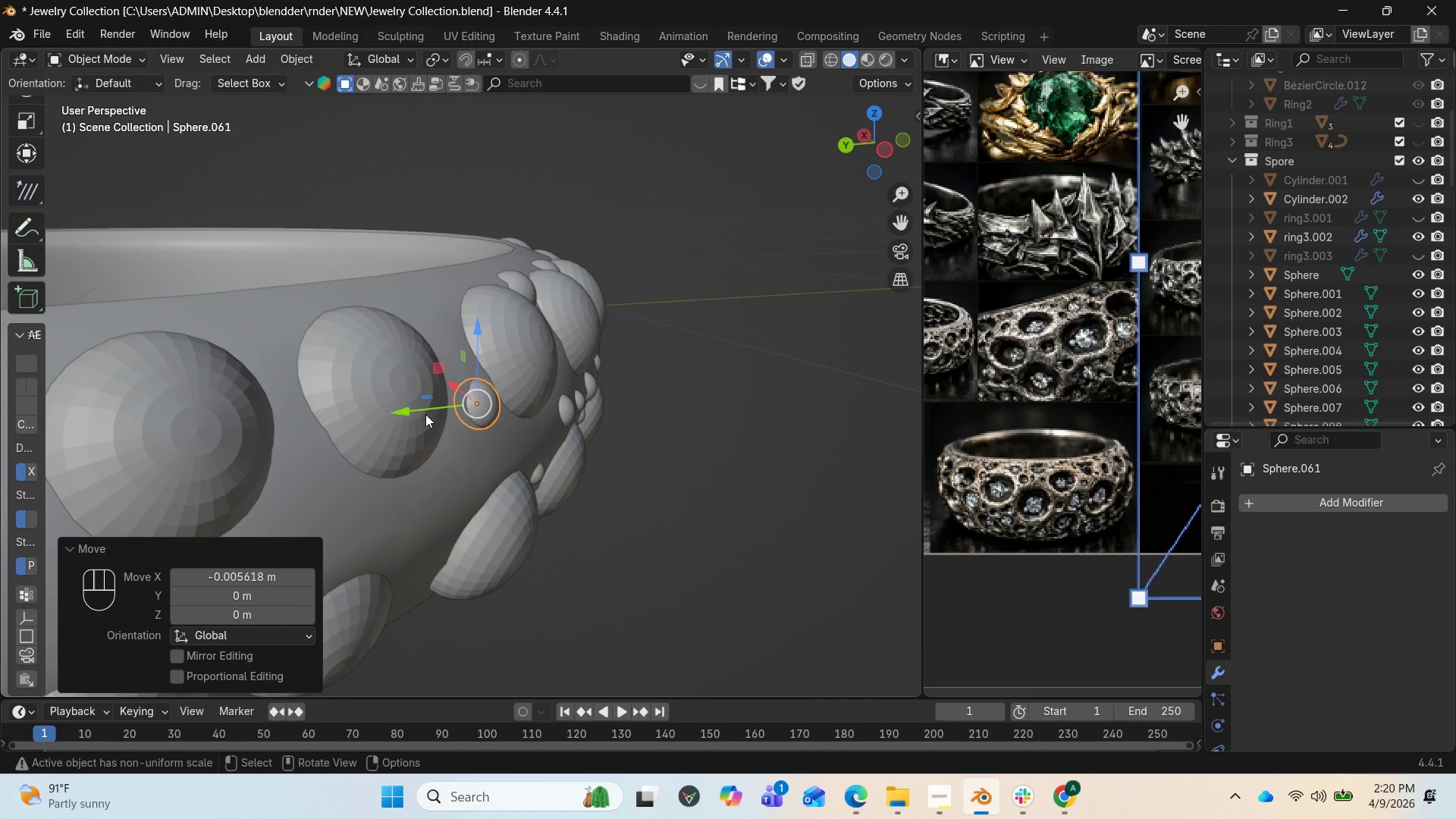 
left_click_drag(start_coordinate=[413, 414], to_coordinate=[402, 419])
 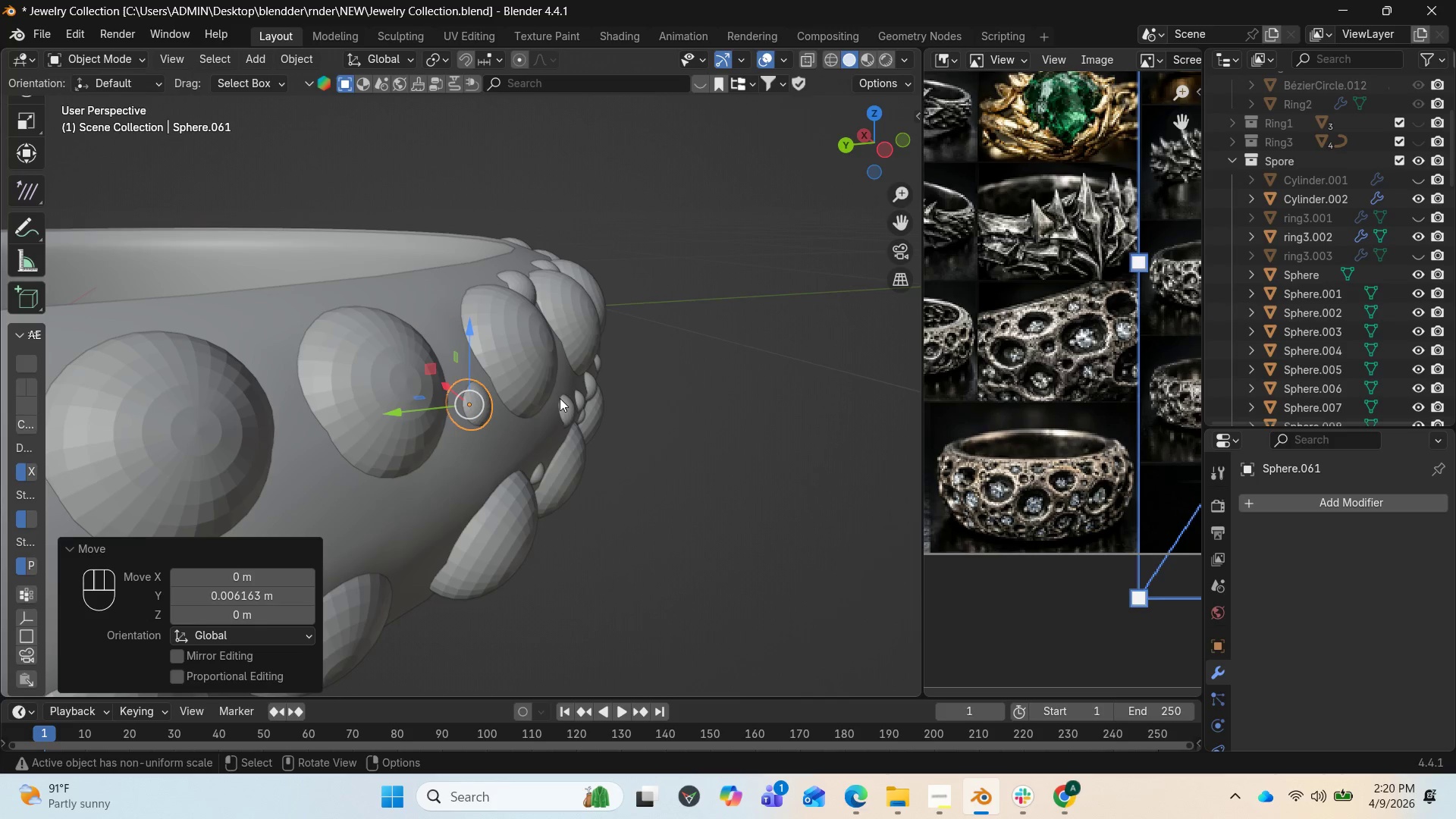 
key(Control+ControlLeft)
 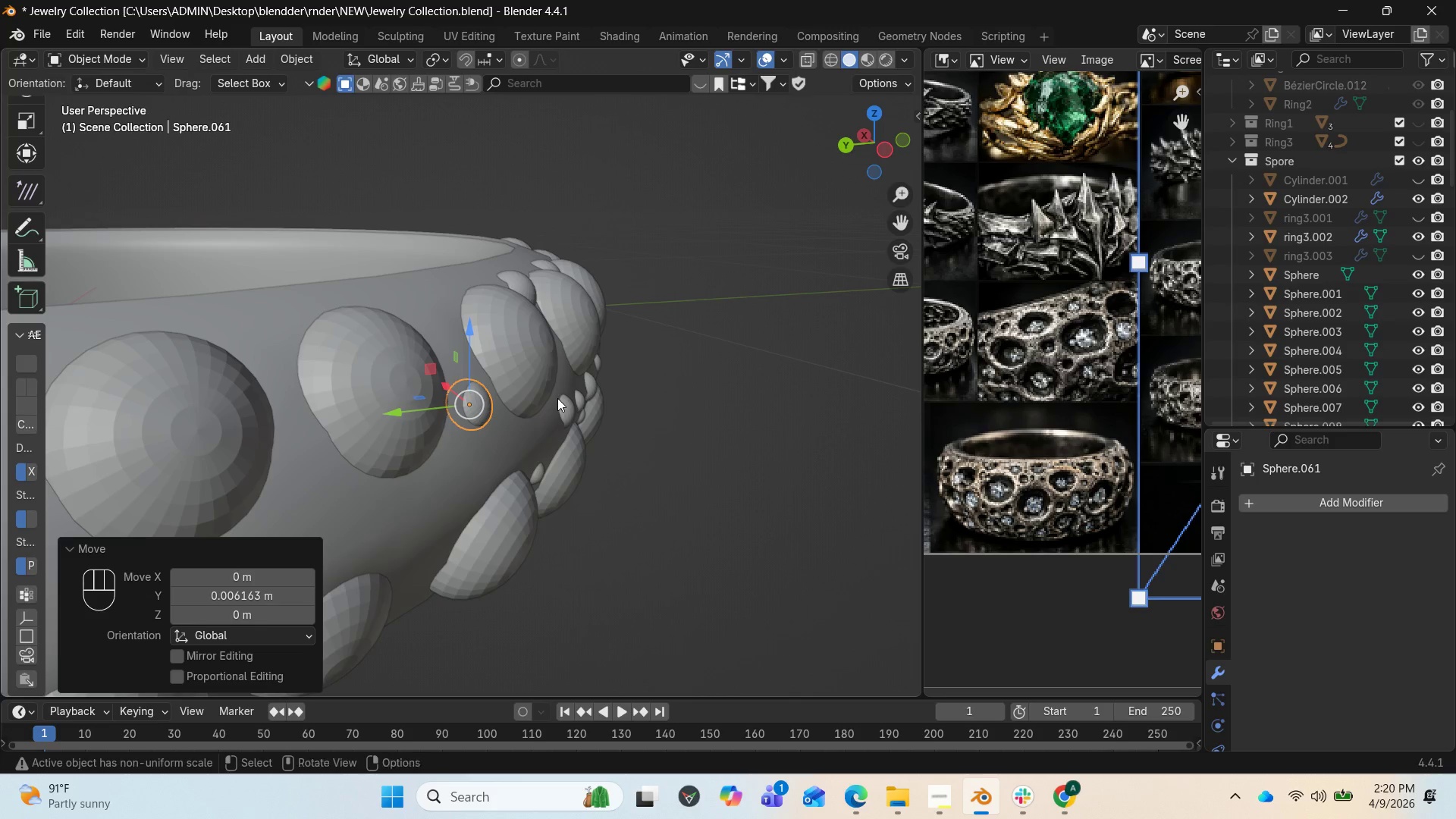 
key(Shift+D)
 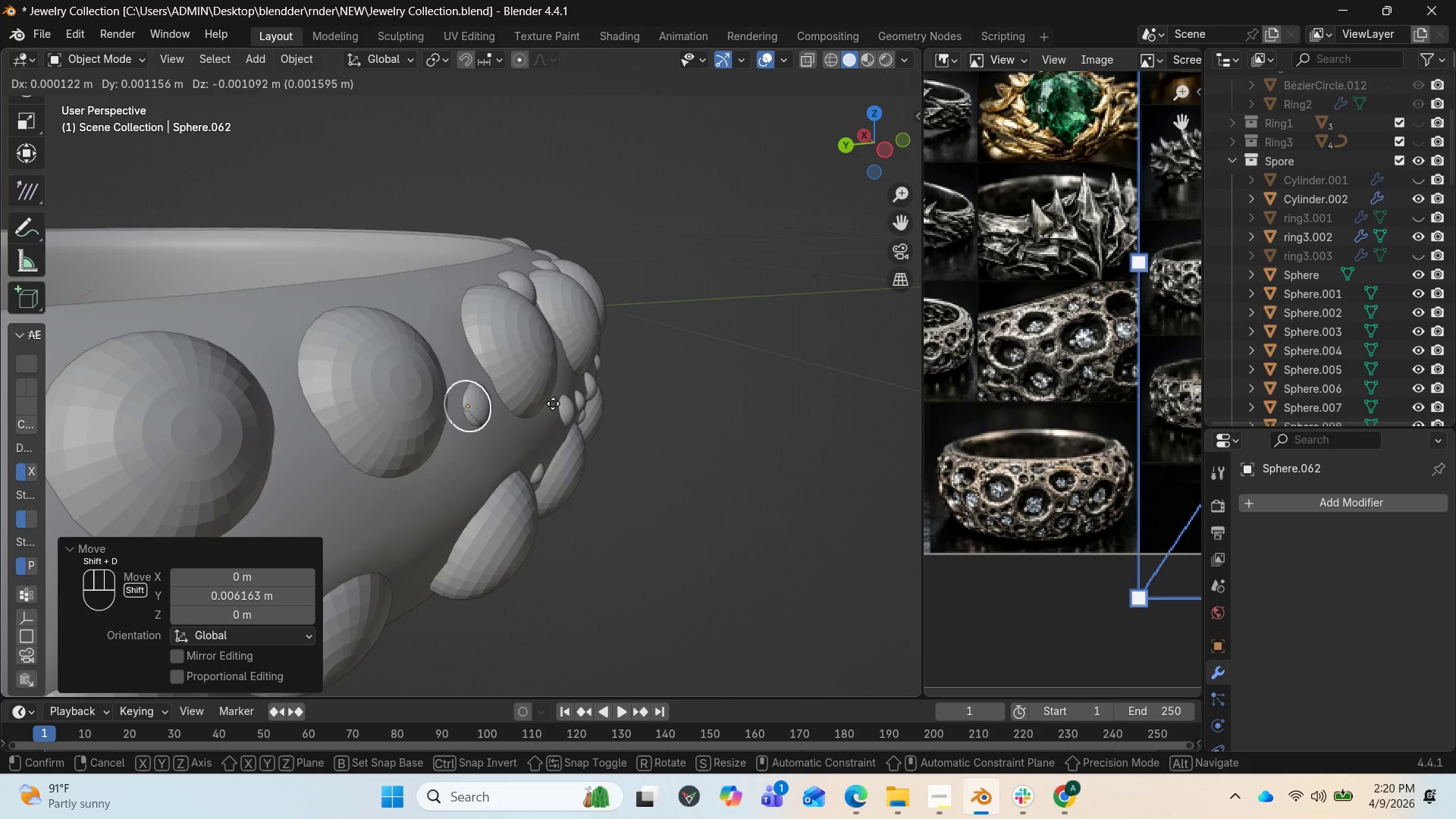 
left_click([553, 403])
 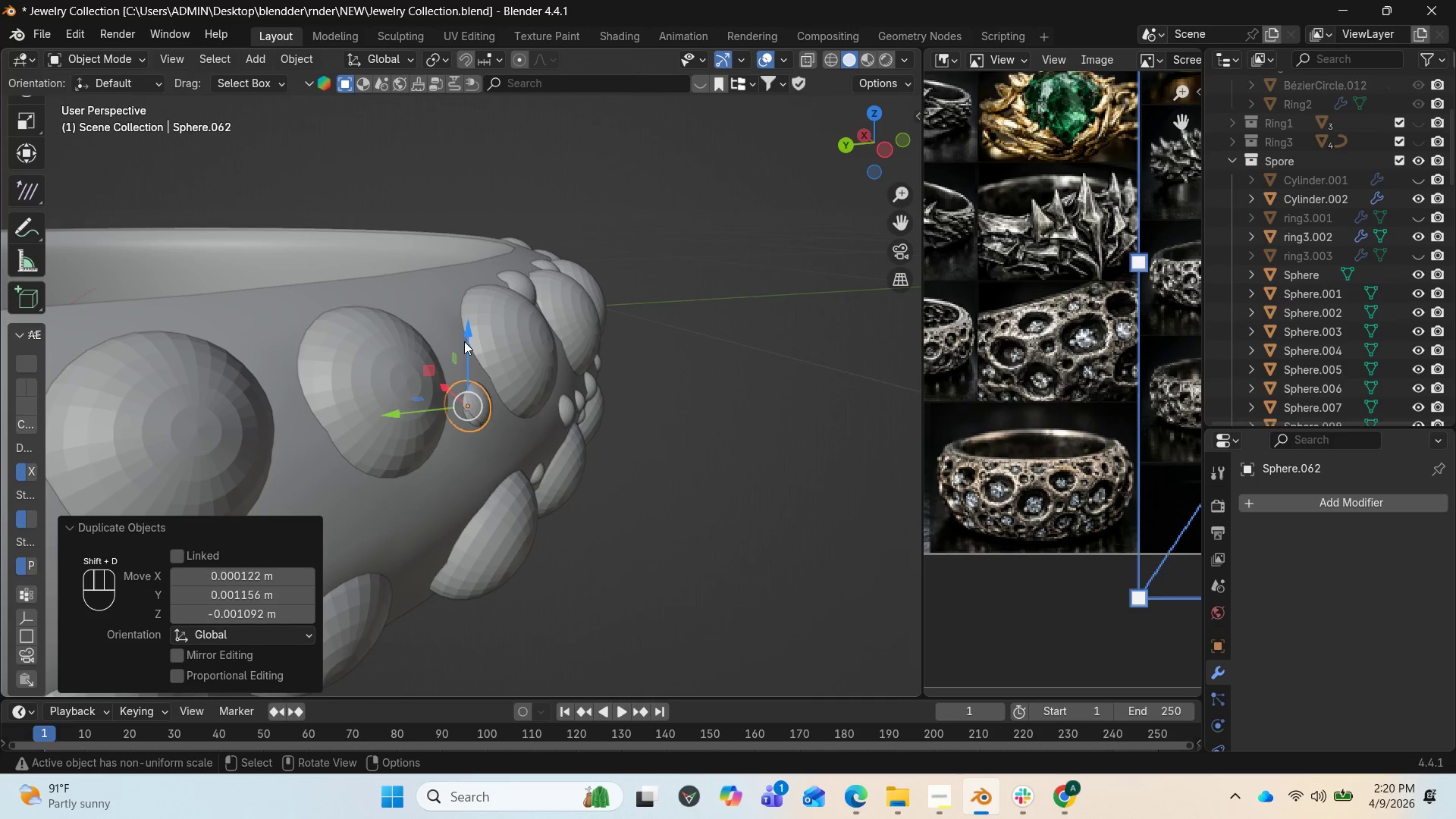 
left_click_drag(start_coordinate=[463, 335], to_coordinate=[453, 243])
 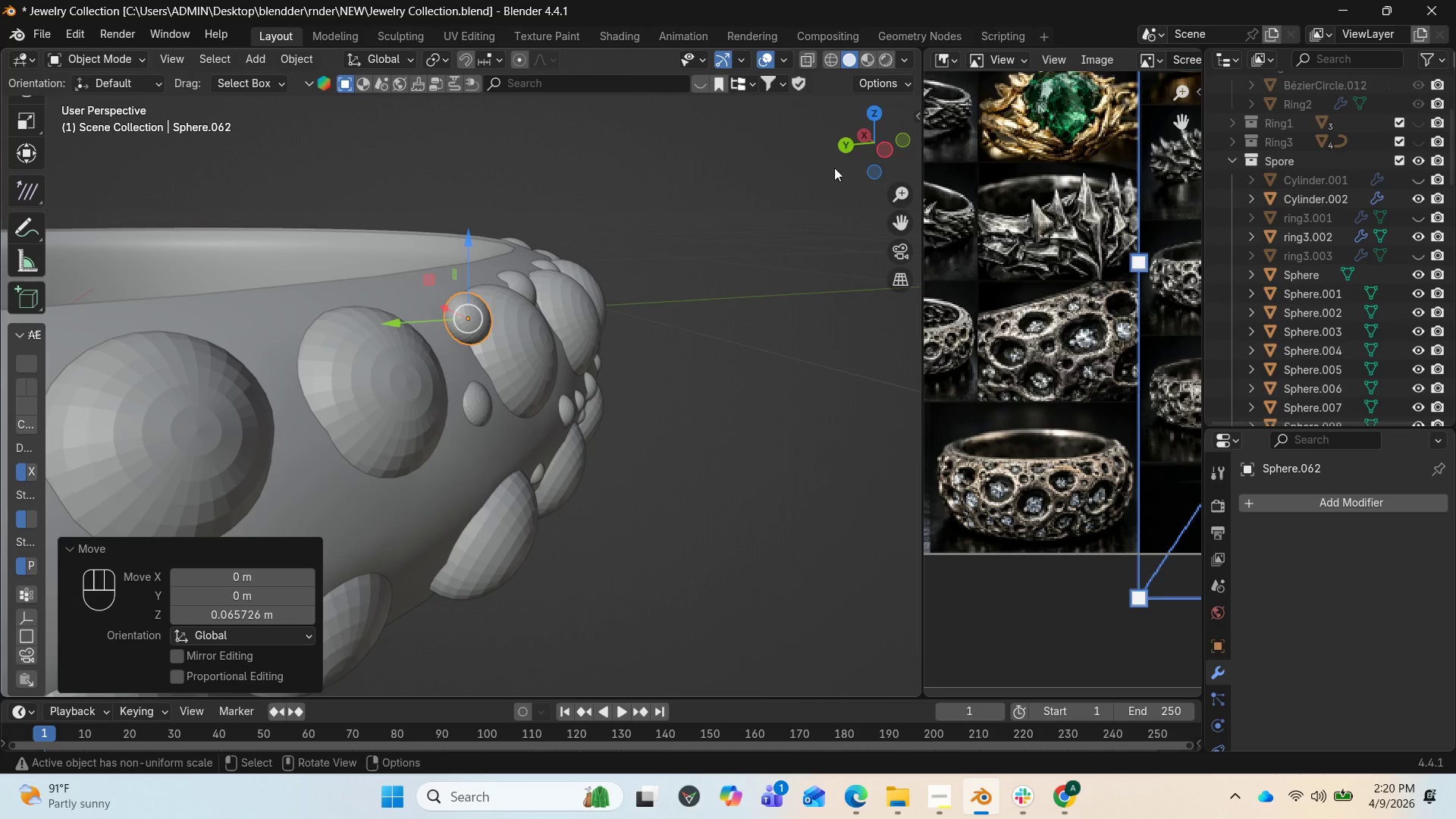 
left_click_drag(start_coordinate=[856, 159], to_coordinate=[17, 184])
 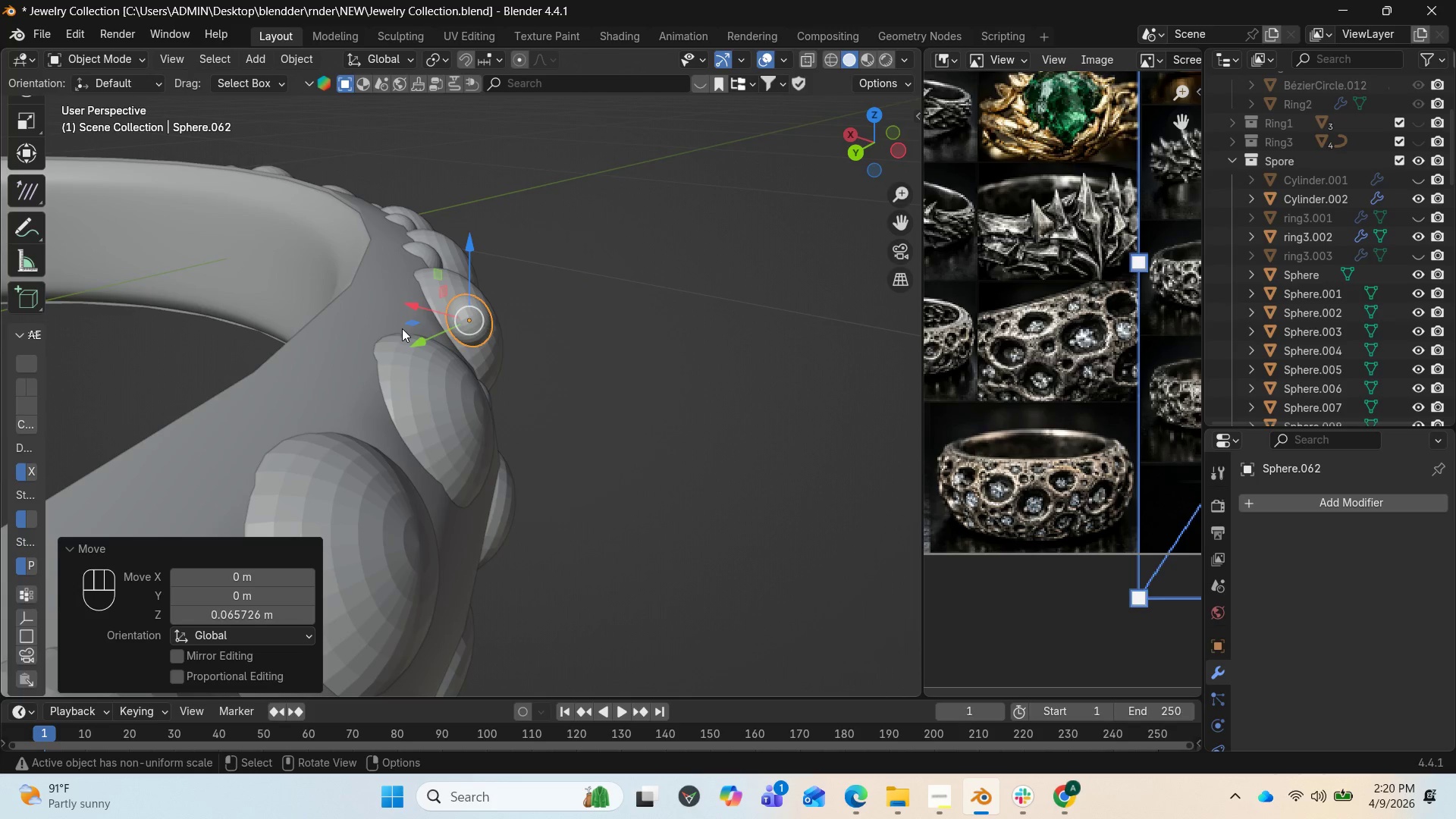 
left_click_drag(start_coordinate=[410, 325], to_coordinate=[344, 324])
 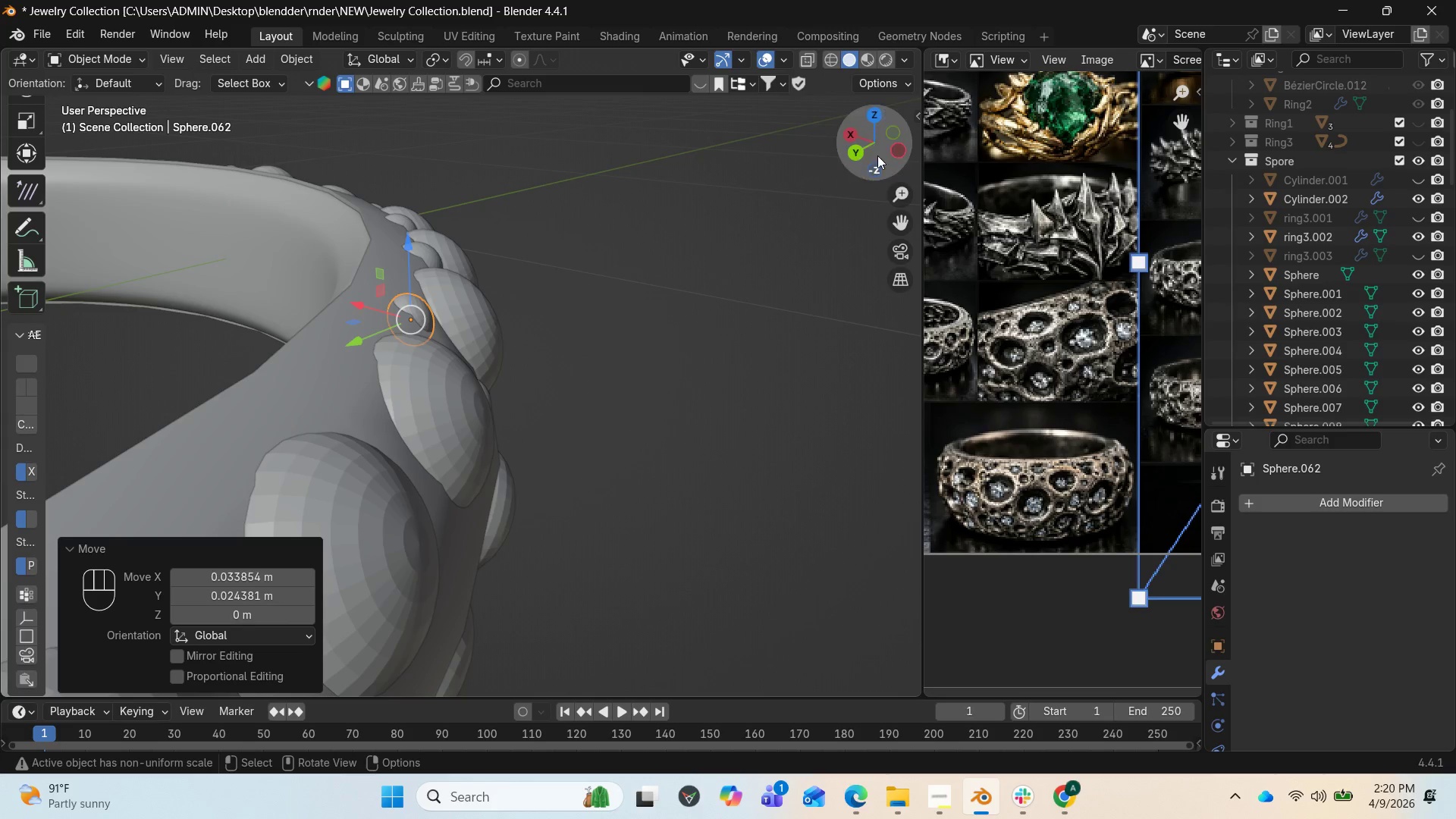 
left_click_drag(start_coordinate=[880, 149], to_coordinate=[571, 152])
 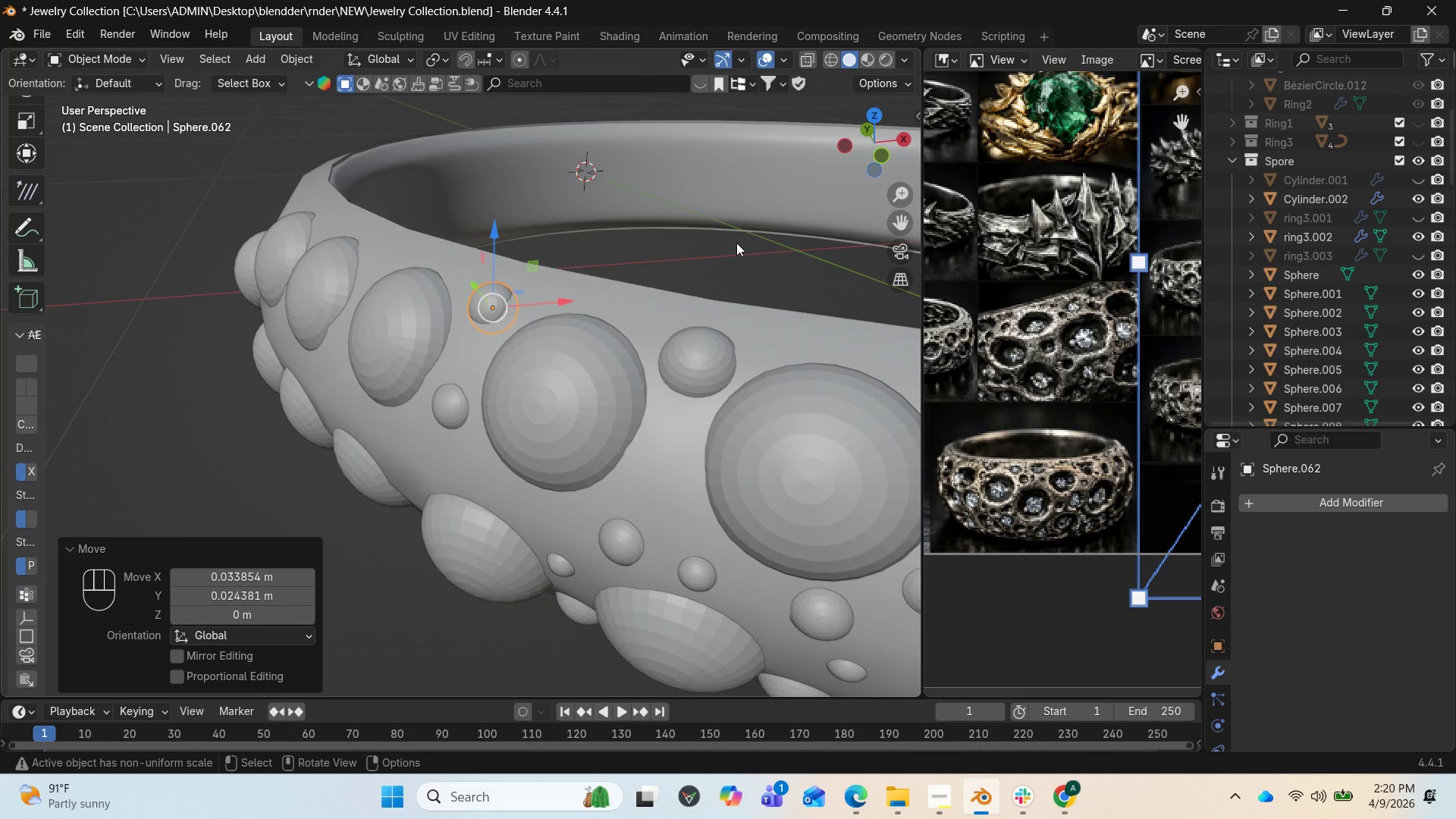 
type(RXY)
 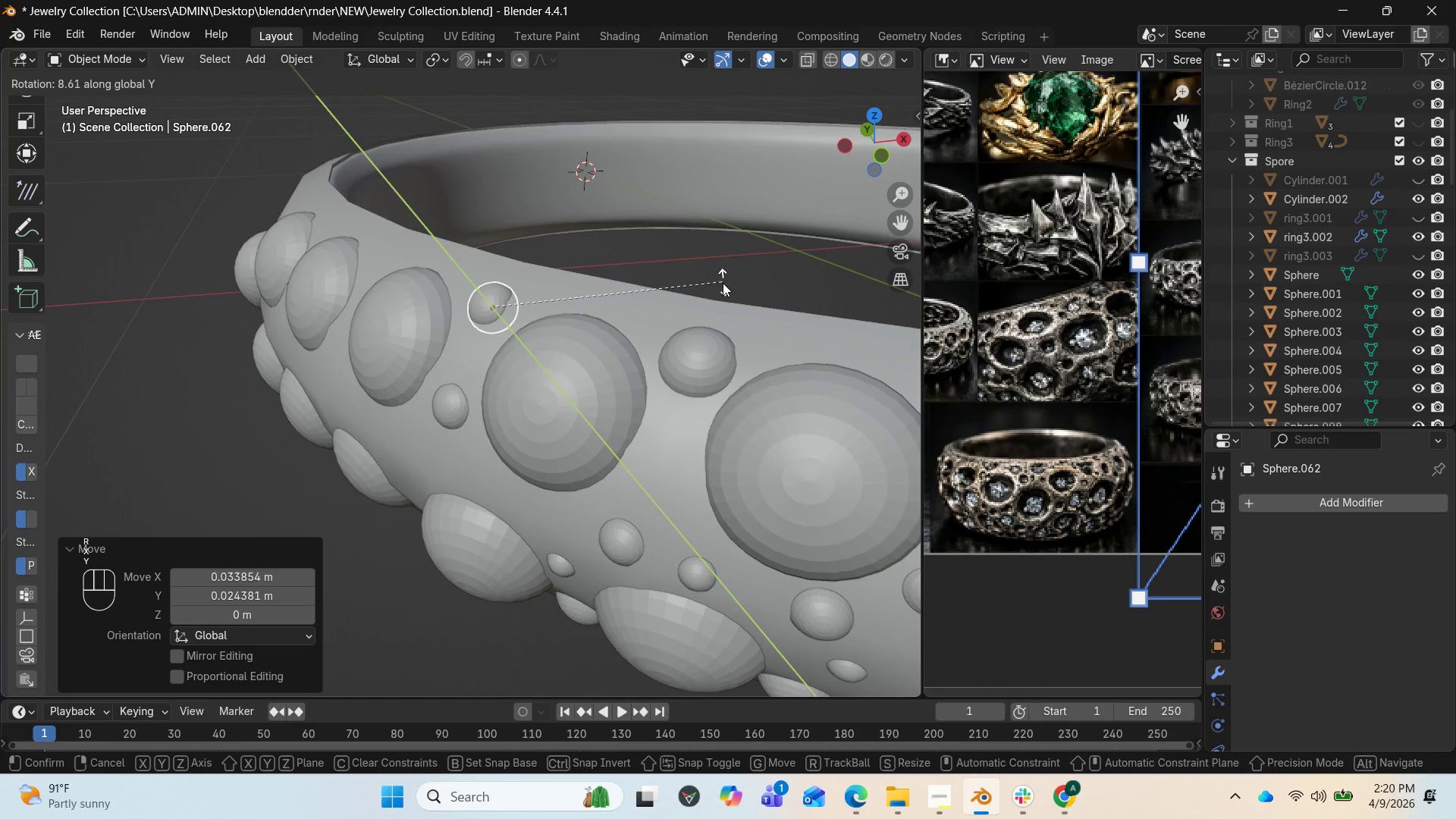 
left_click([721, 283])
 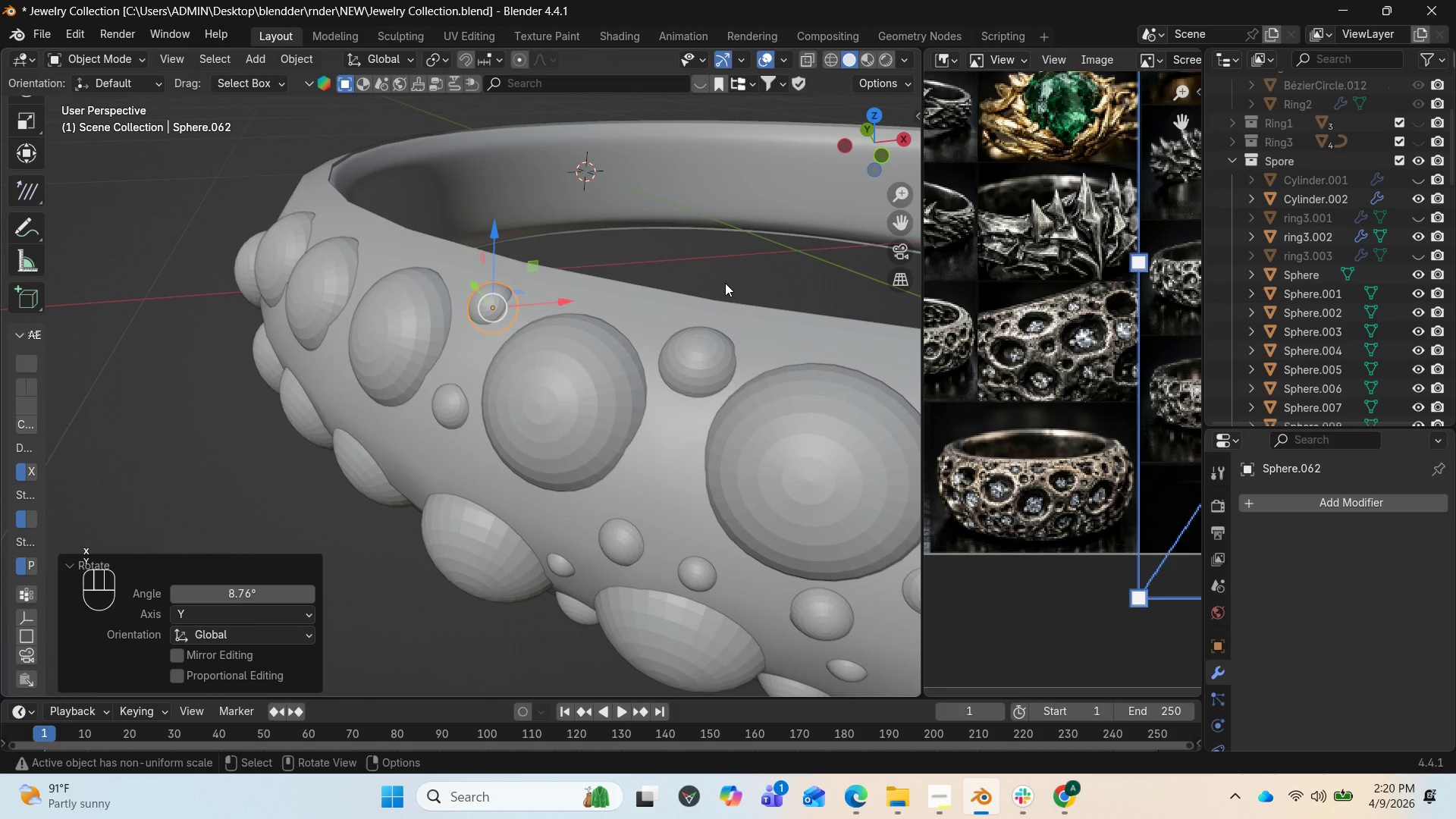 
scroll: coordinate [735, 293], scroll_direction: up, amount: 4.0
 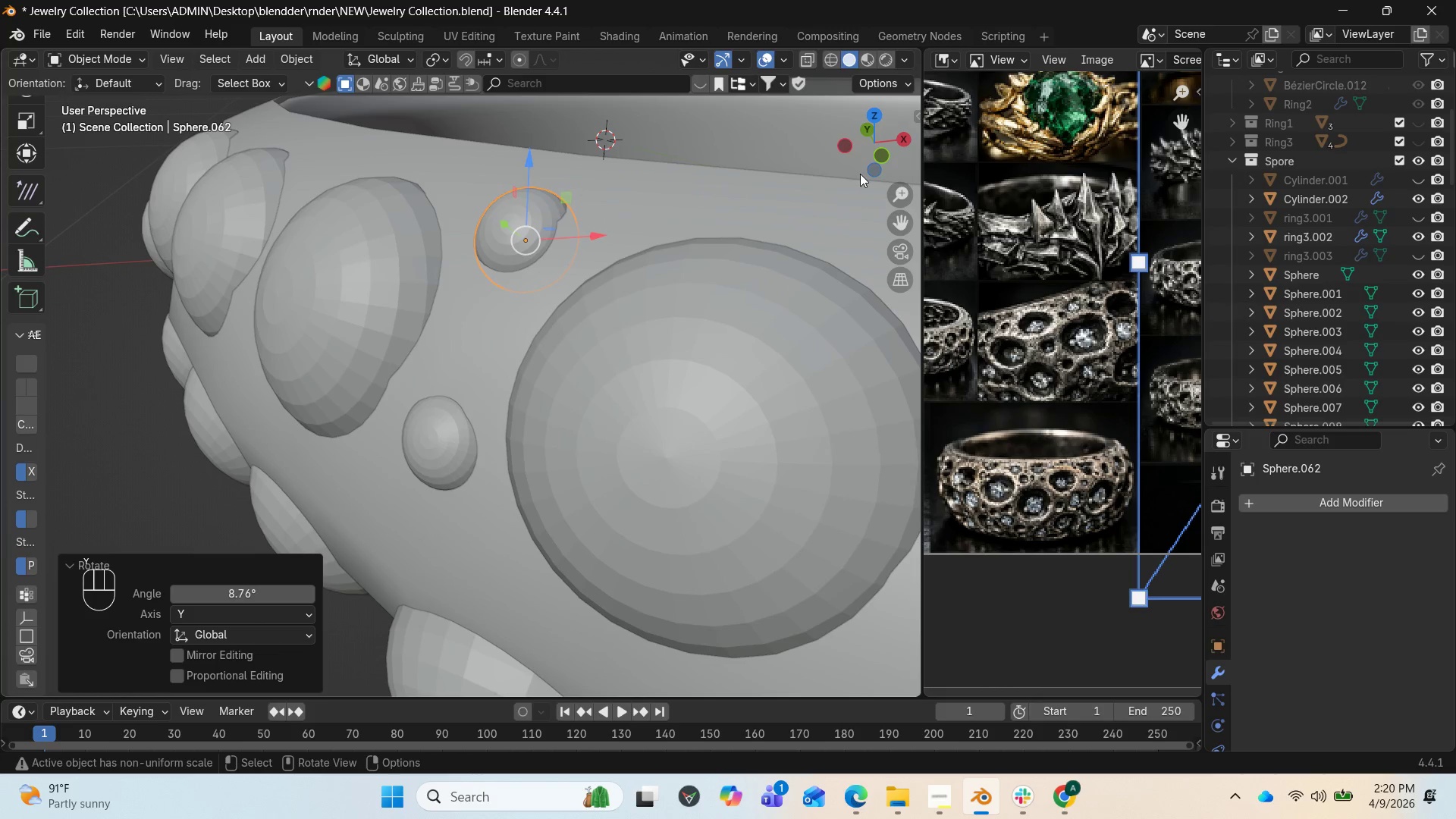 
left_click_drag(start_coordinate=[871, 165], to_coordinate=[52, 174])
 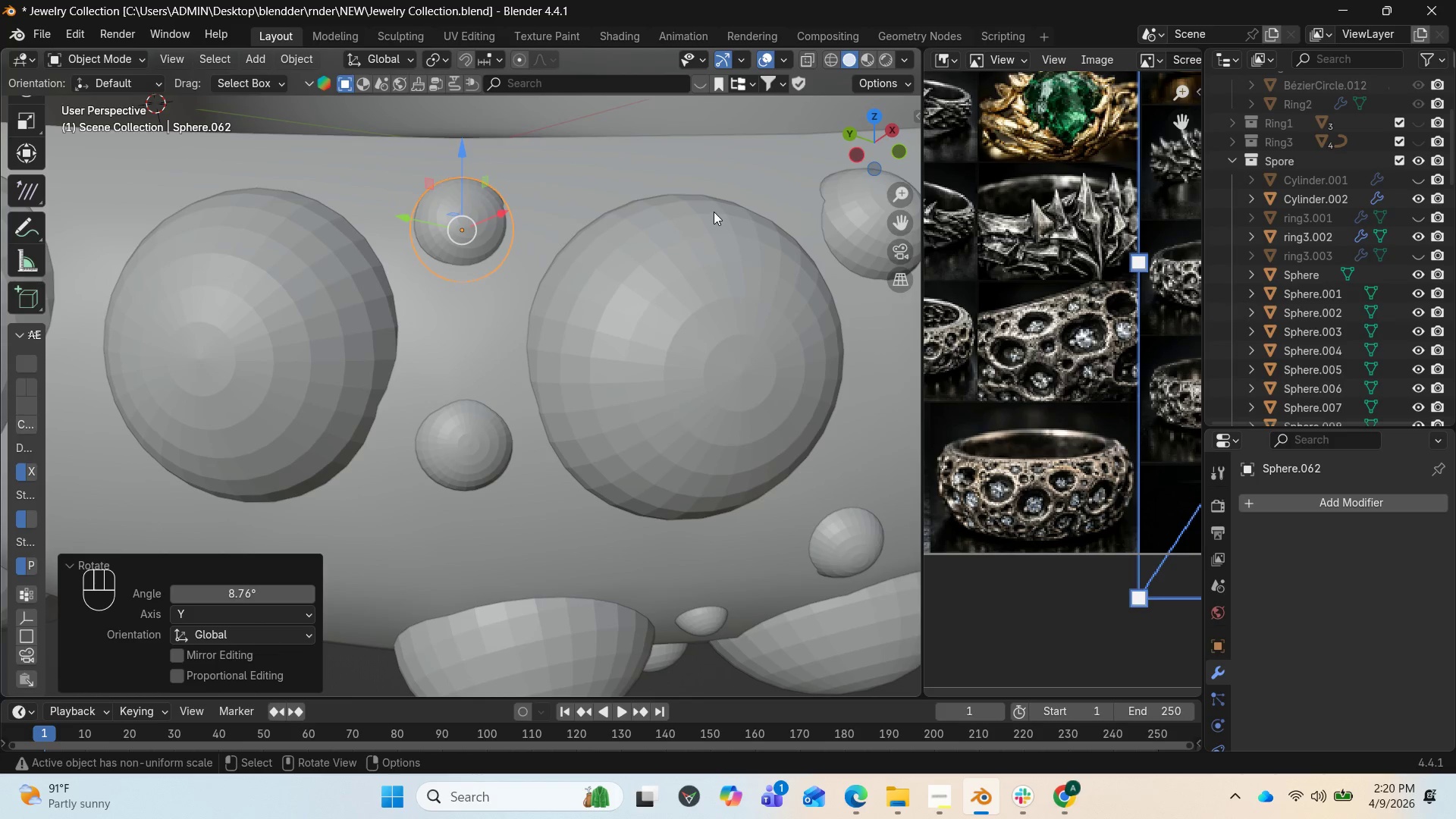 
type(RZ)
 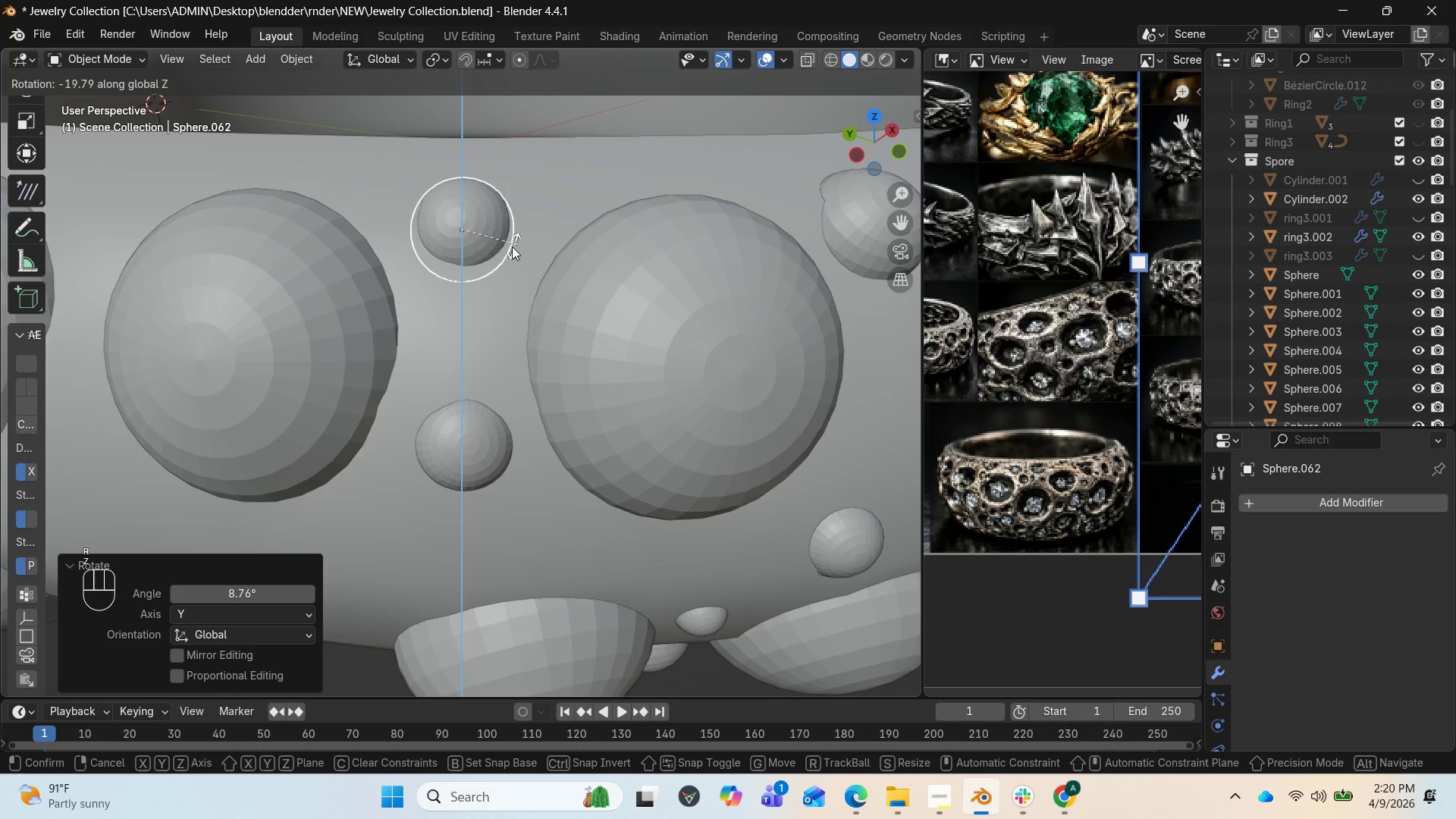 
left_click_drag(start_coordinate=[507, 246], to_coordinate=[519, 246])
 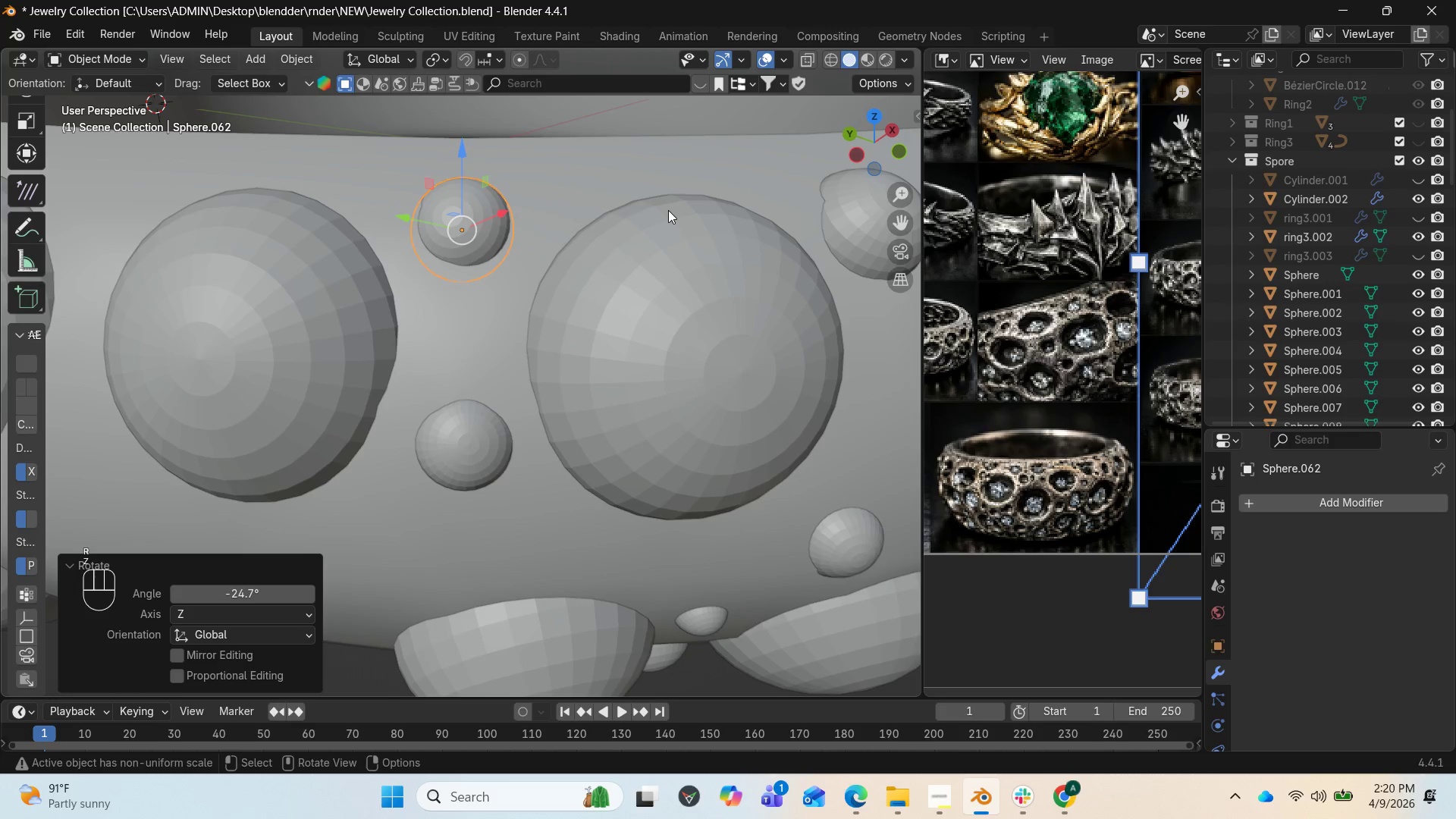 
type(RX)
 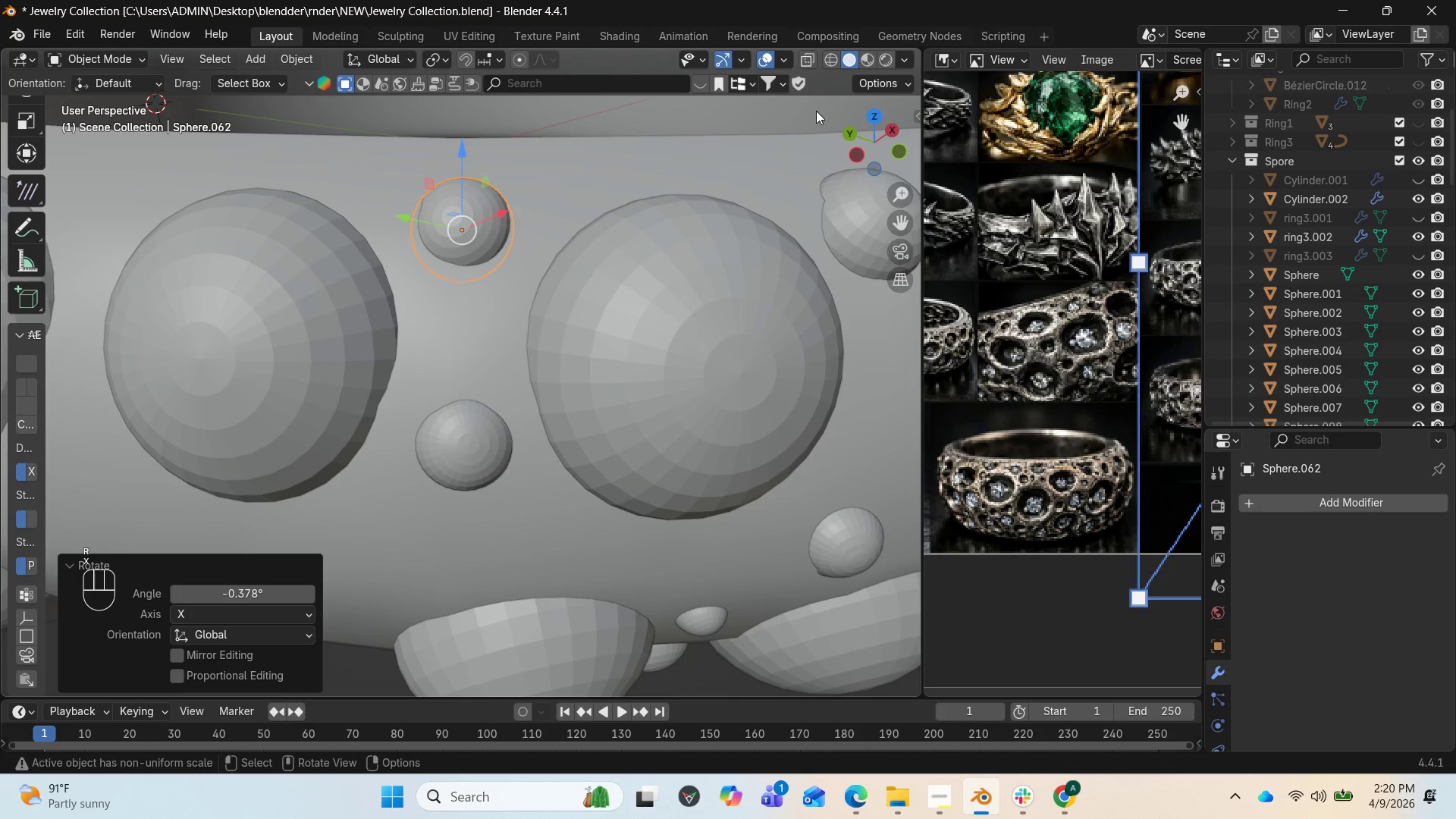 
left_click_drag(start_coordinate=[864, 142], to_coordinate=[131, 202])
 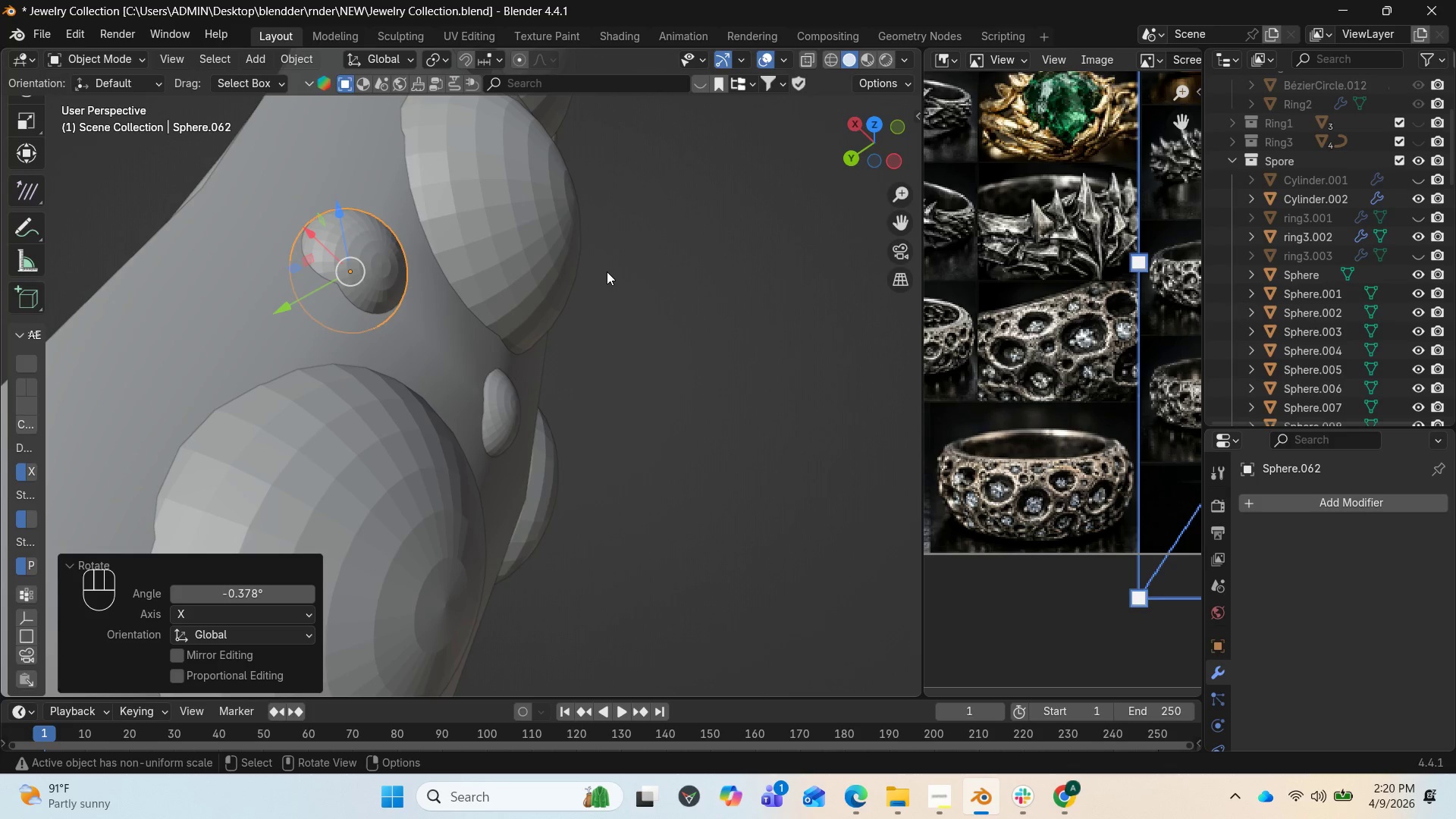 
type(RXY)
 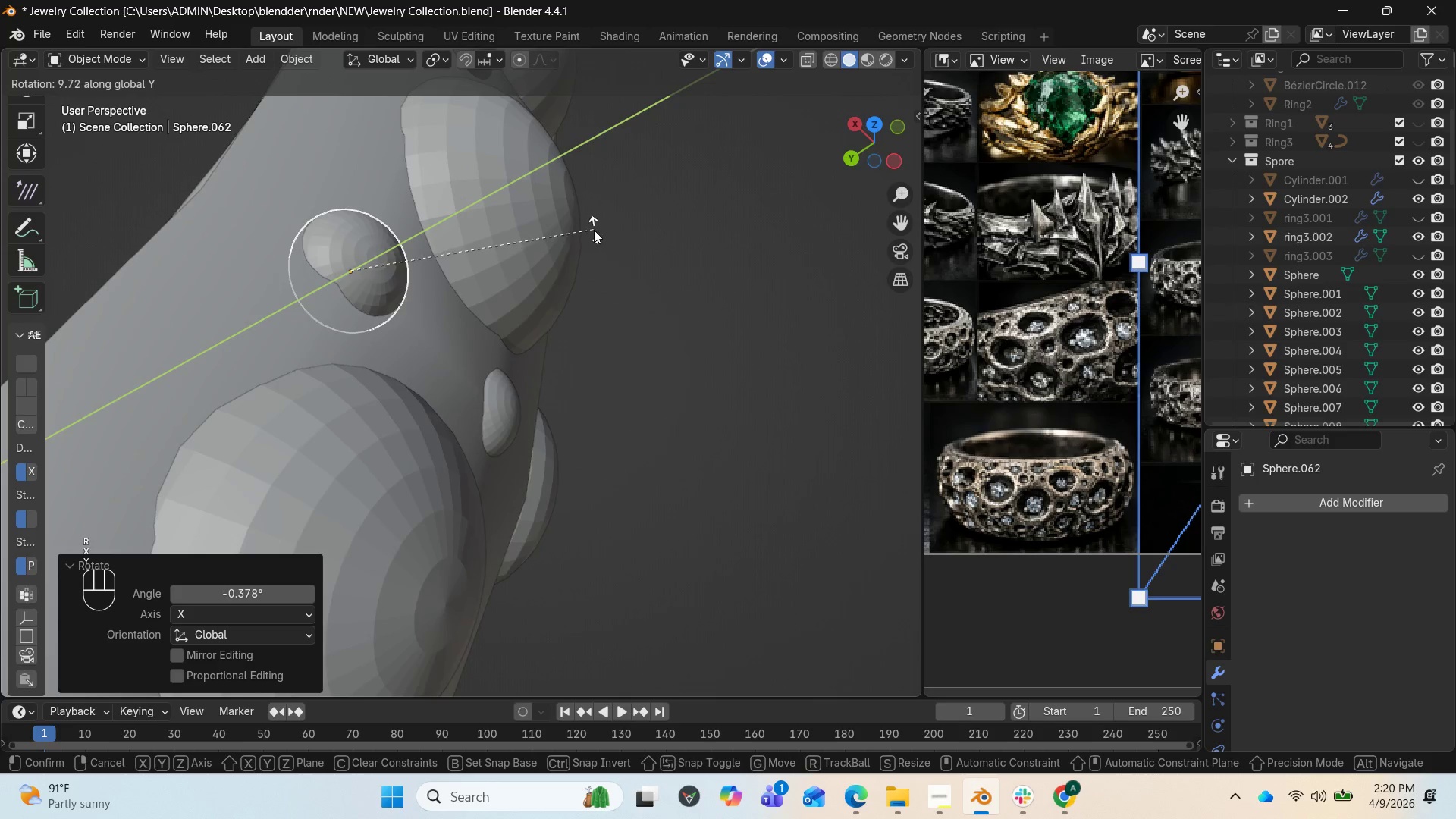 
left_click([592, 223])
 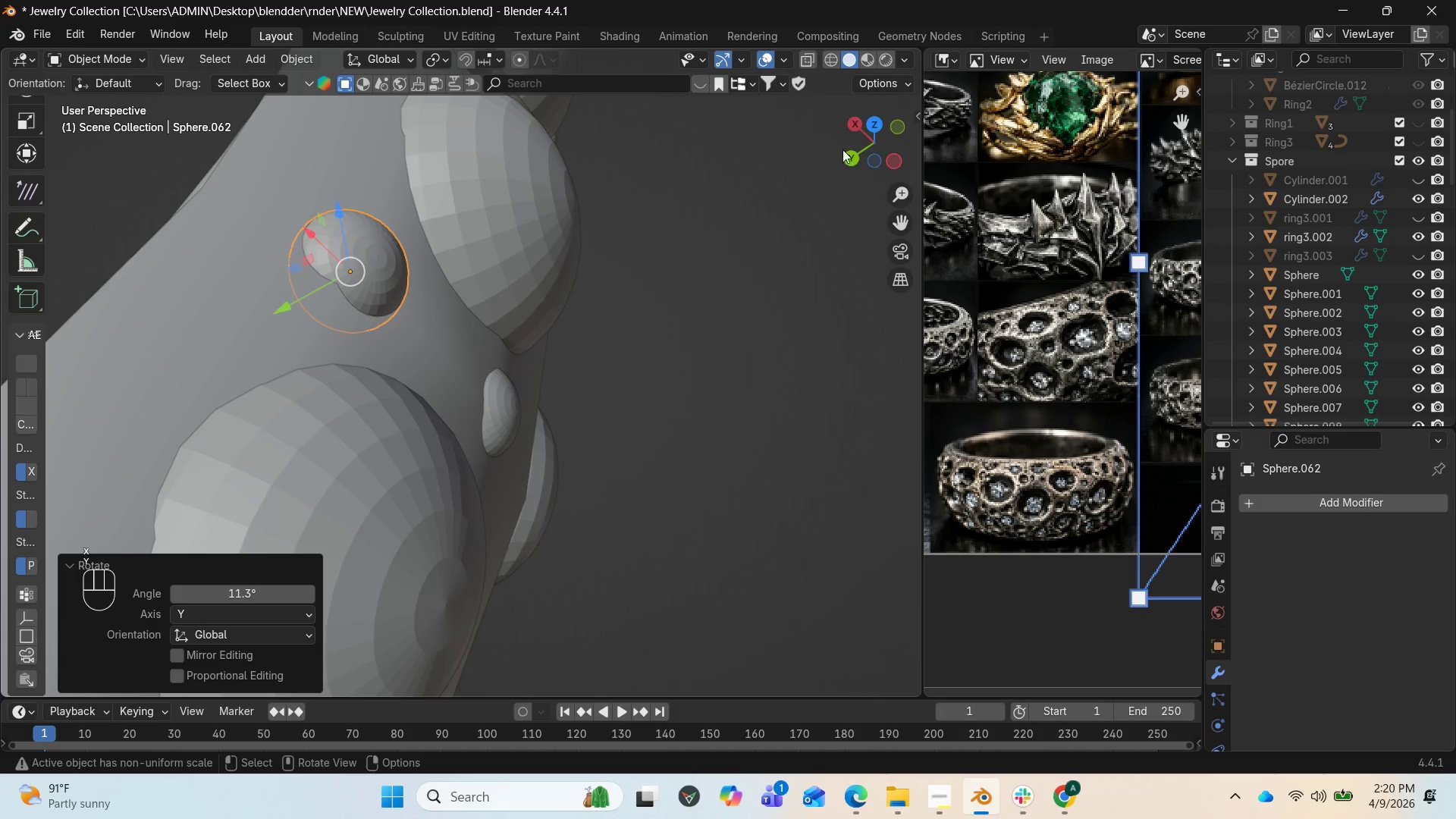 
left_click_drag(start_coordinate=[855, 145], to_coordinate=[801, 138])
 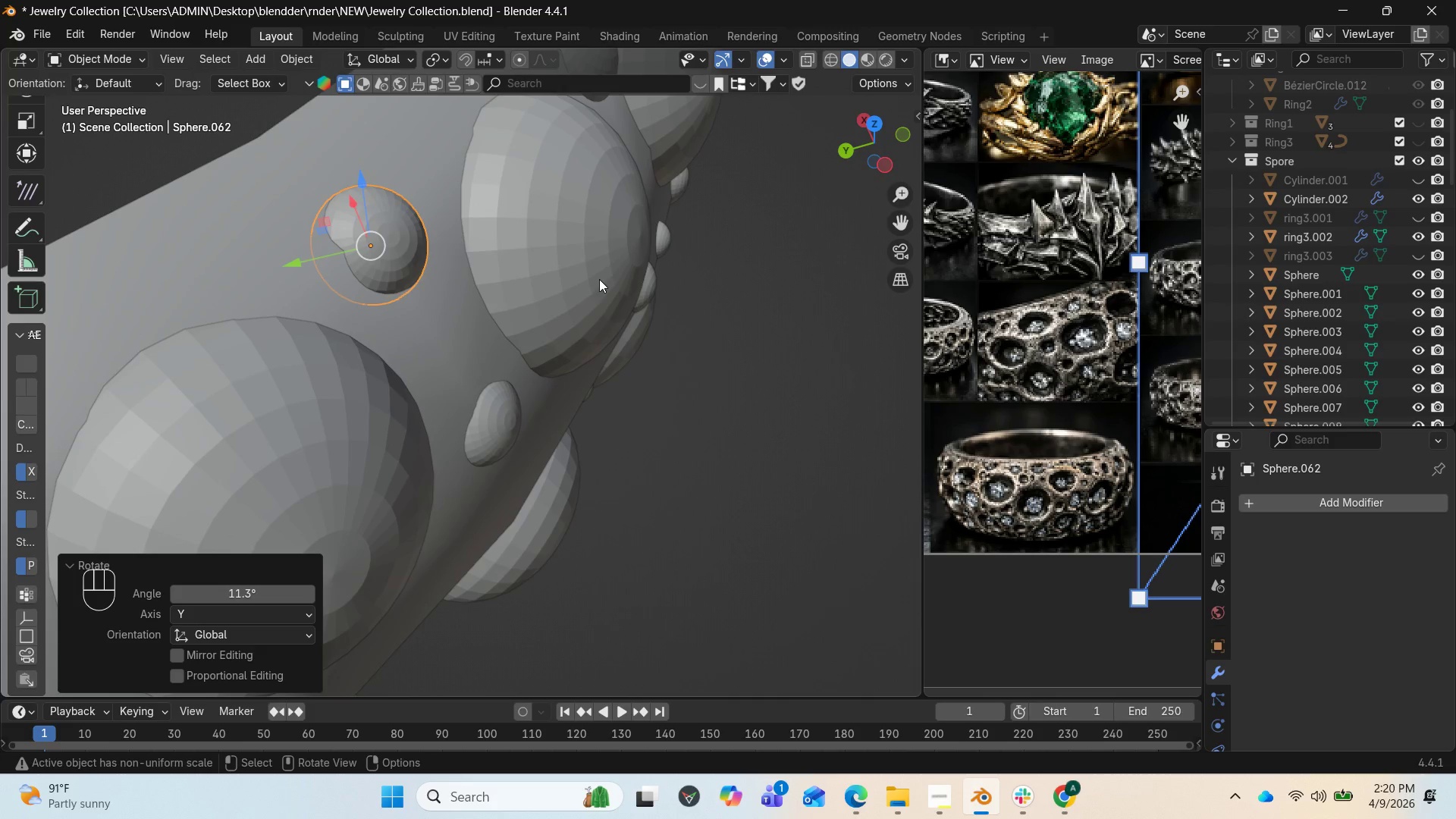 
type(RZ)
 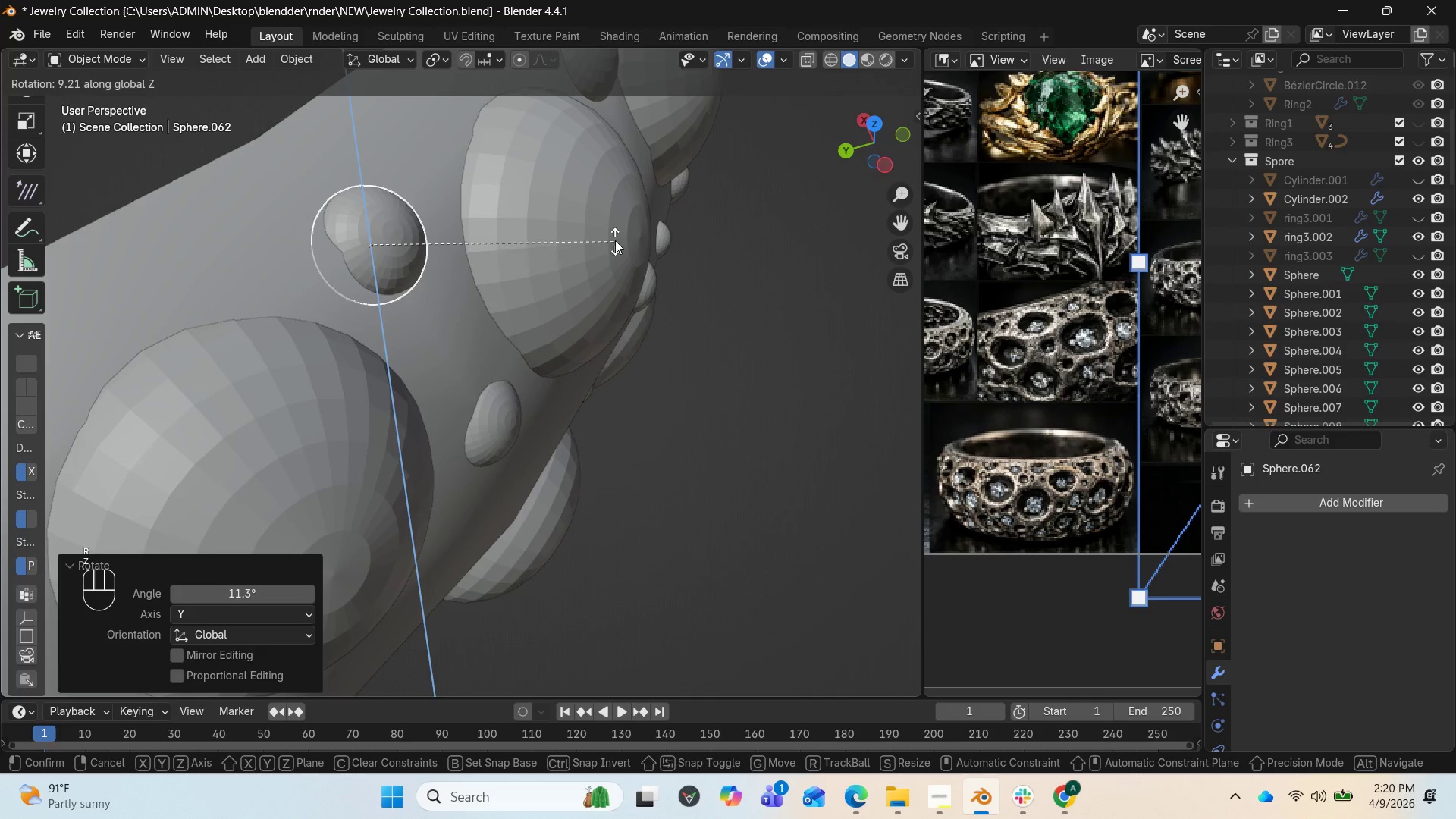 
left_click([620, 231])
 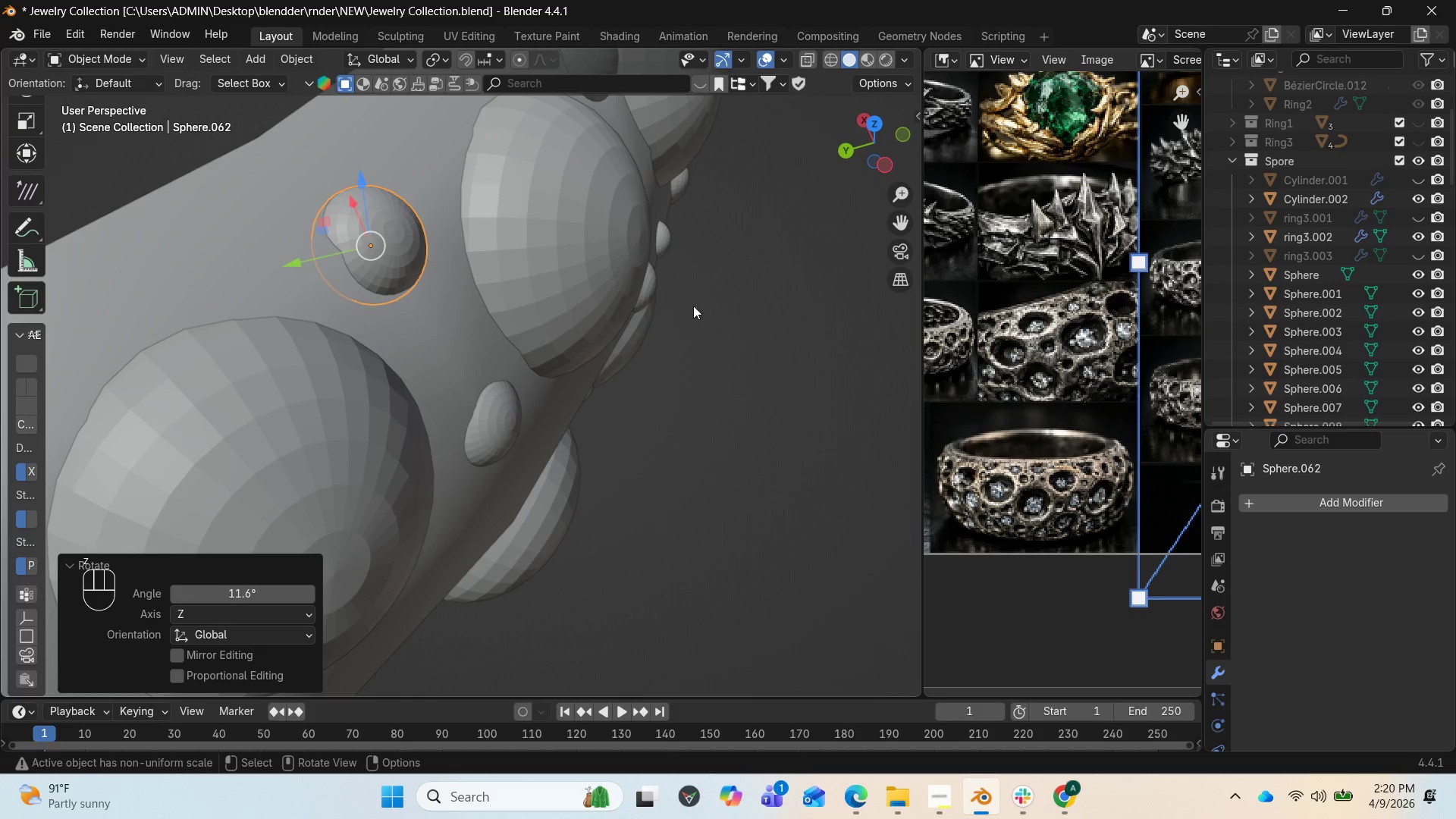 
left_click([507, 404])
 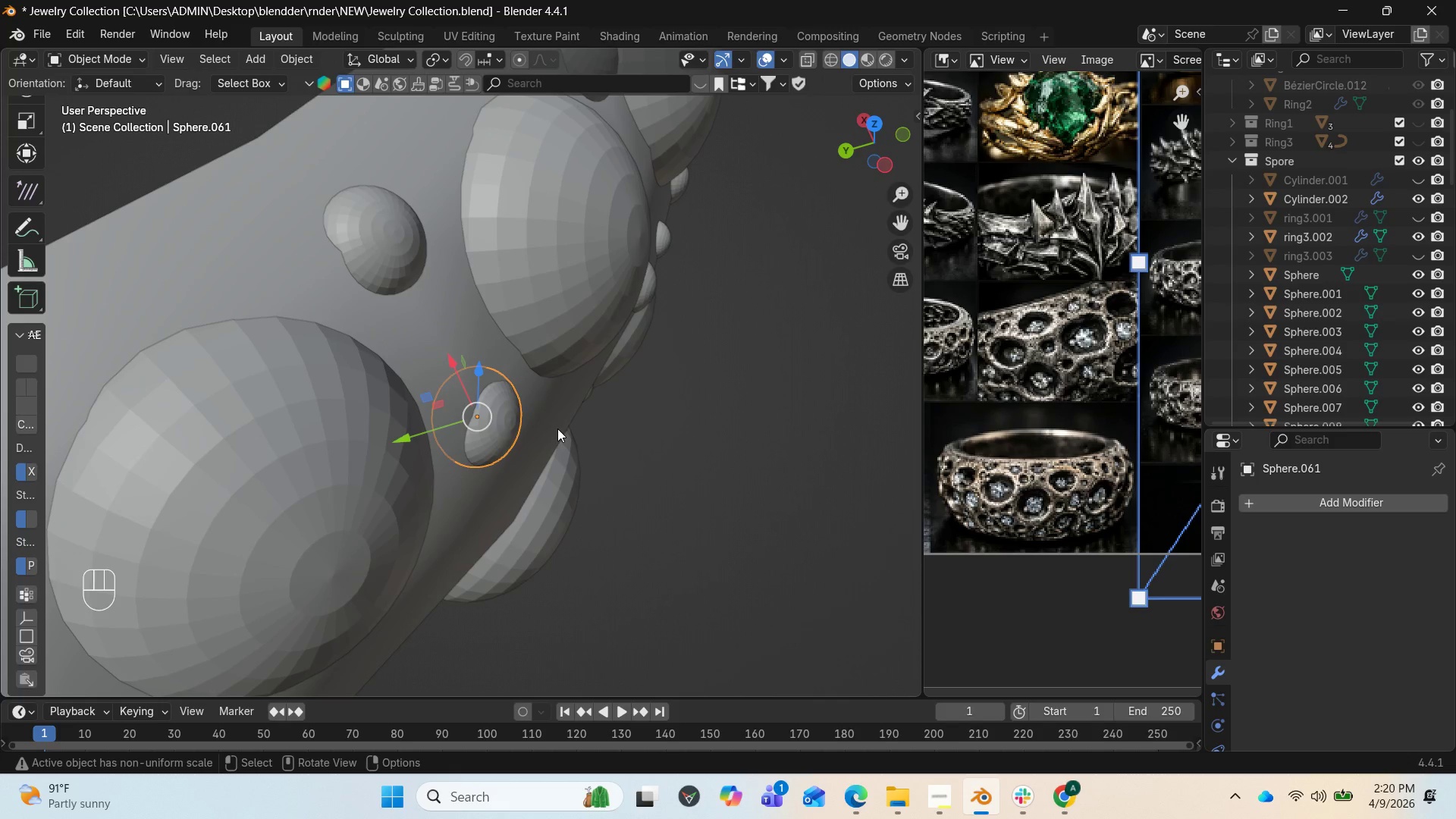 
type(RXY)
 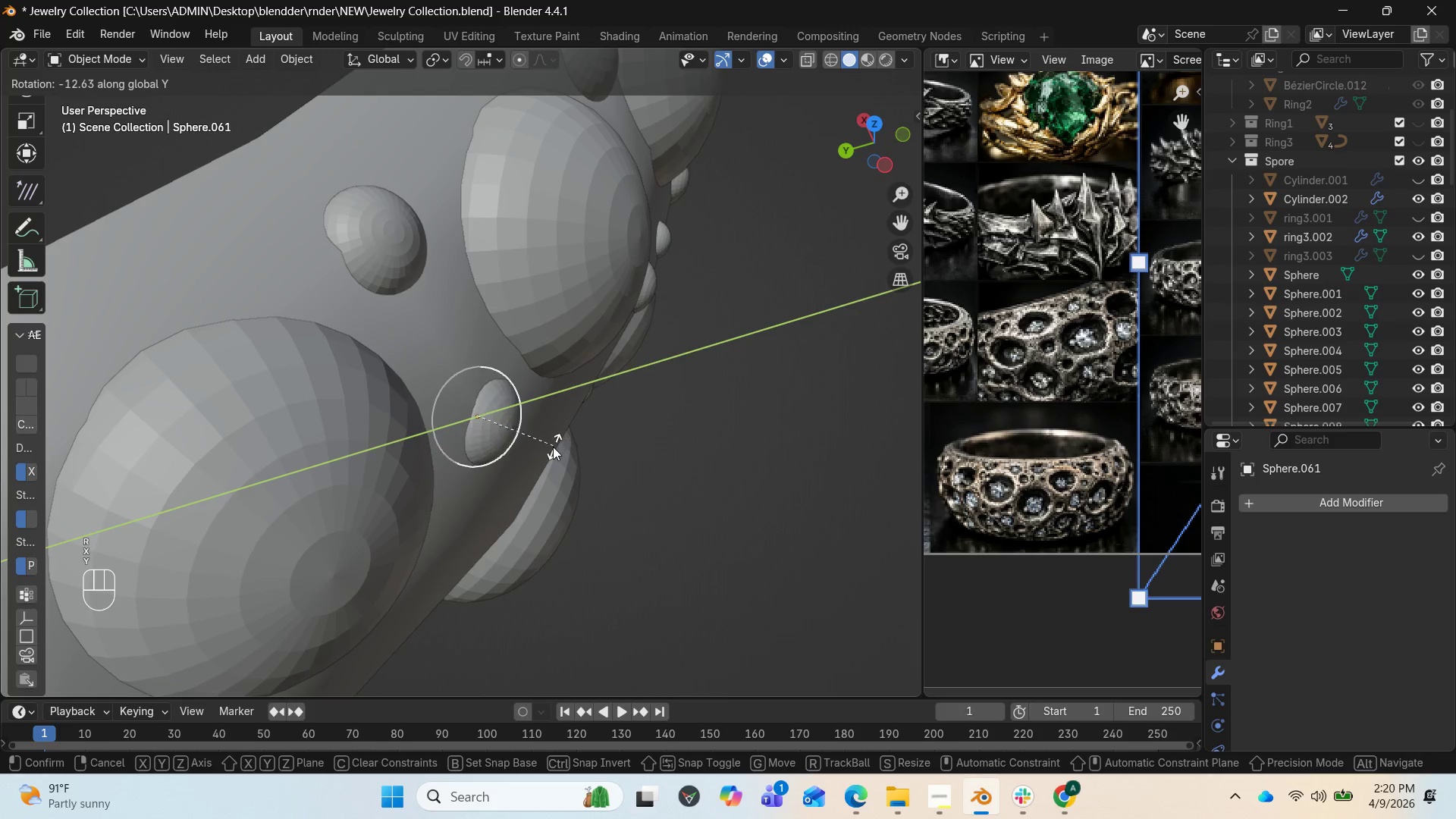 
left_click([553, 447])
 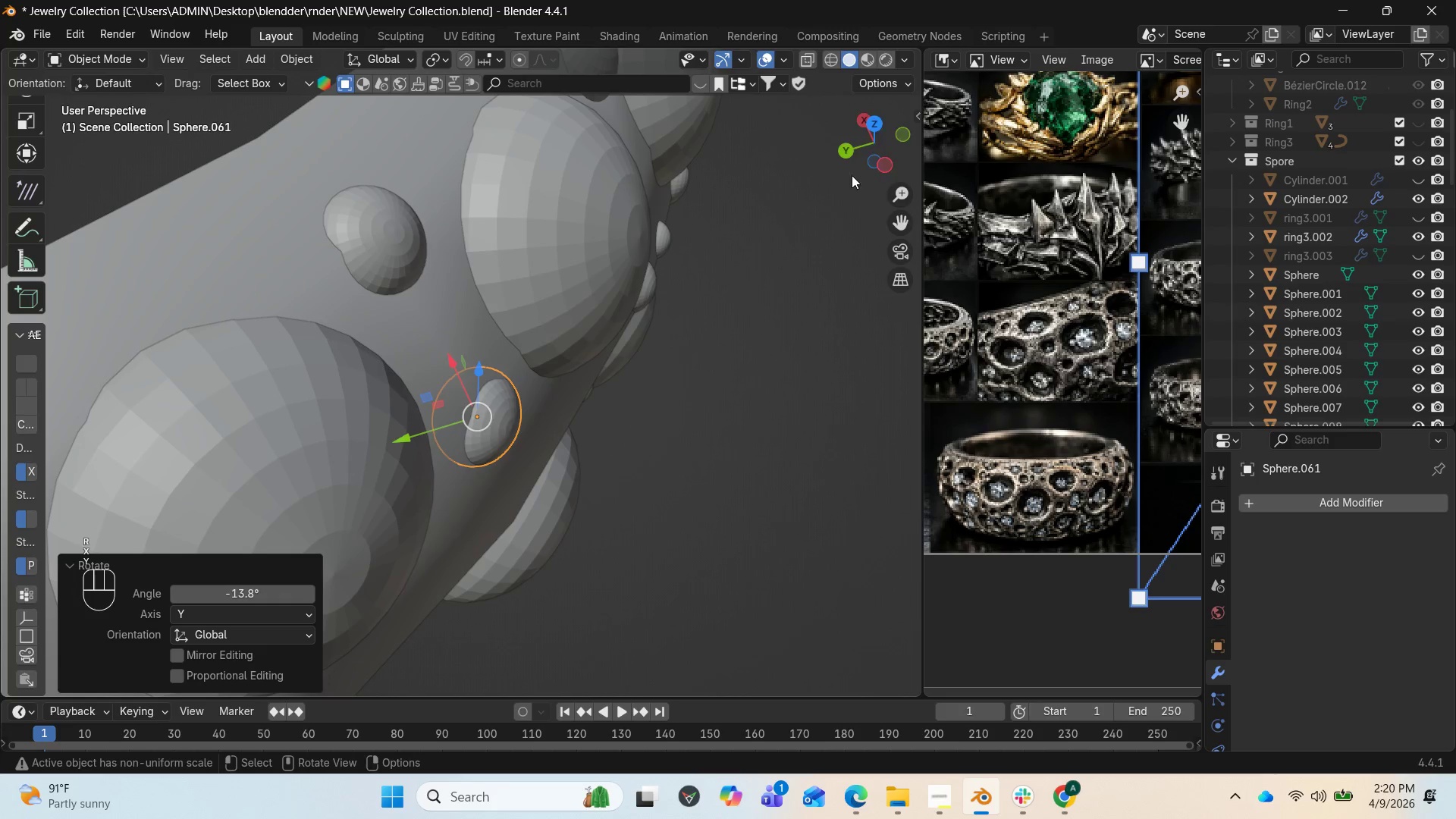 
left_click_drag(start_coordinate=[872, 153], to_coordinate=[749, 650])
 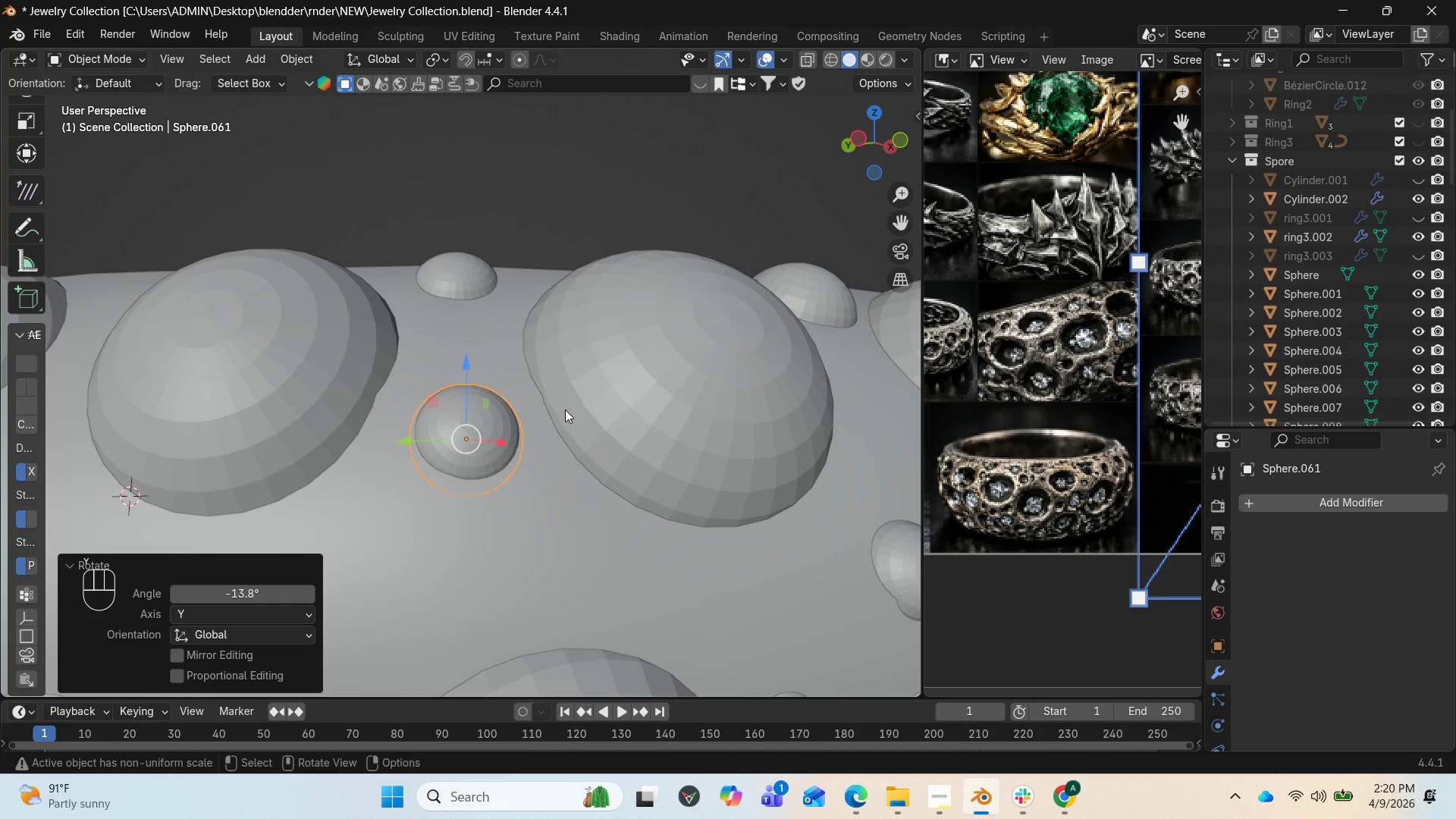 
scroll: coordinate [570, 440], scroll_direction: down, amount: 6.0
 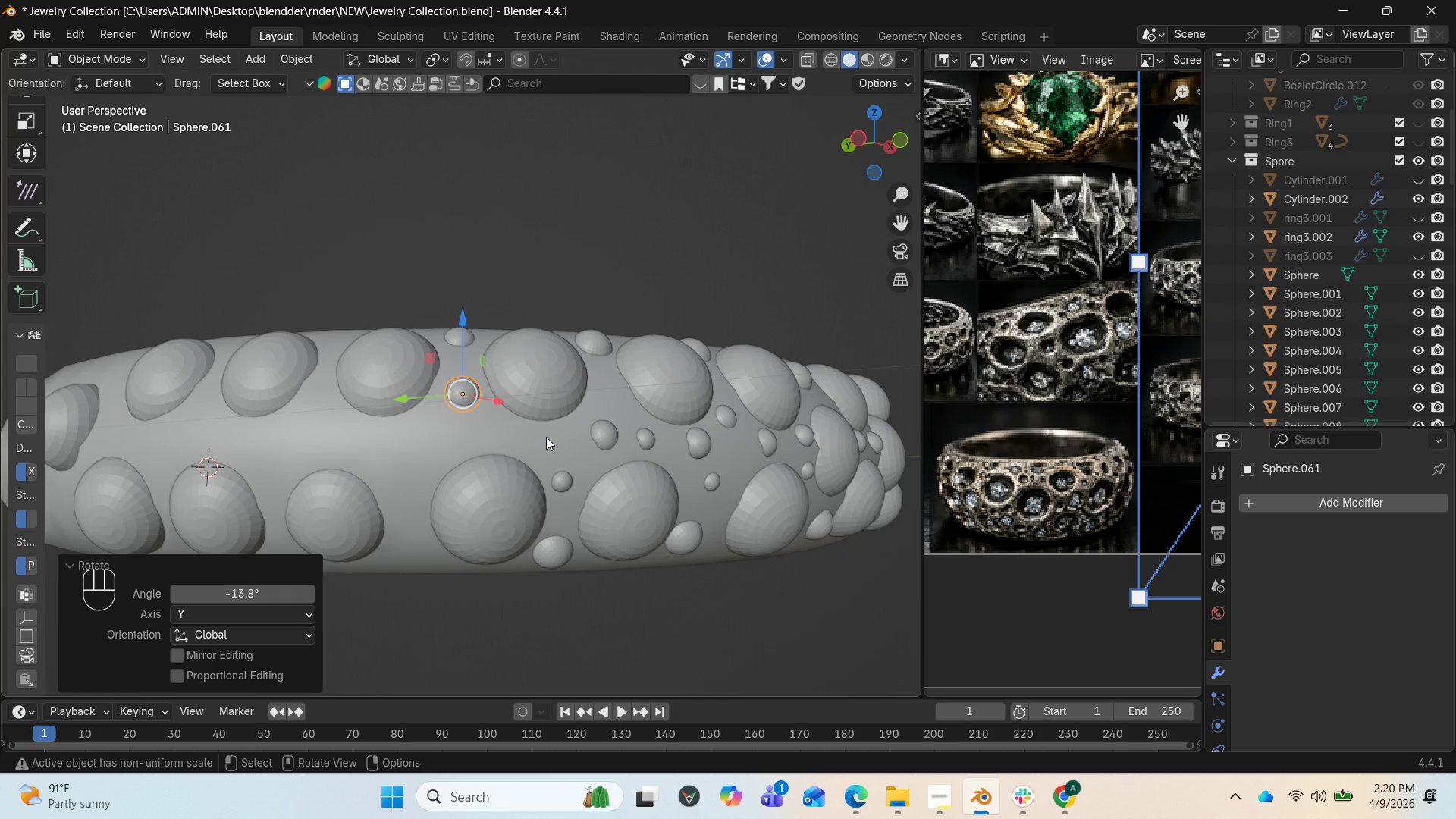 
key(Shift+D)
 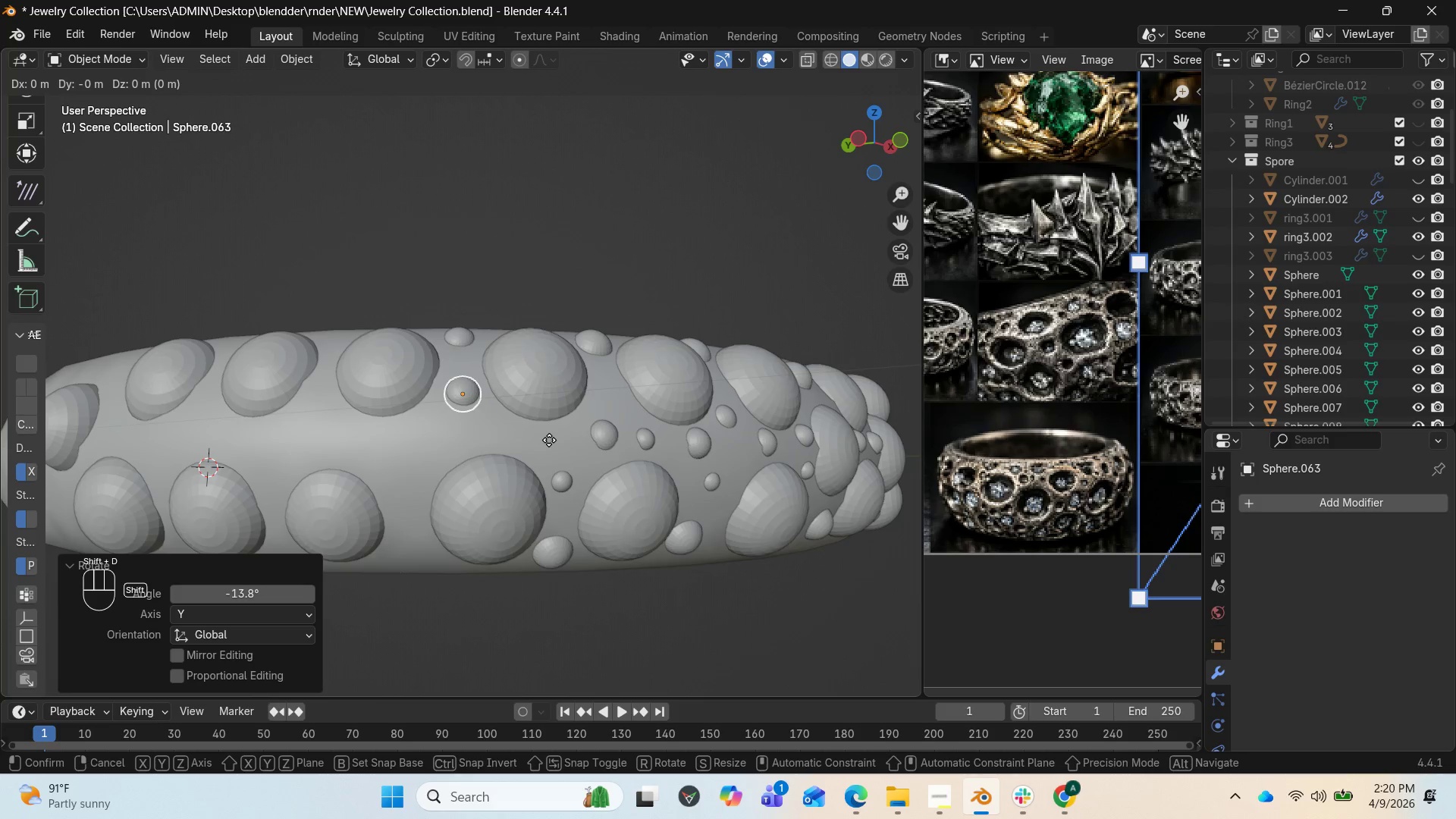 
left_click([549, 440])
 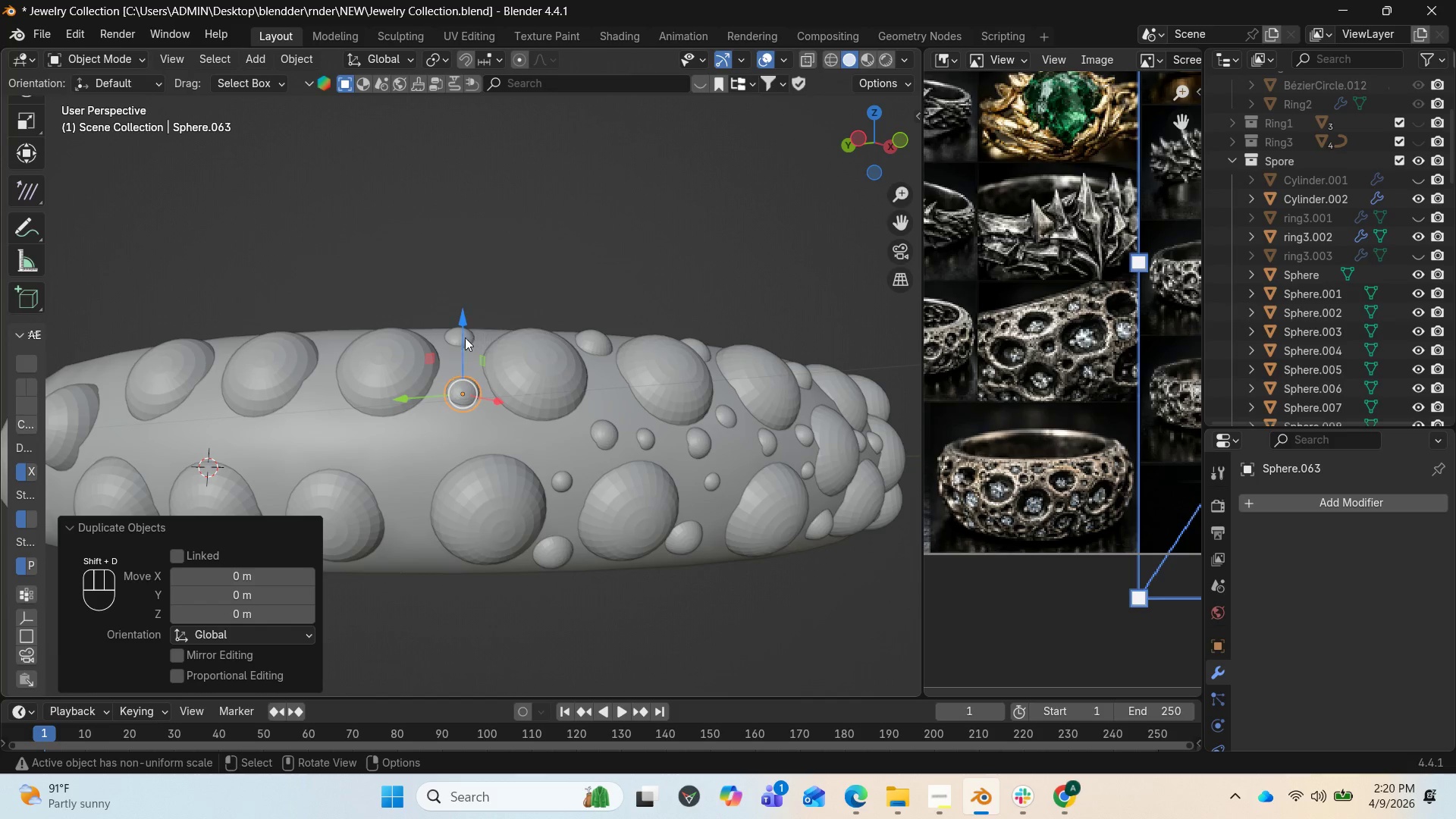 
left_click_drag(start_coordinate=[469, 327], to_coordinate=[453, 388])
 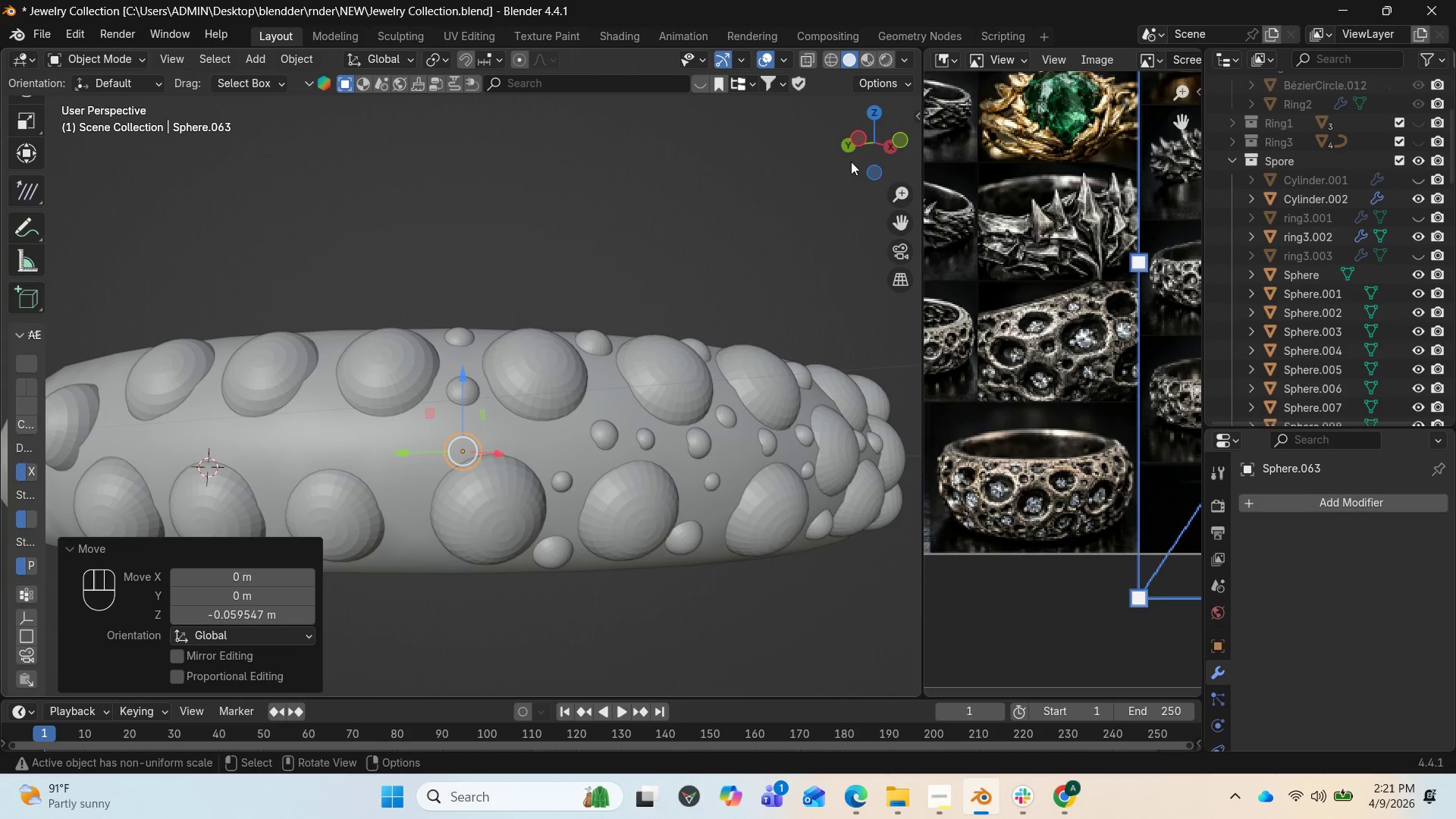 
left_click_drag(start_coordinate=[886, 148], to_coordinate=[733, 243])
 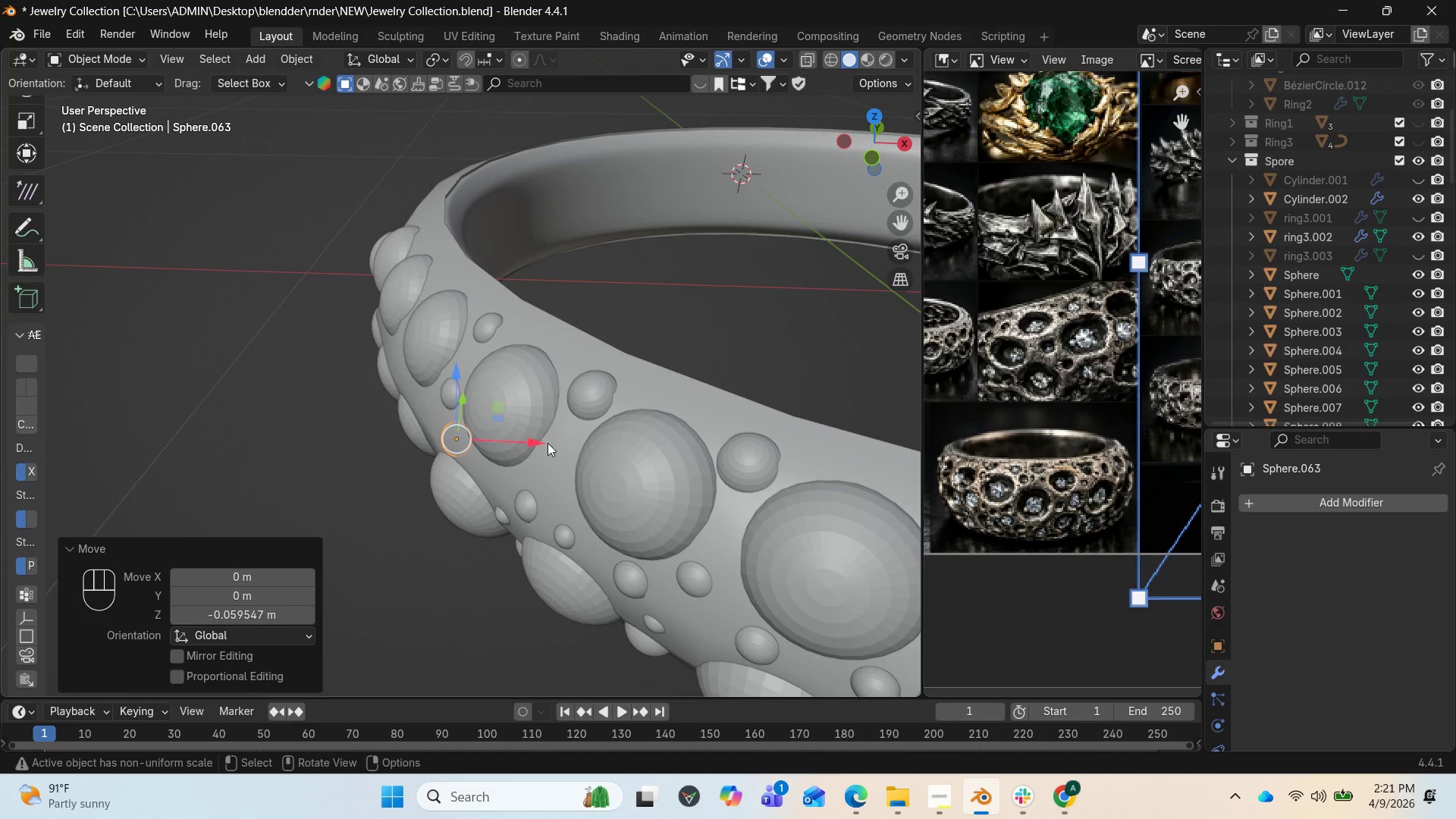 
left_click_drag(start_coordinate=[540, 448], to_coordinate=[511, 462])
 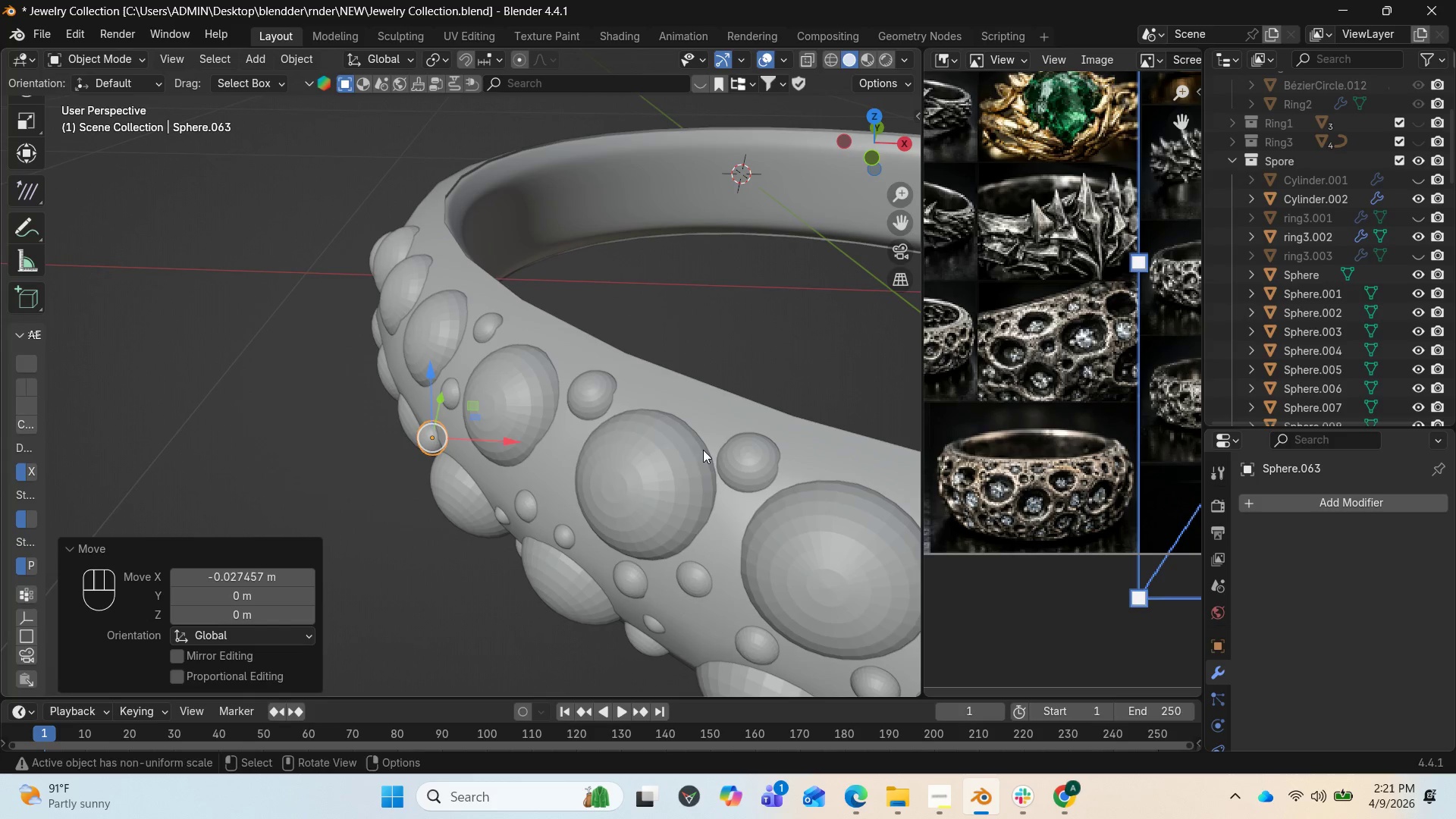 
left_click_drag(start_coordinate=[880, 151], to_coordinate=[174, 82])
 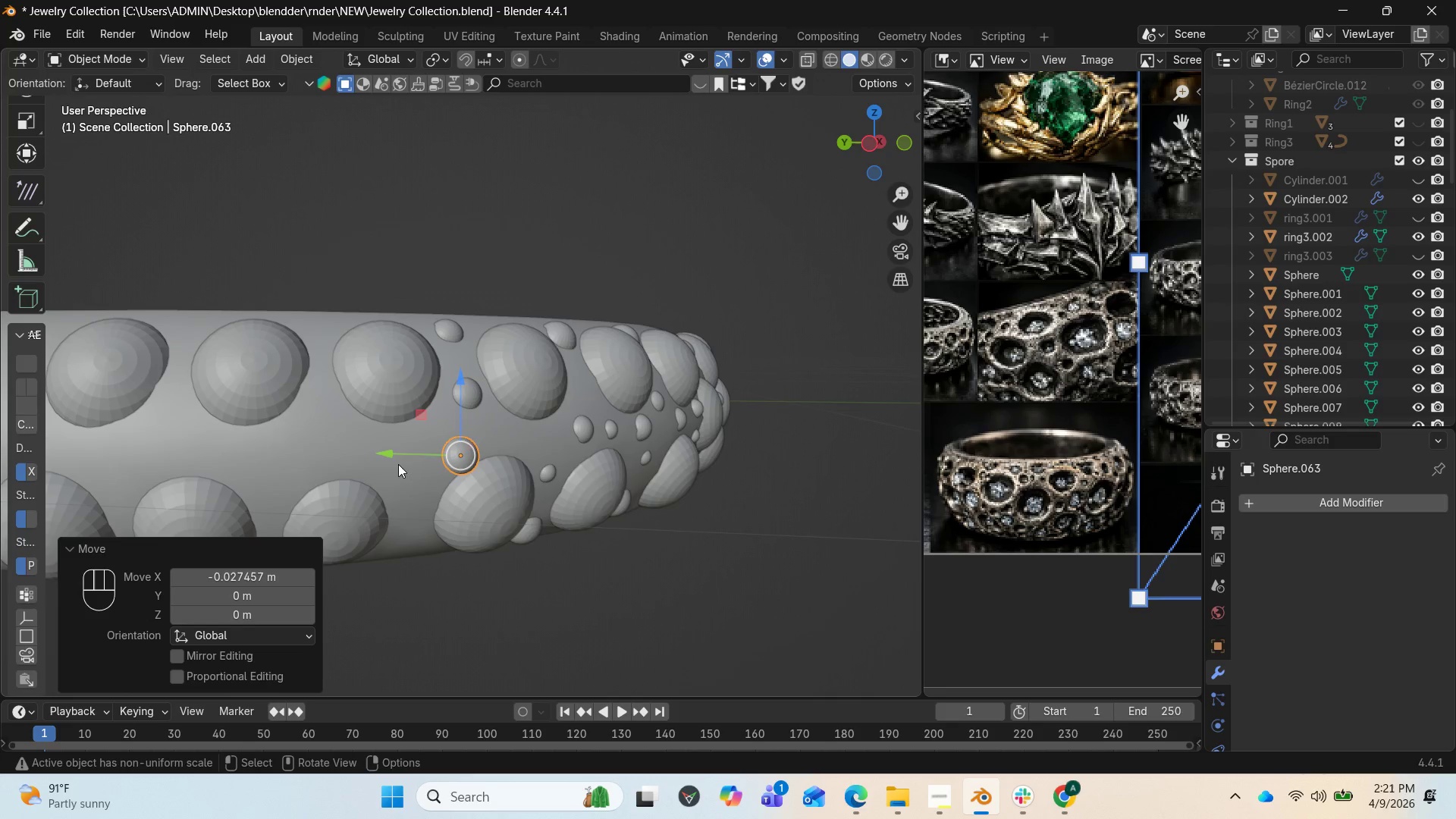 
left_click_drag(start_coordinate=[391, 458], to_coordinate=[358, 456])
 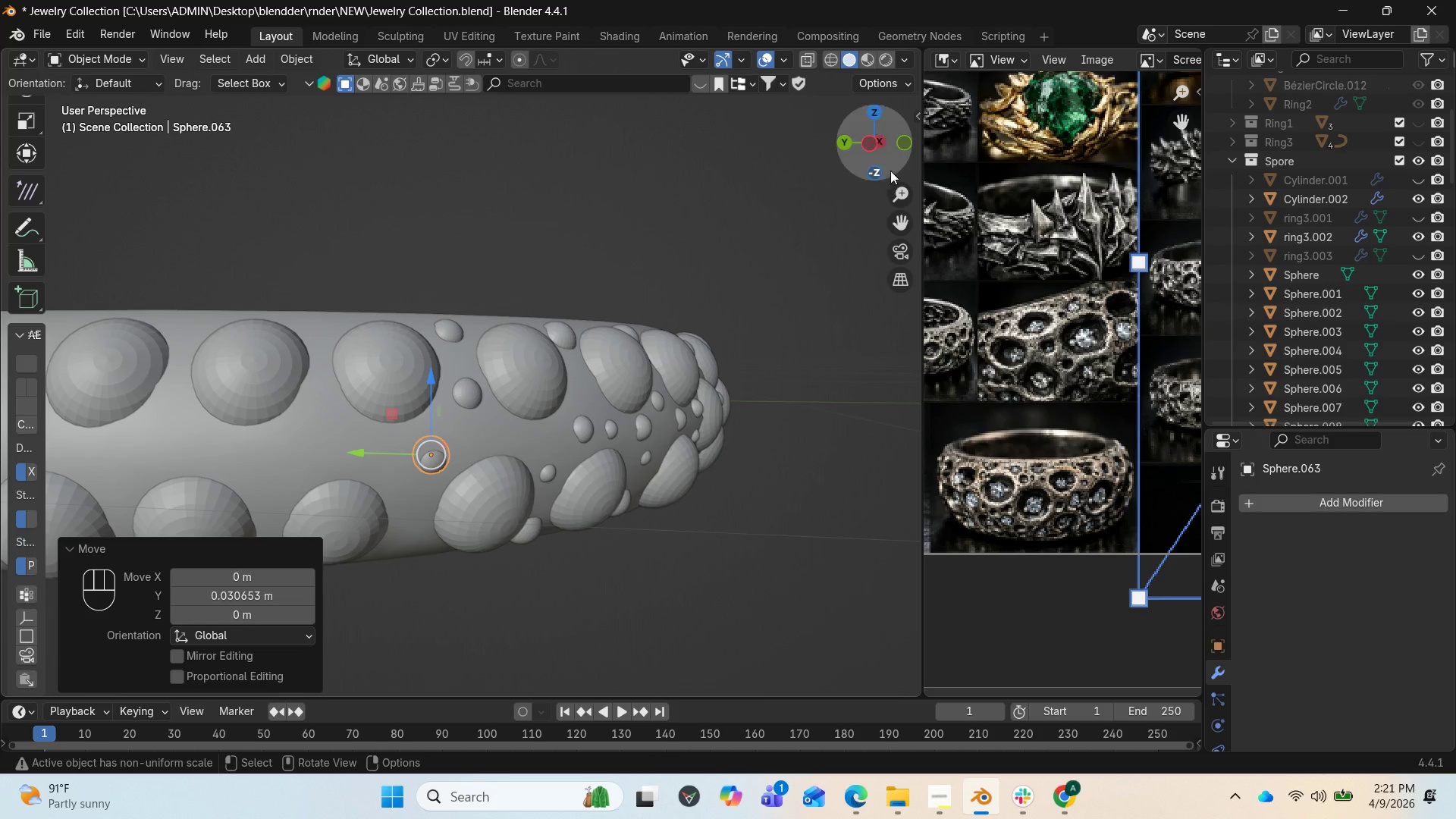 
left_click_drag(start_coordinate=[877, 152], to_coordinate=[40, 197])
 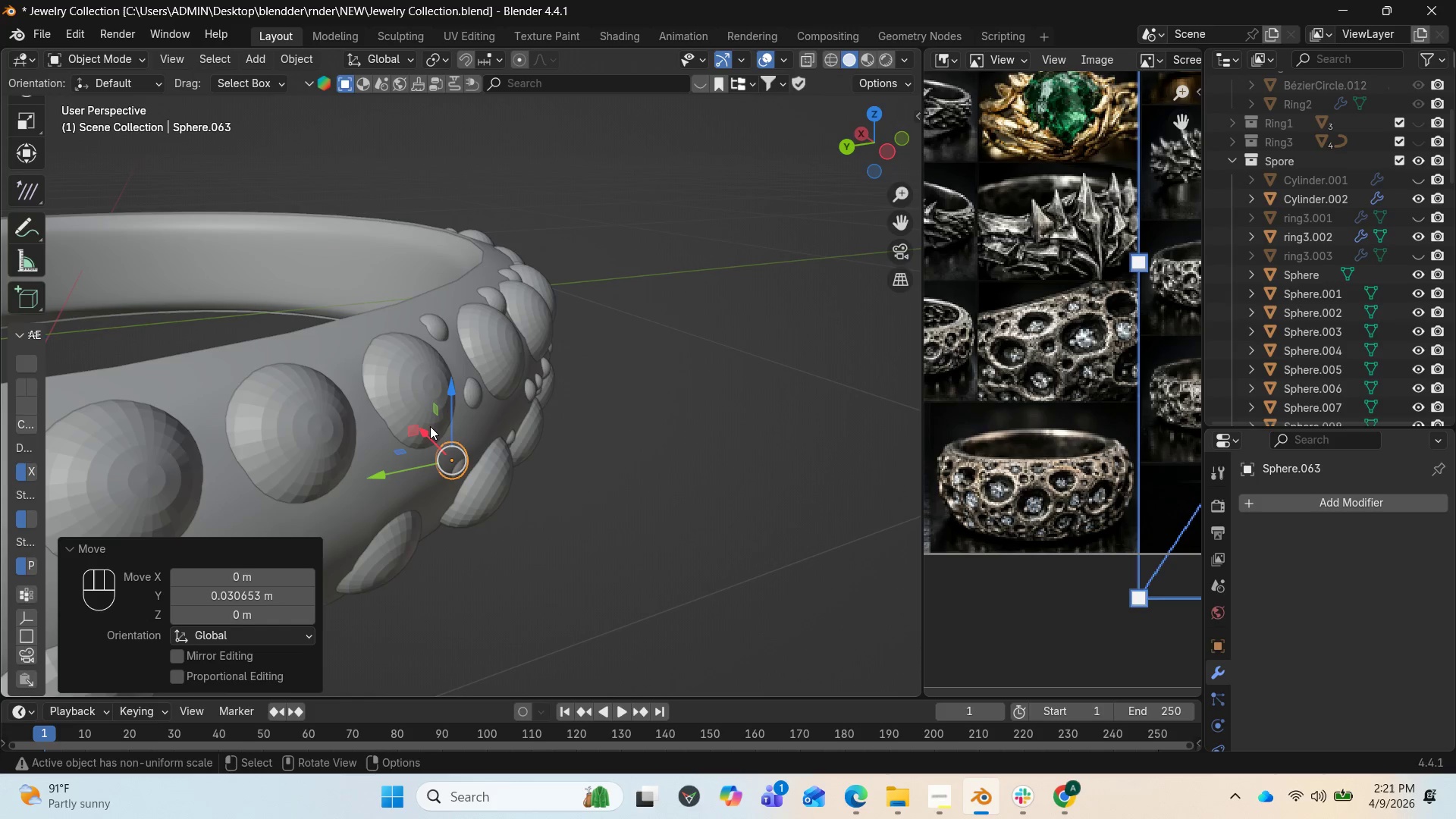 
left_click_drag(start_coordinate=[427, 426], to_coordinate=[435, 431])
 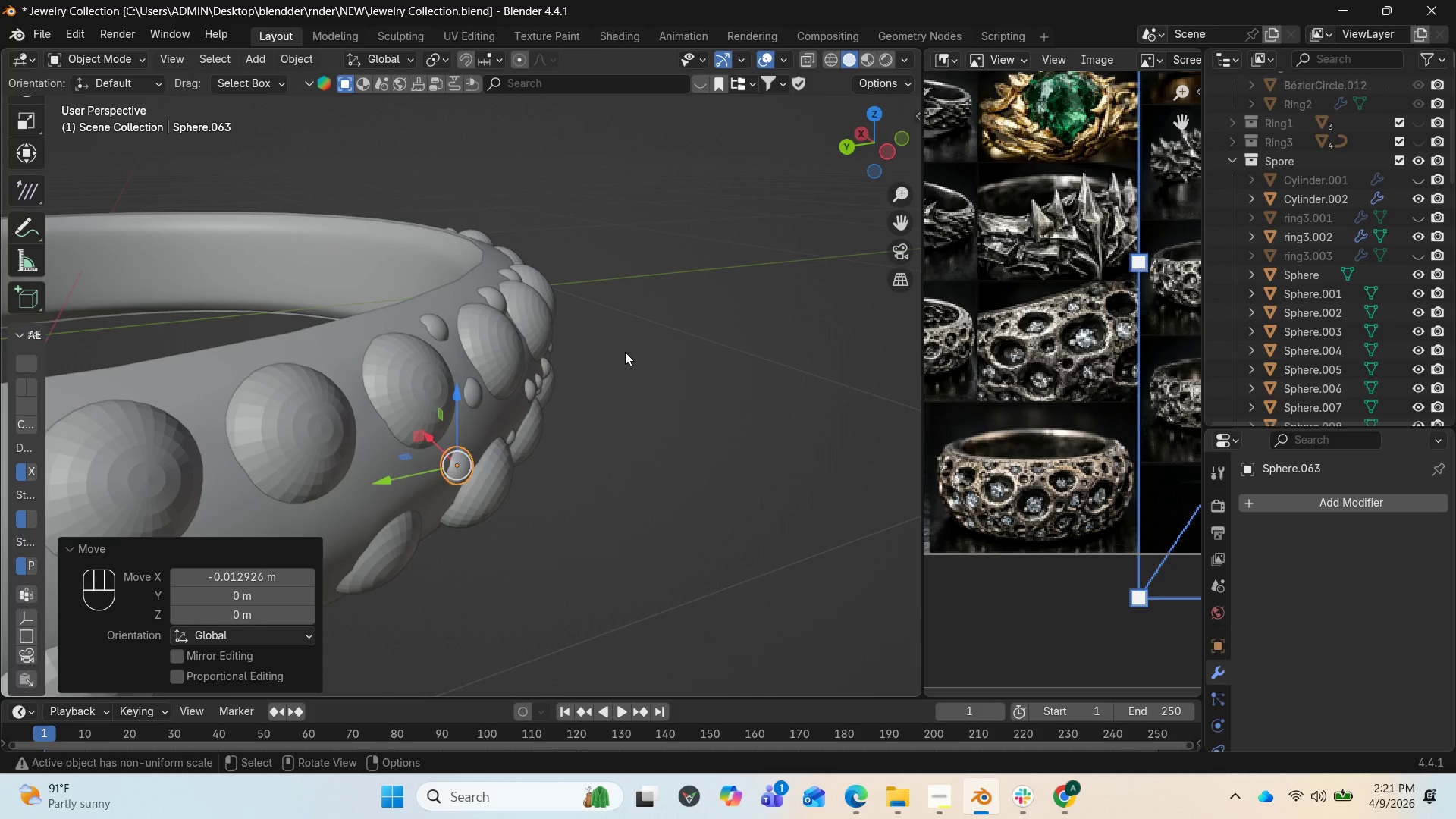 
scroll: coordinate [610, 368], scroll_direction: up, amount: 3.0
 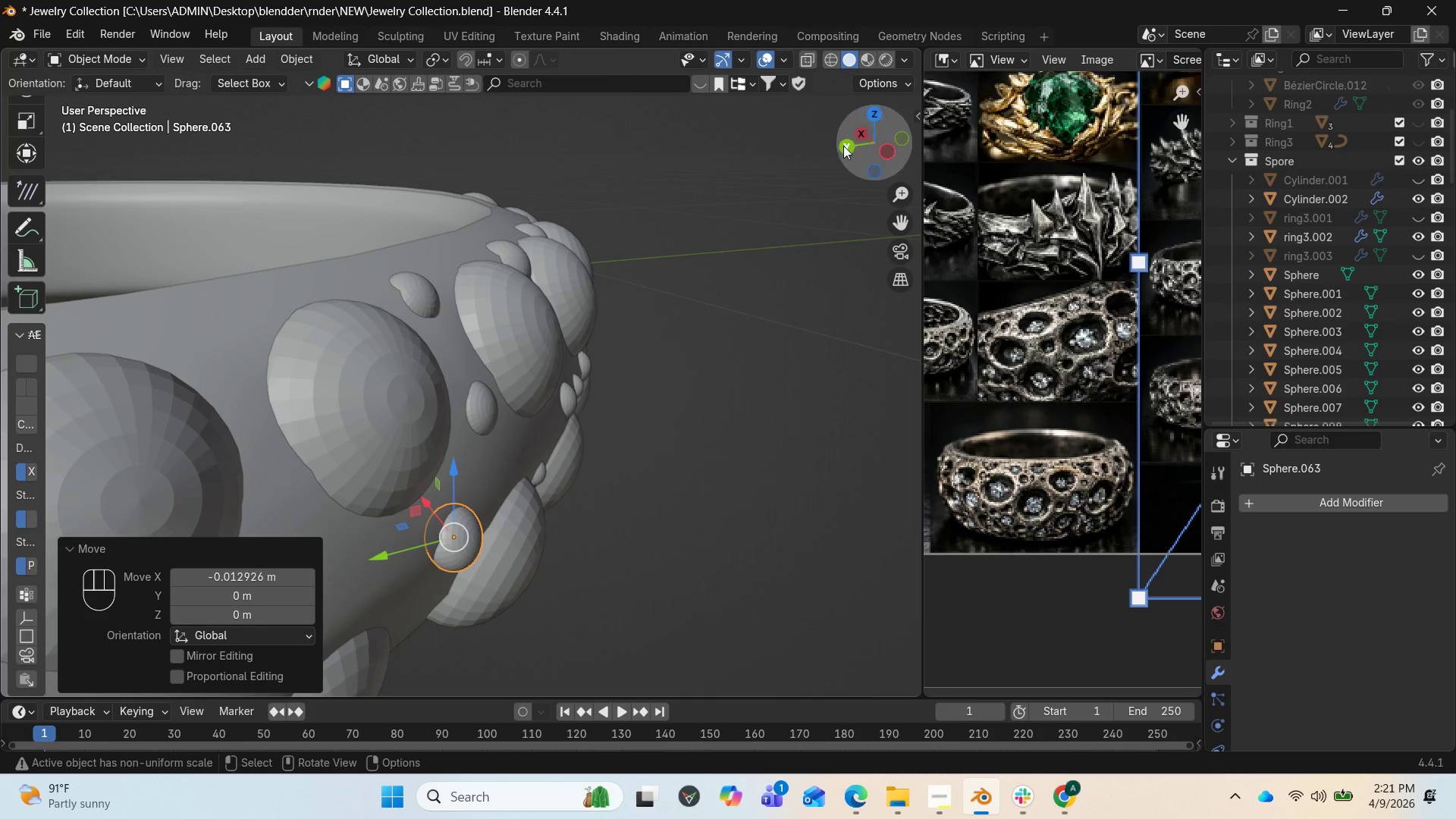 
left_click_drag(start_coordinate=[849, 139], to_coordinate=[801, 52])
 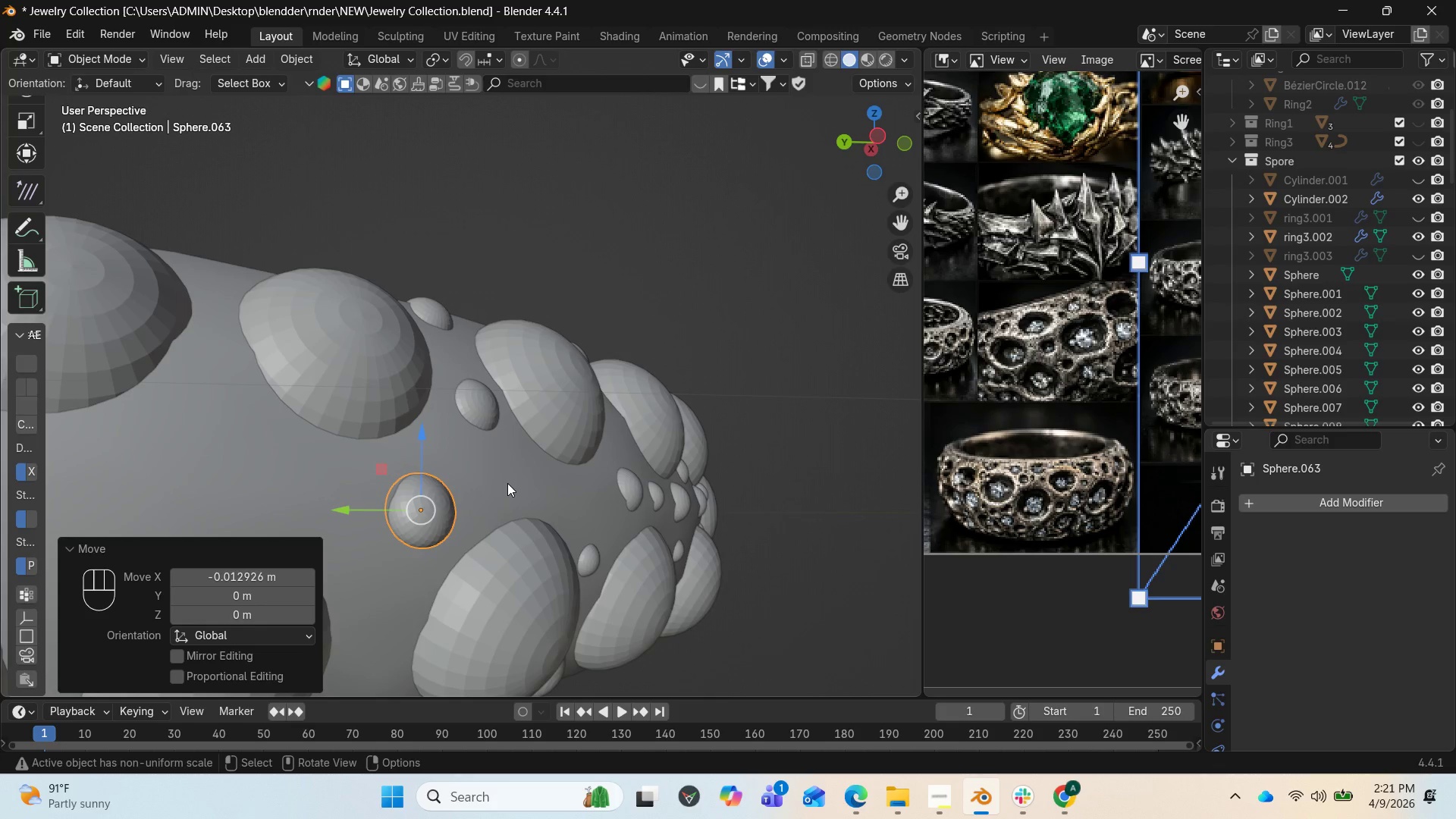 
type(RX)
 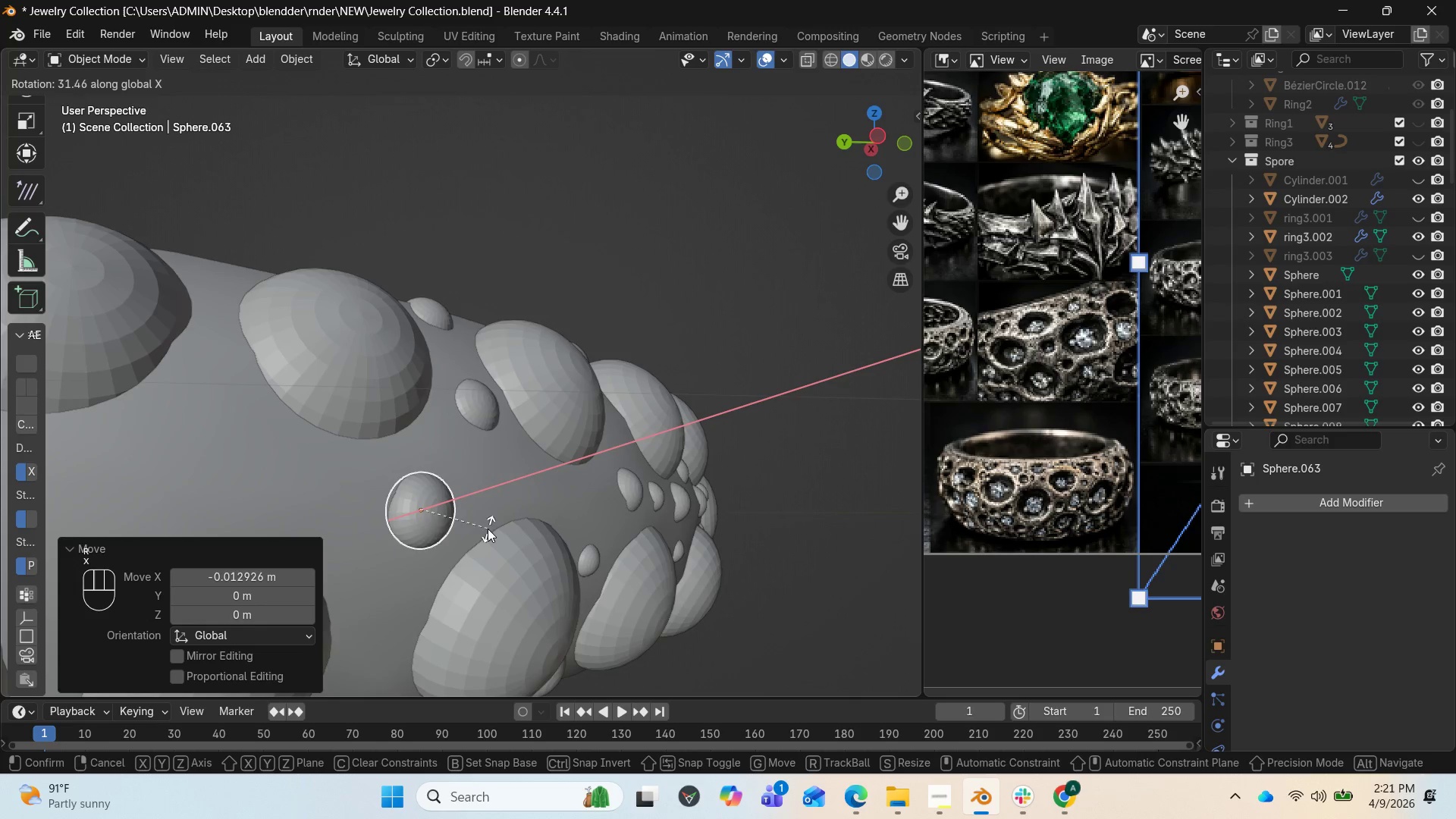 
left_click([478, 536])
 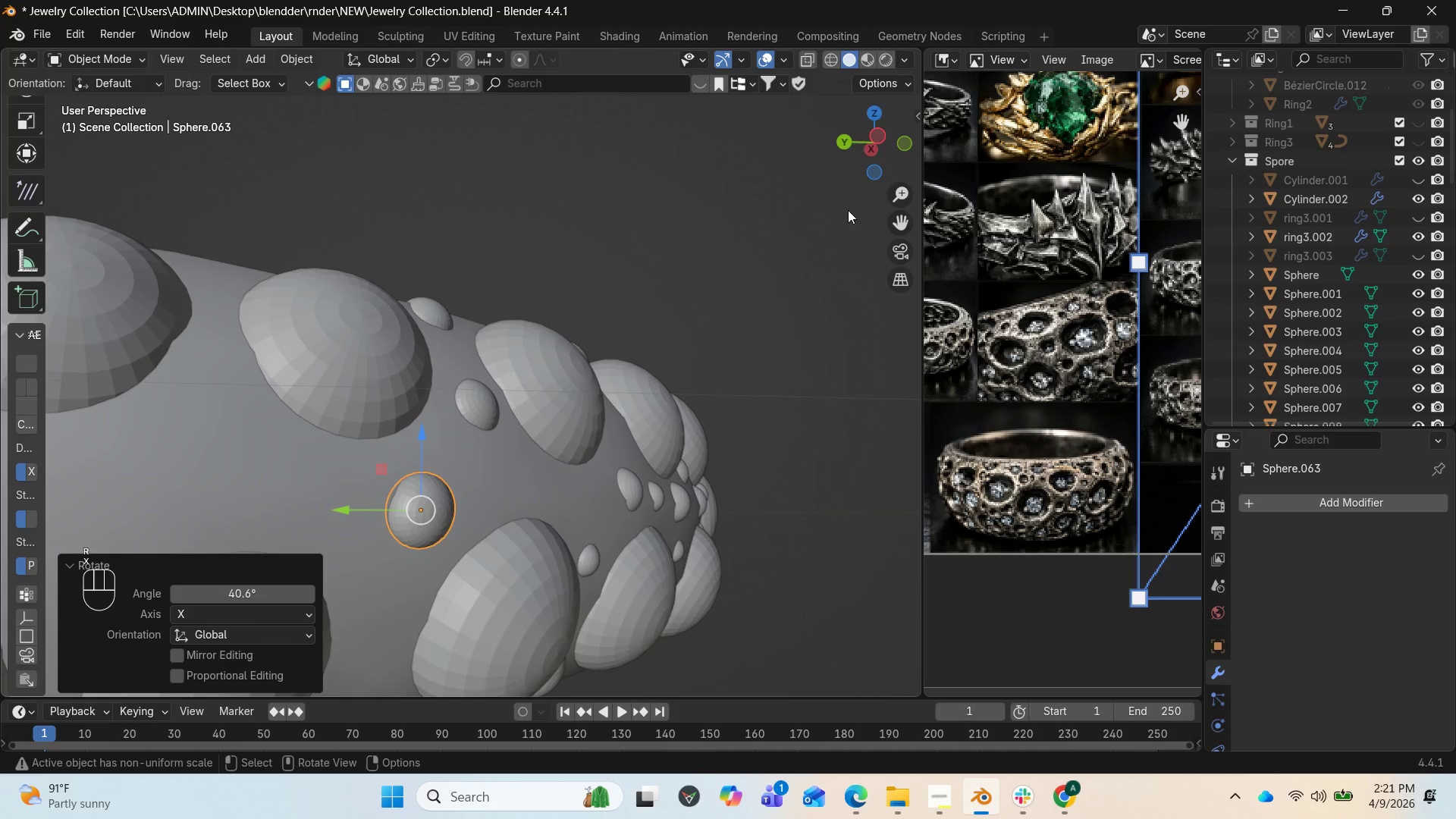 
left_click_drag(start_coordinate=[873, 153], to_coordinate=[709, 165])
 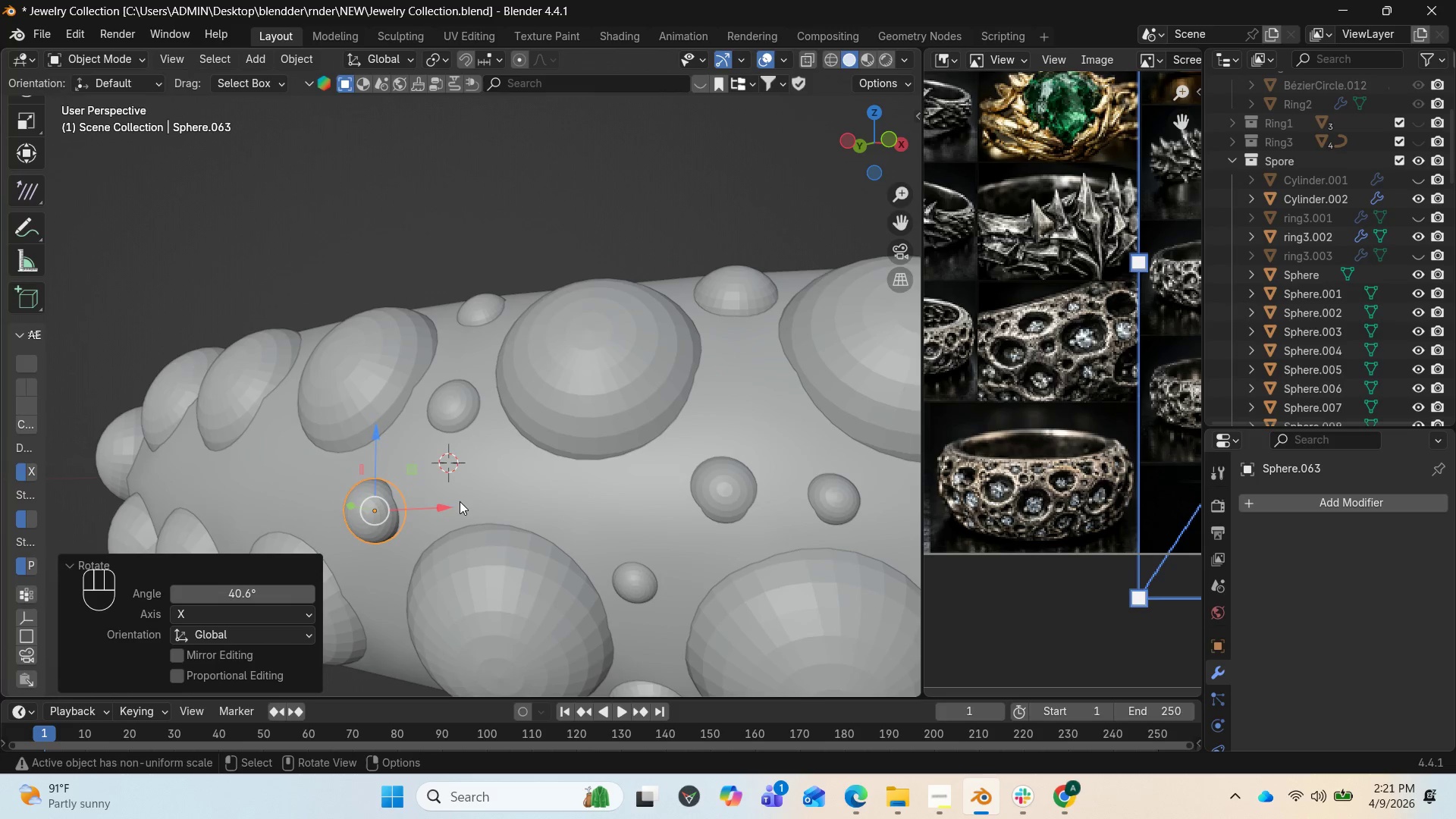 
type(RZ)
 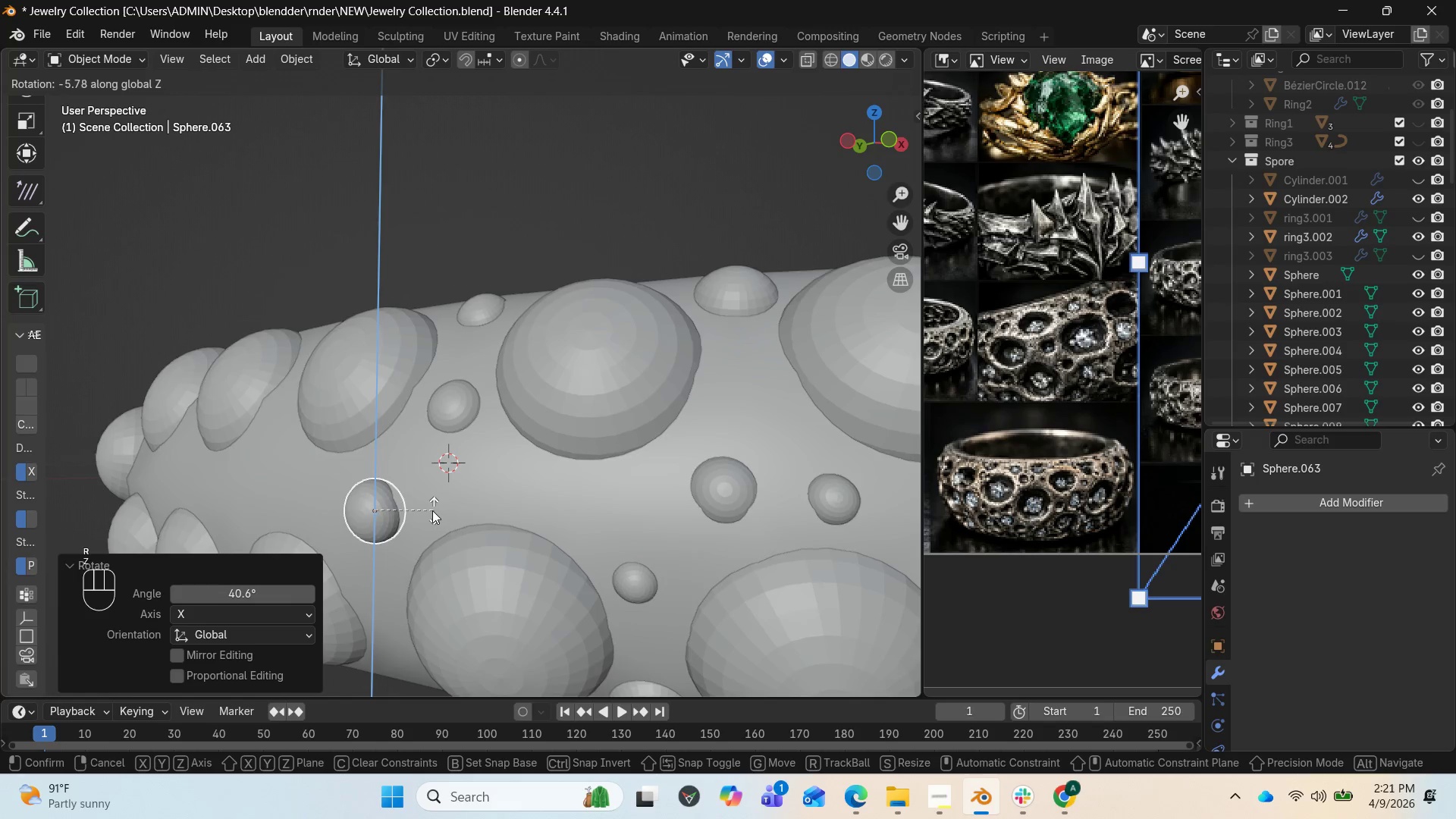 
left_click([425, 510])
 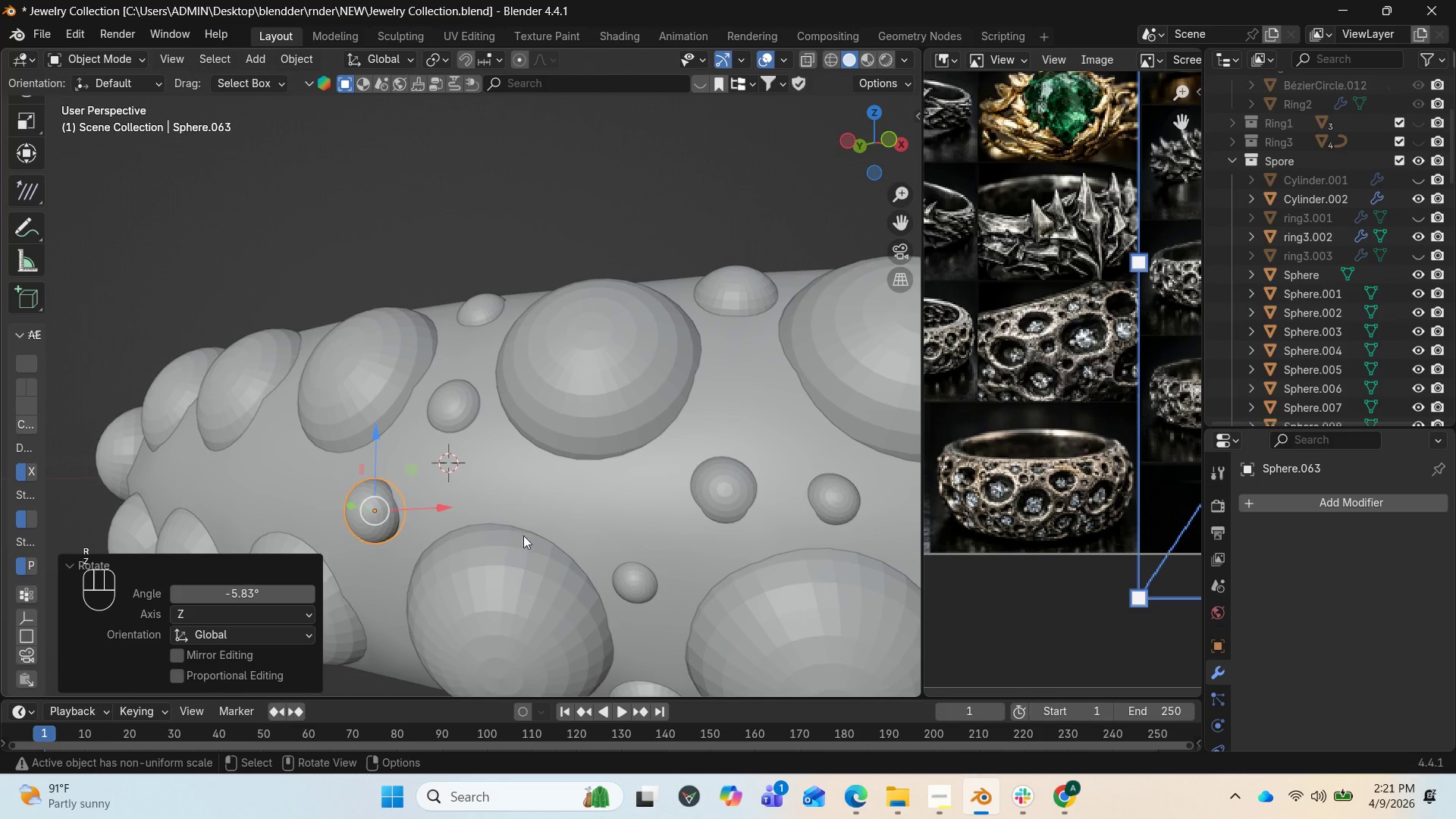 
key(S)
 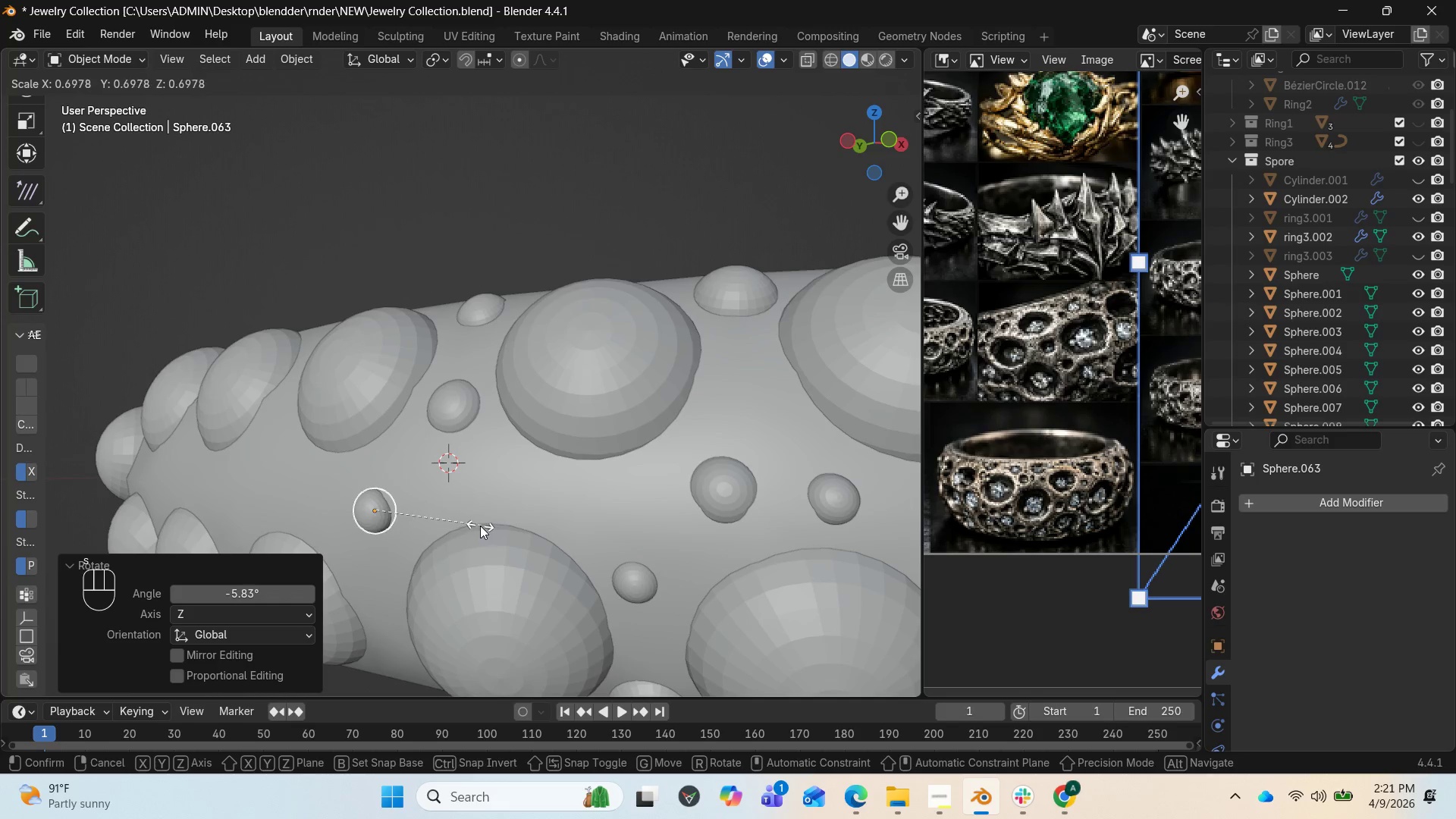 
left_click([472, 523])
 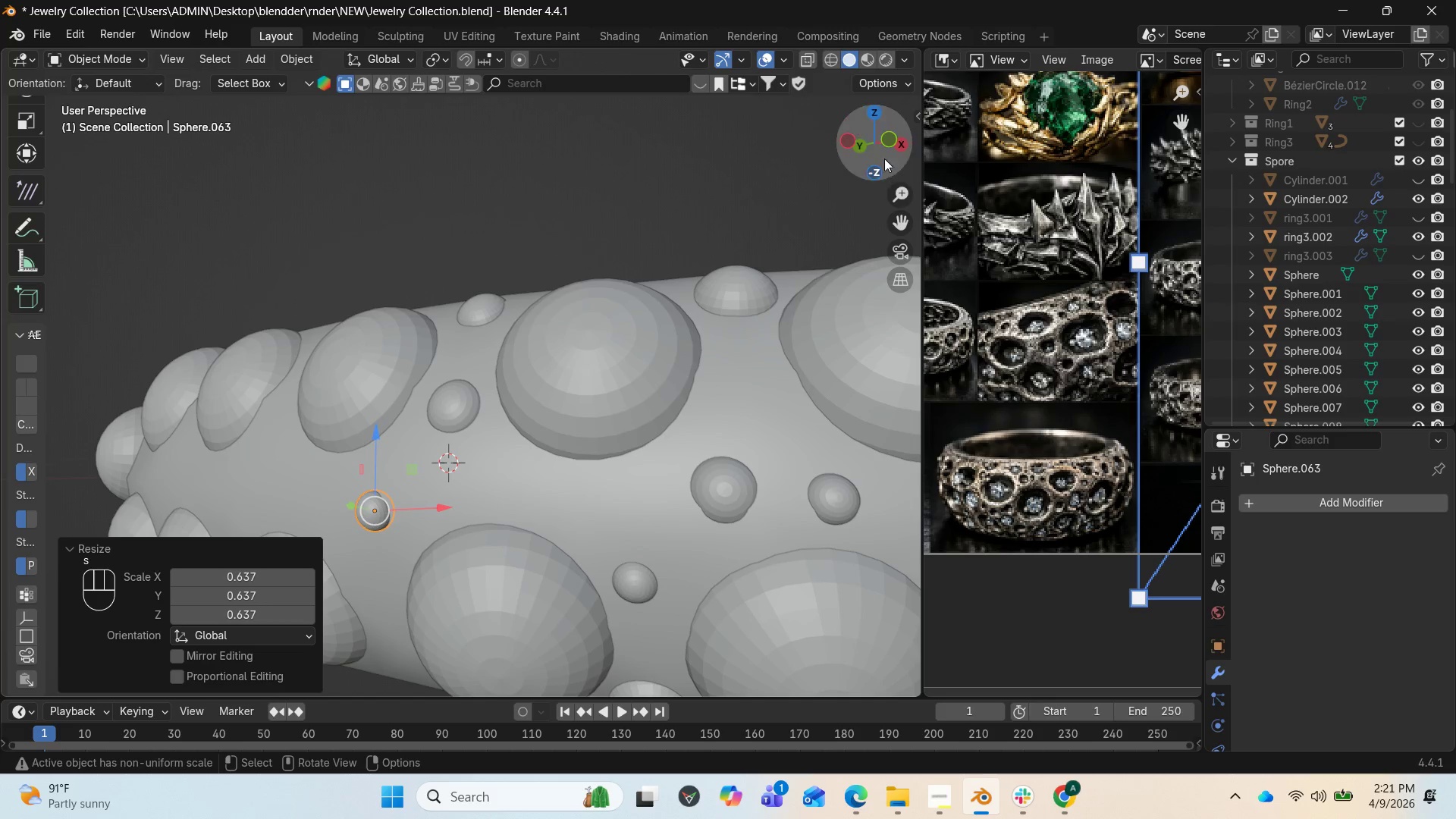 
left_click_drag(start_coordinate=[877, 149], to_coordinate=[179, 163])
 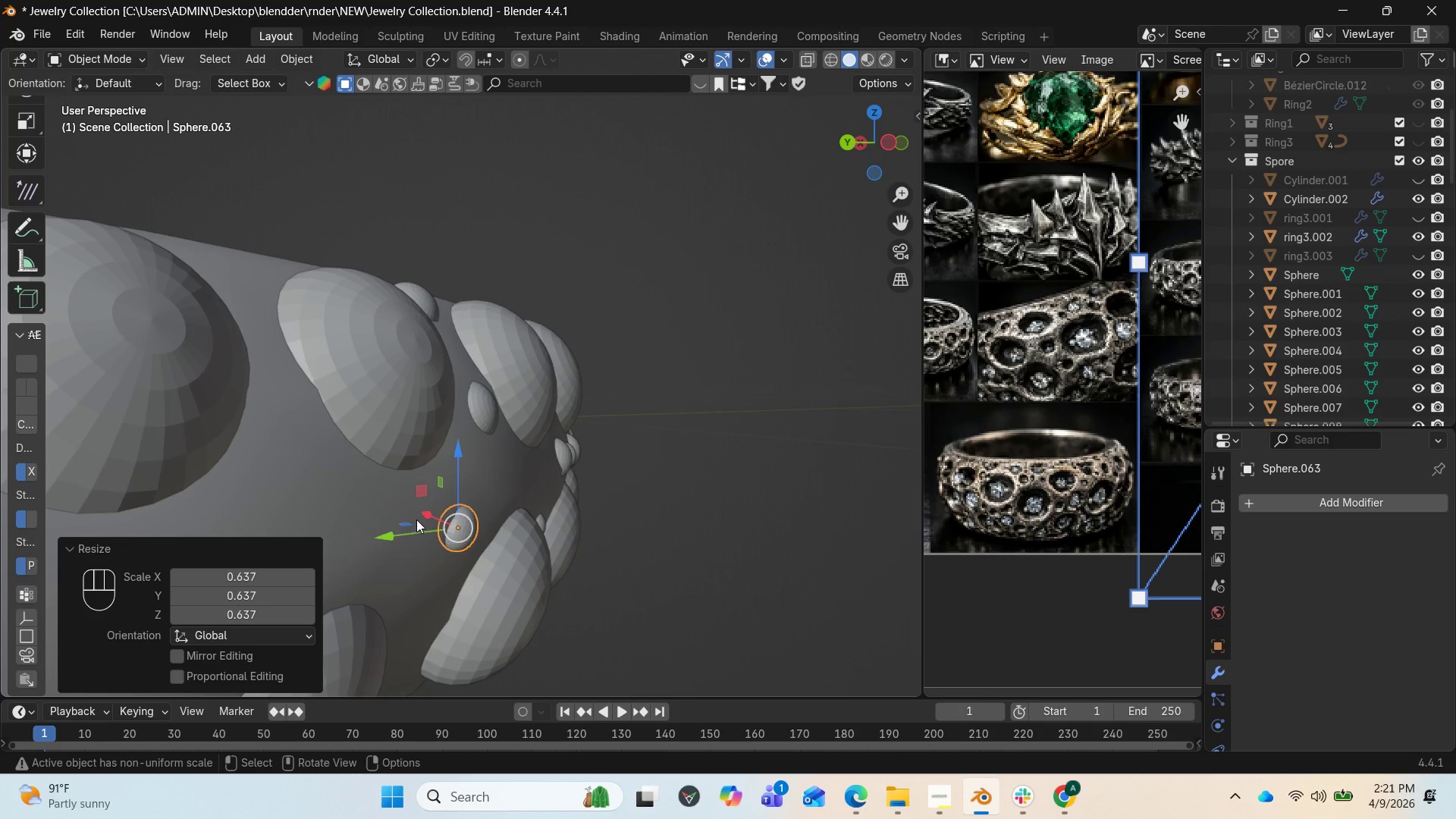 
left_click_drag(start_coordinate=[422, 515], to_coordinate=[420, 511])
 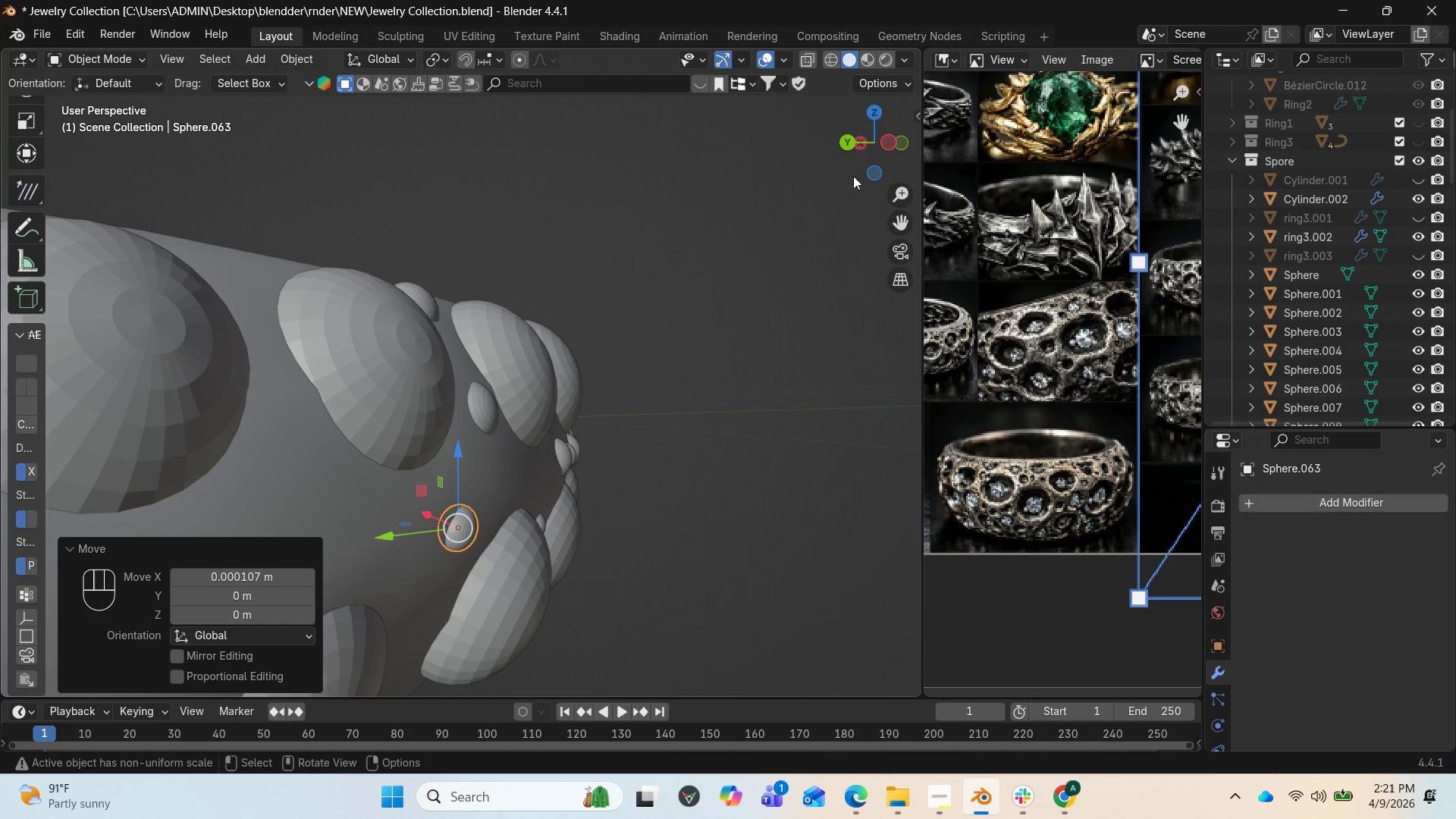 
left_click_drag(start_coordinate=[890, 153], to_coordinate=[852, 58])
 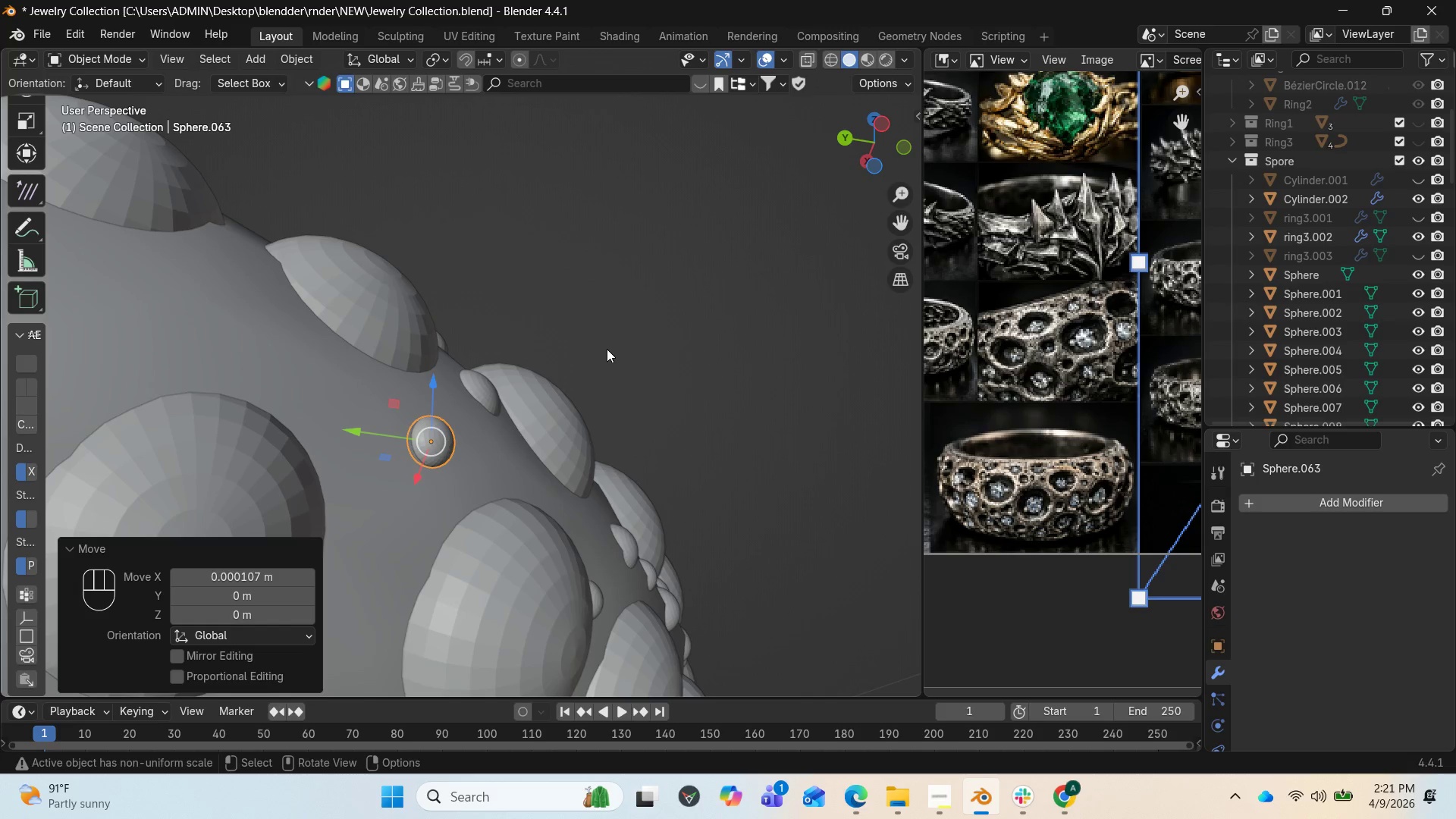 
scroll: coordinate [561, 370], scroll_direction: down, amount: 6.0
 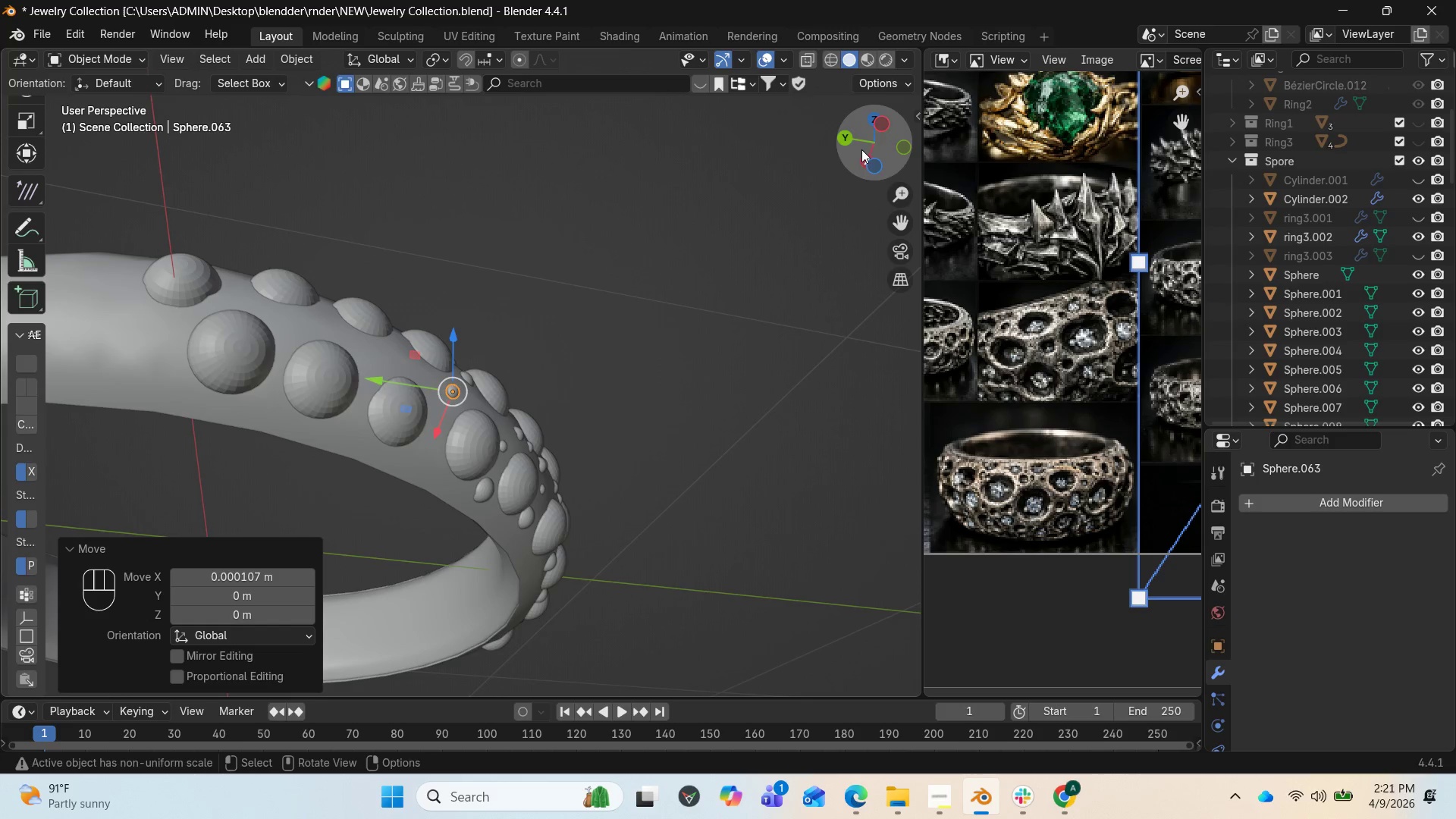 
left_click_drag(start_coordinate=[881, 137], to_coordinate=[785, 248])
 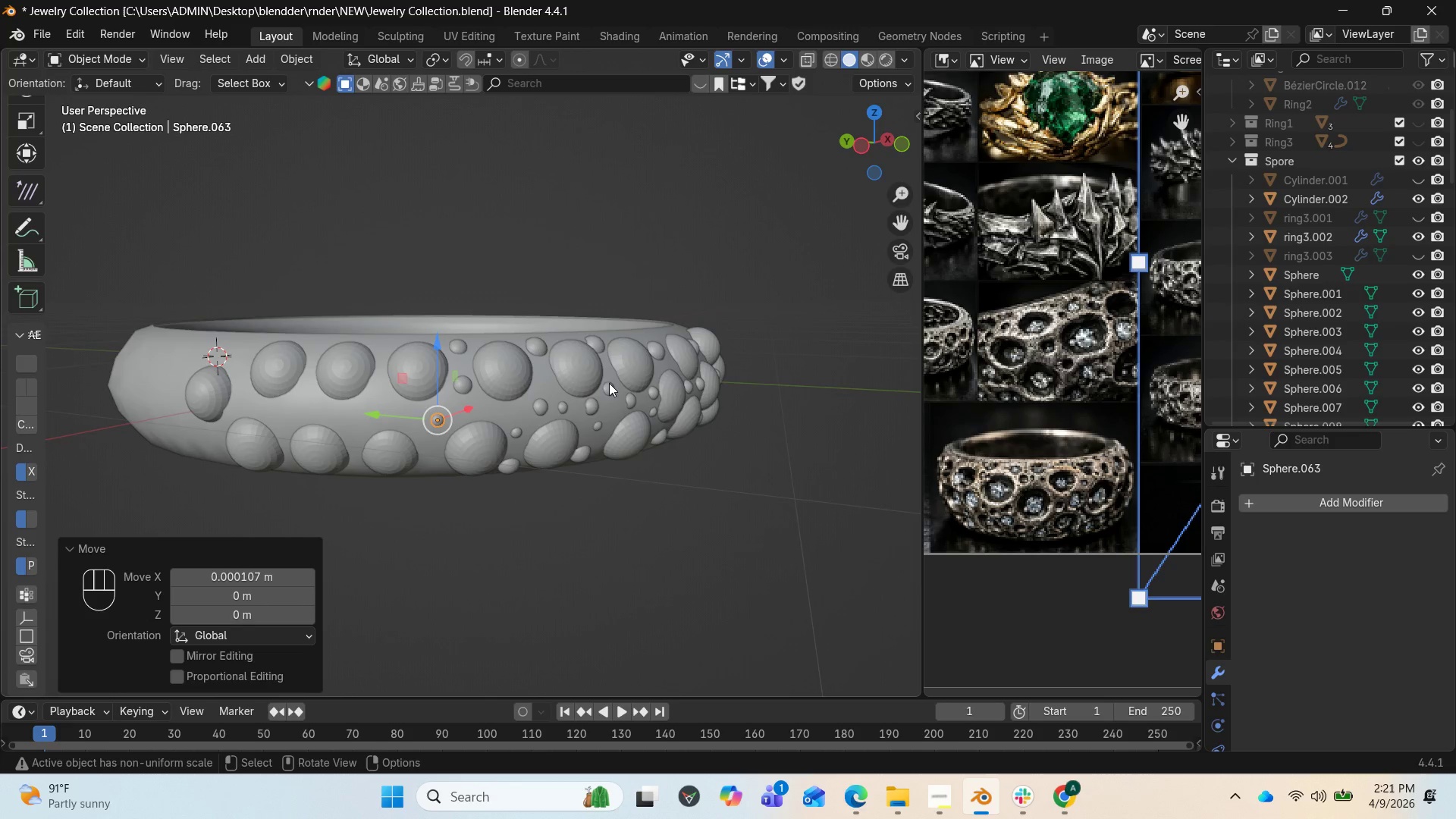 
scroll: coordinate [567, 410], scroll_direction: up, amount: 2.0
 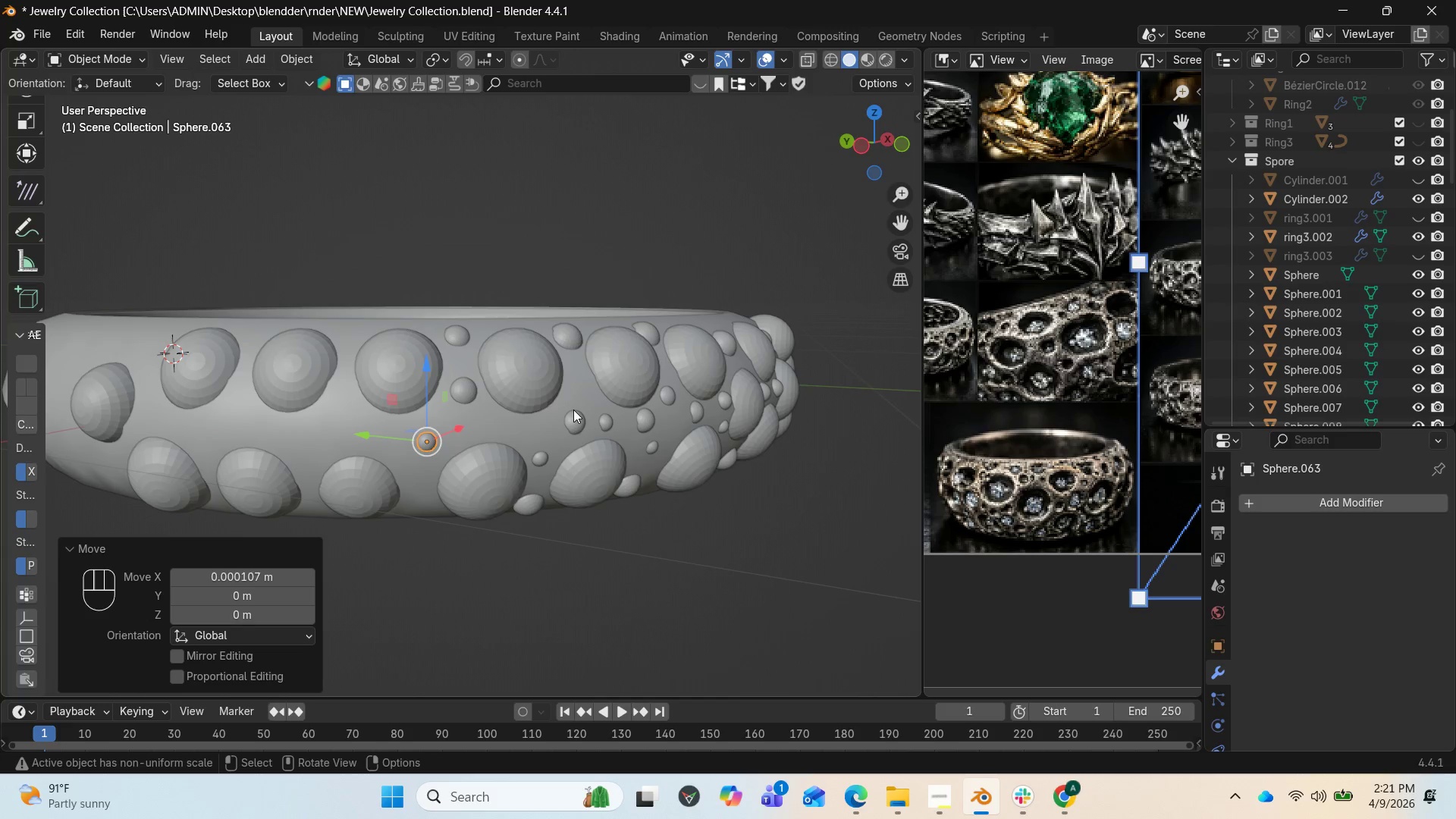 
wait(8.46)
 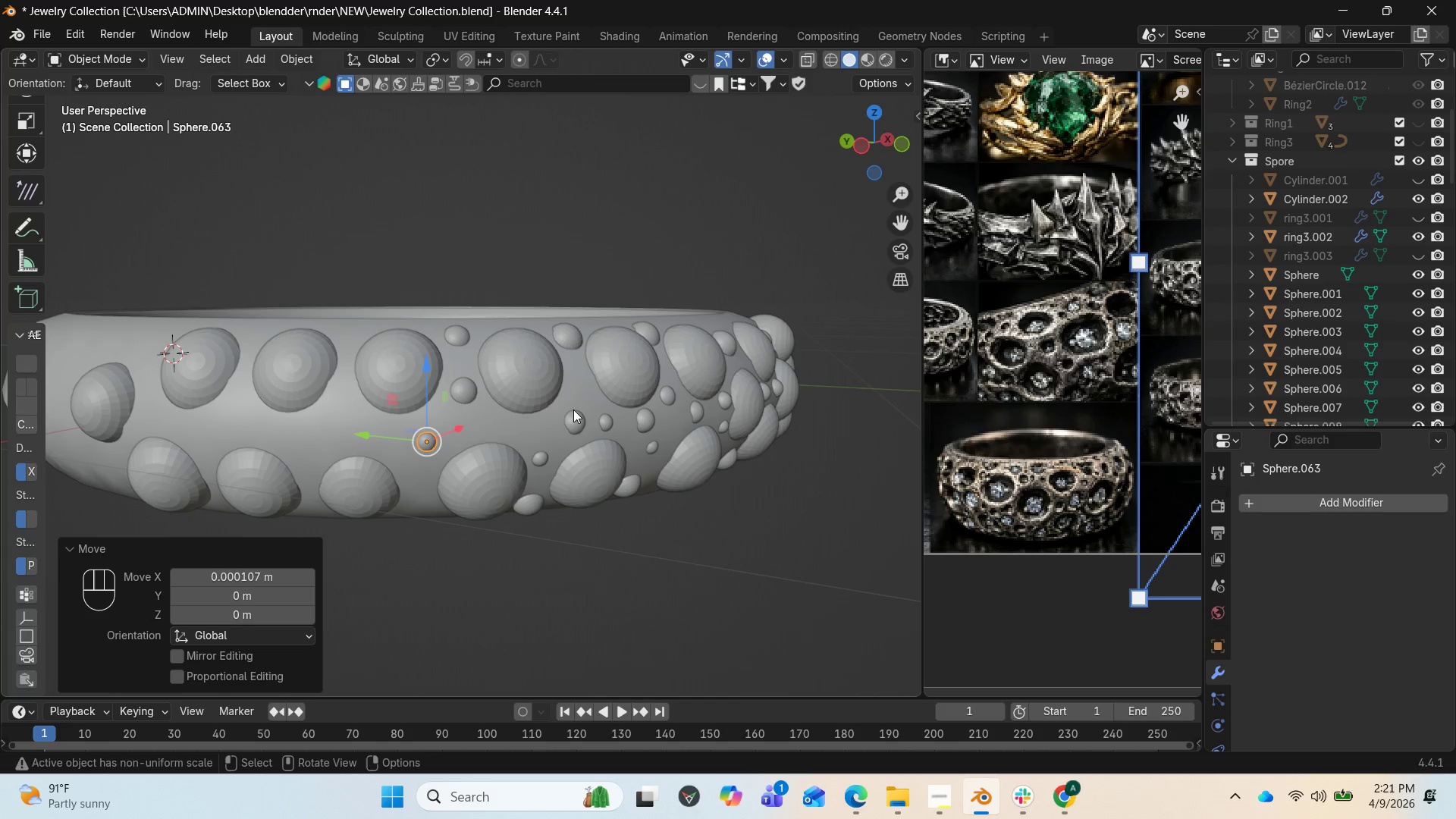 
key(Tab)
 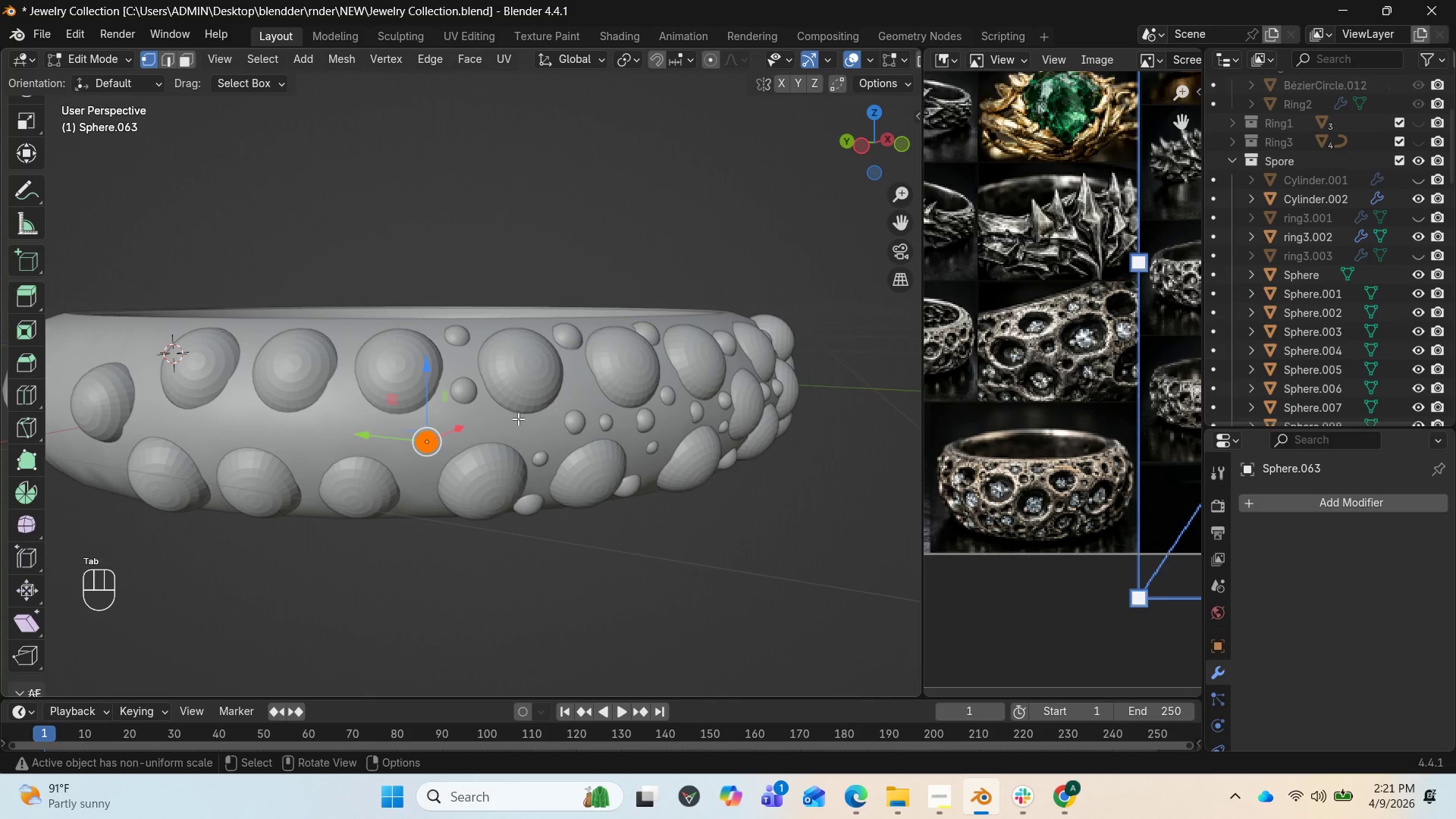 
key(Tab)
 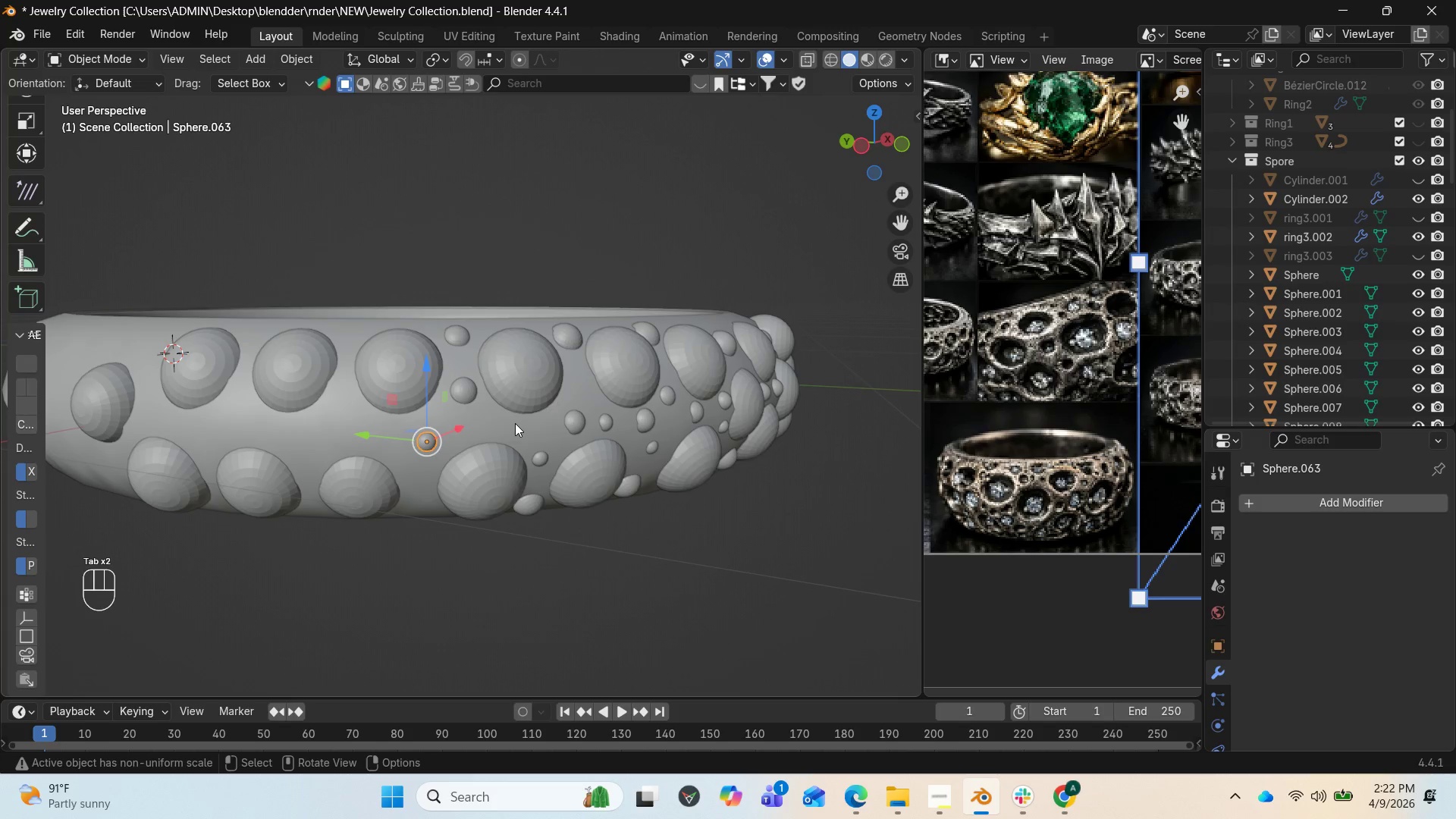 
left_click([512, 425])
 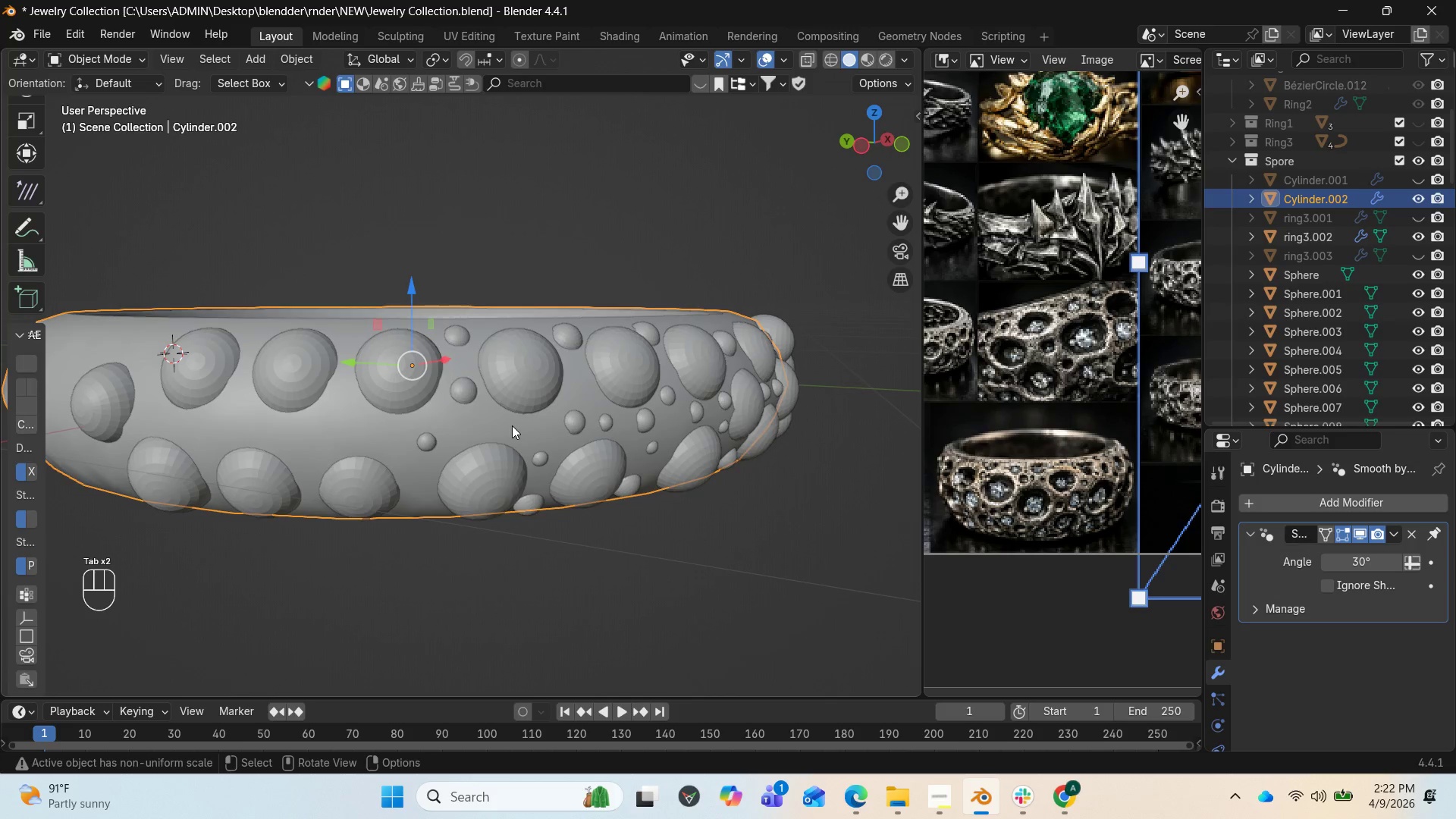 
key(Tab)
 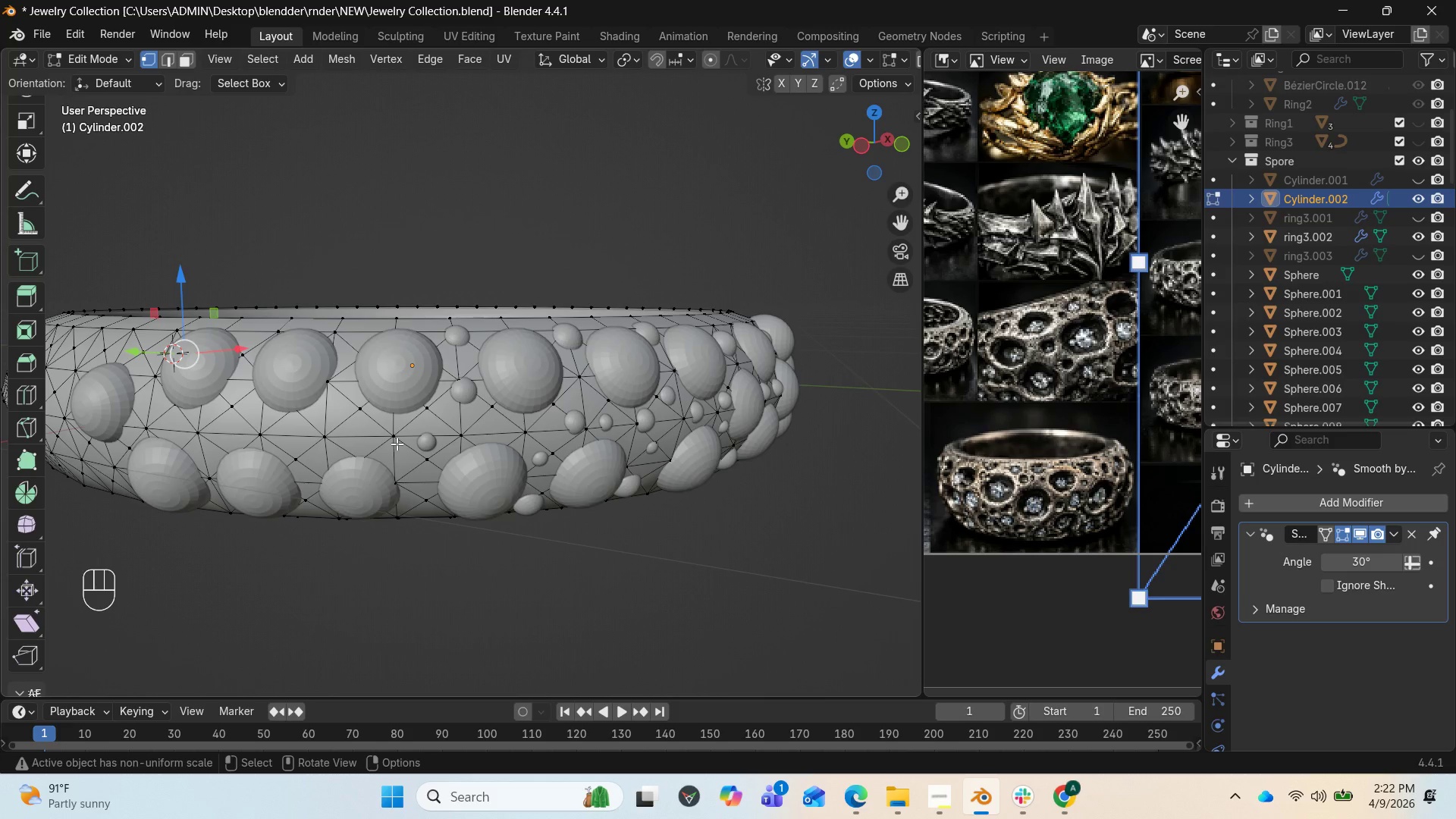 
wait(5.83)
 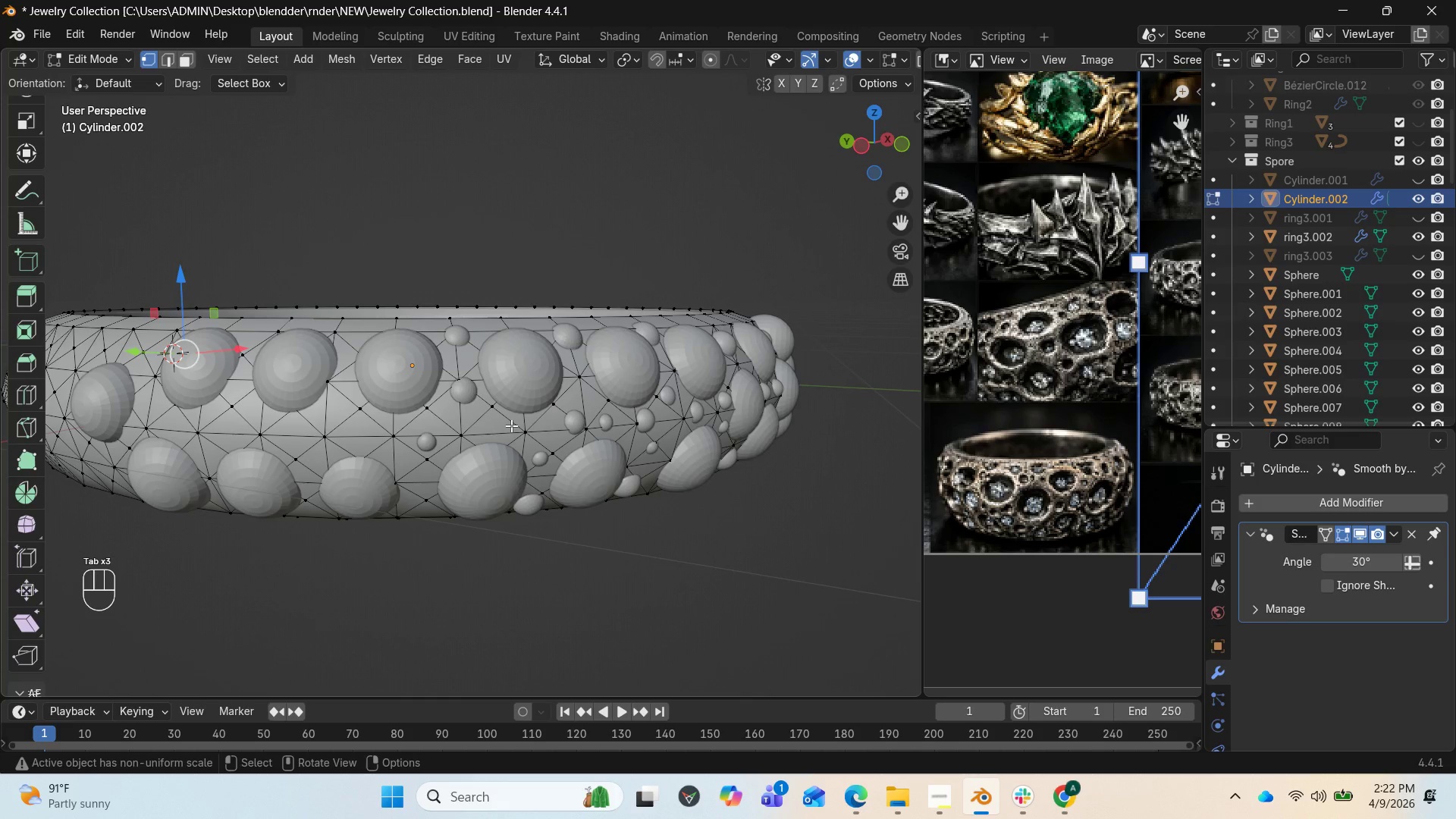 
left_click([394, 440])
 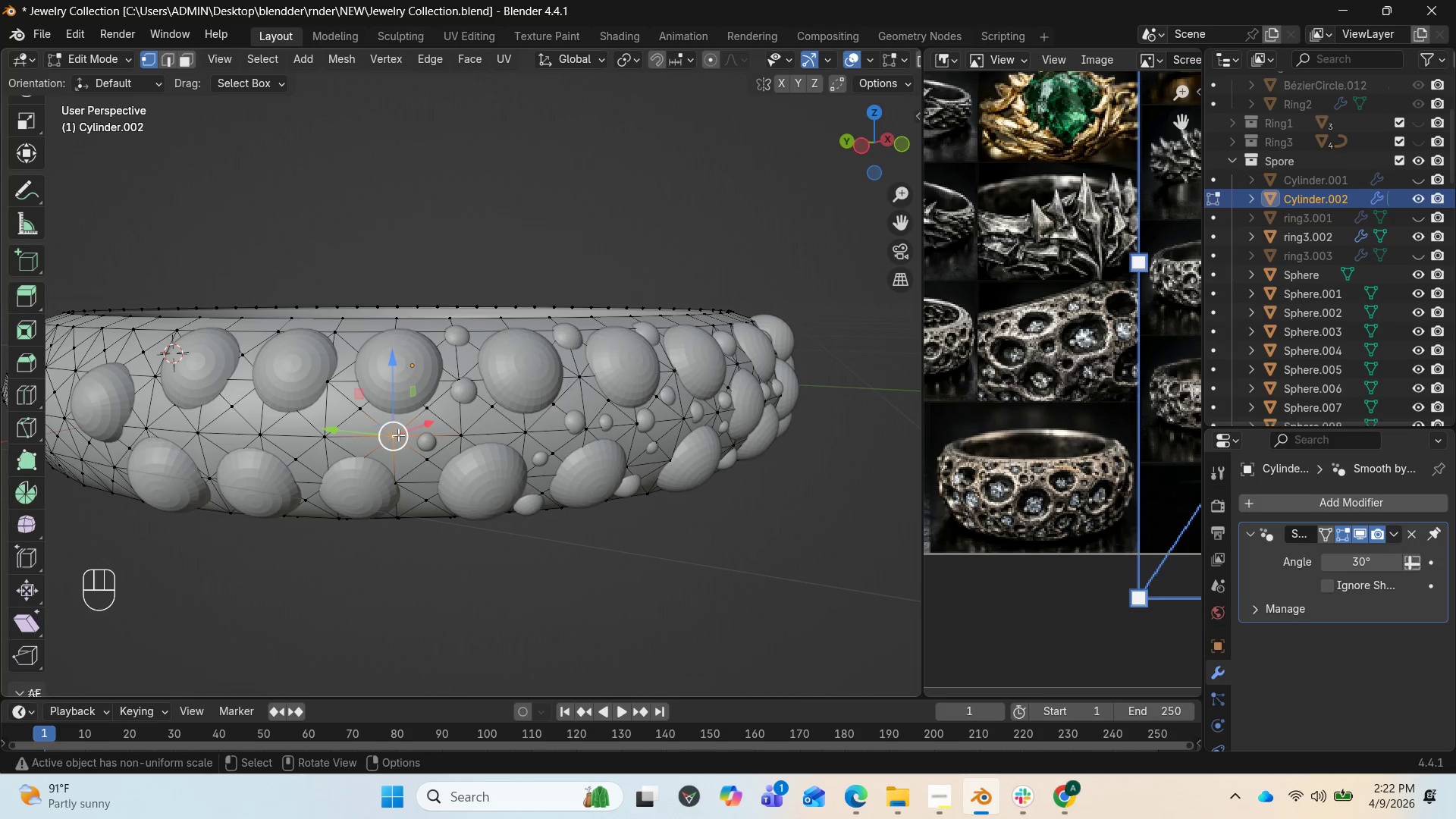 
wait(15.2)
 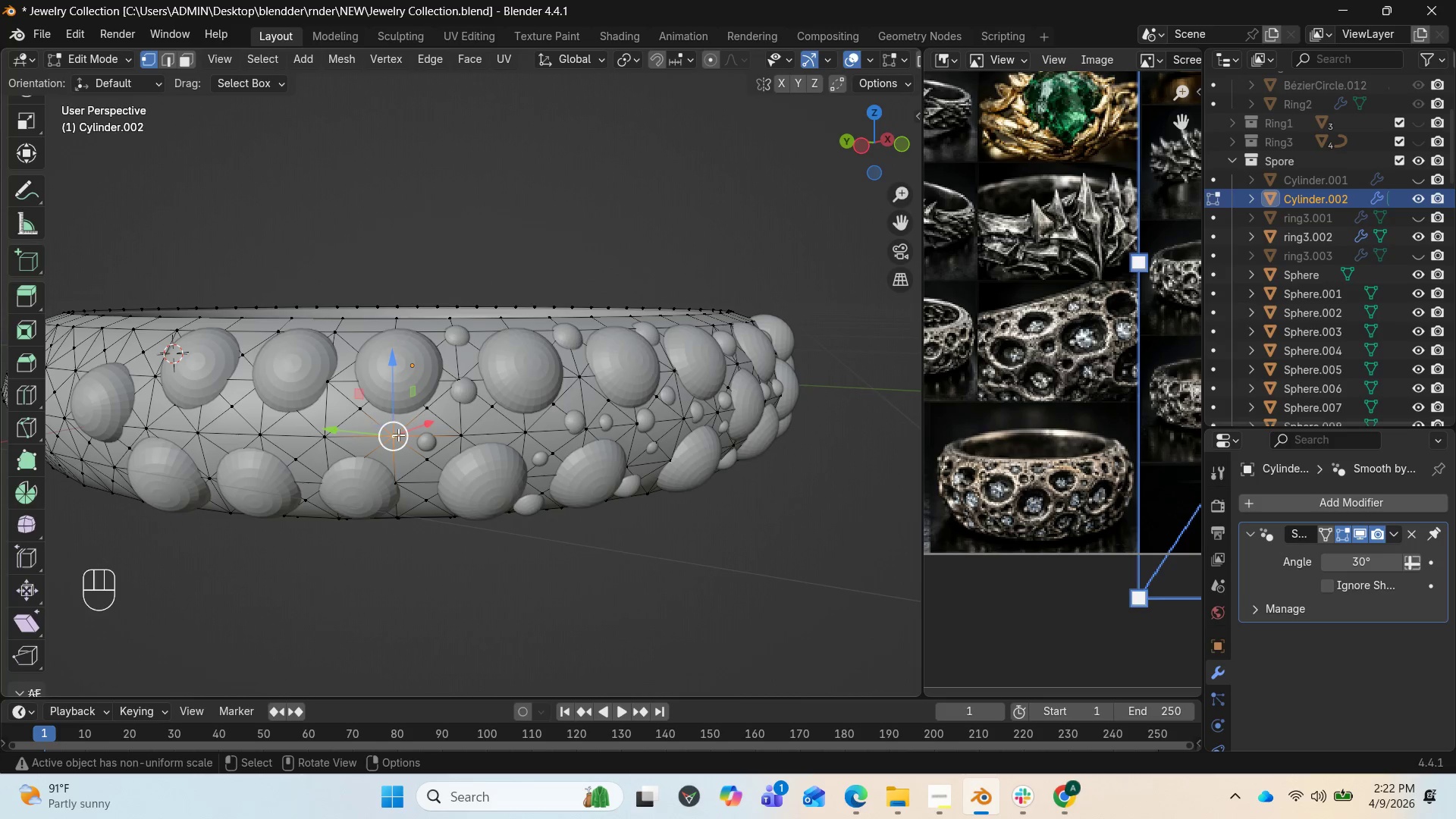 
scroll: coordinate [17, 185], scroll_direction: up, amount: 4.0
 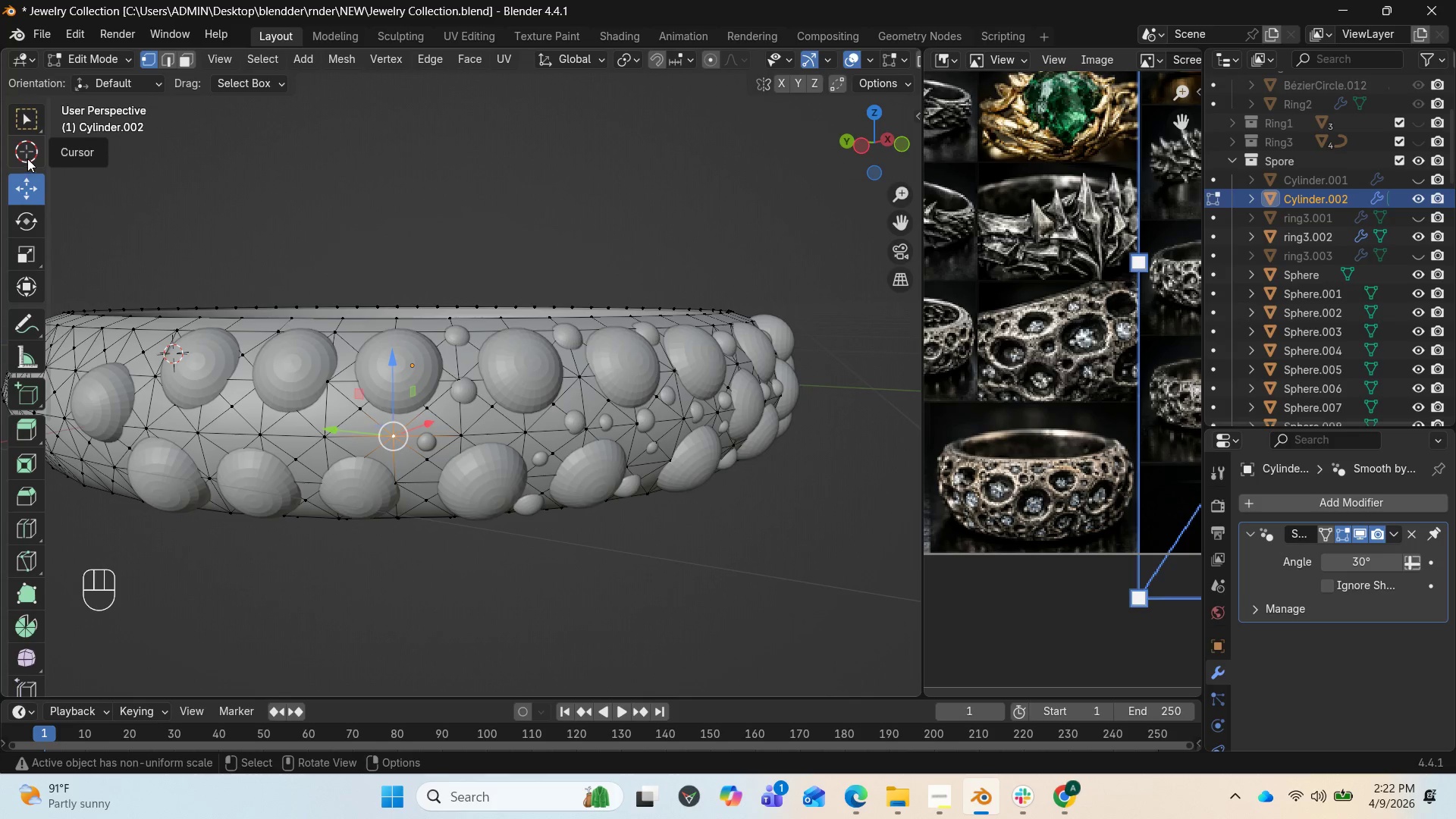 
left_click([29, 158])
 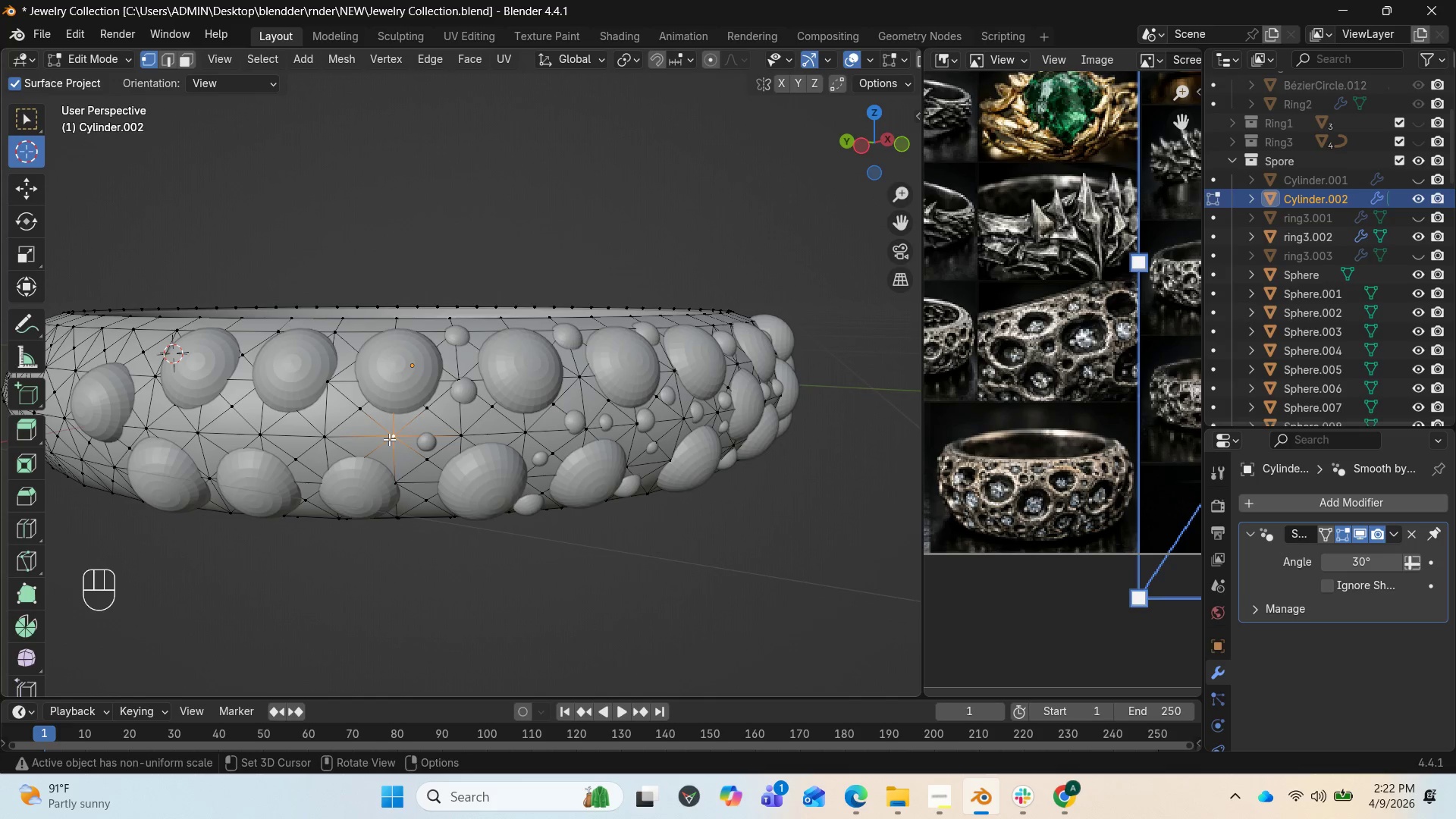 
left_click([390, 439])
 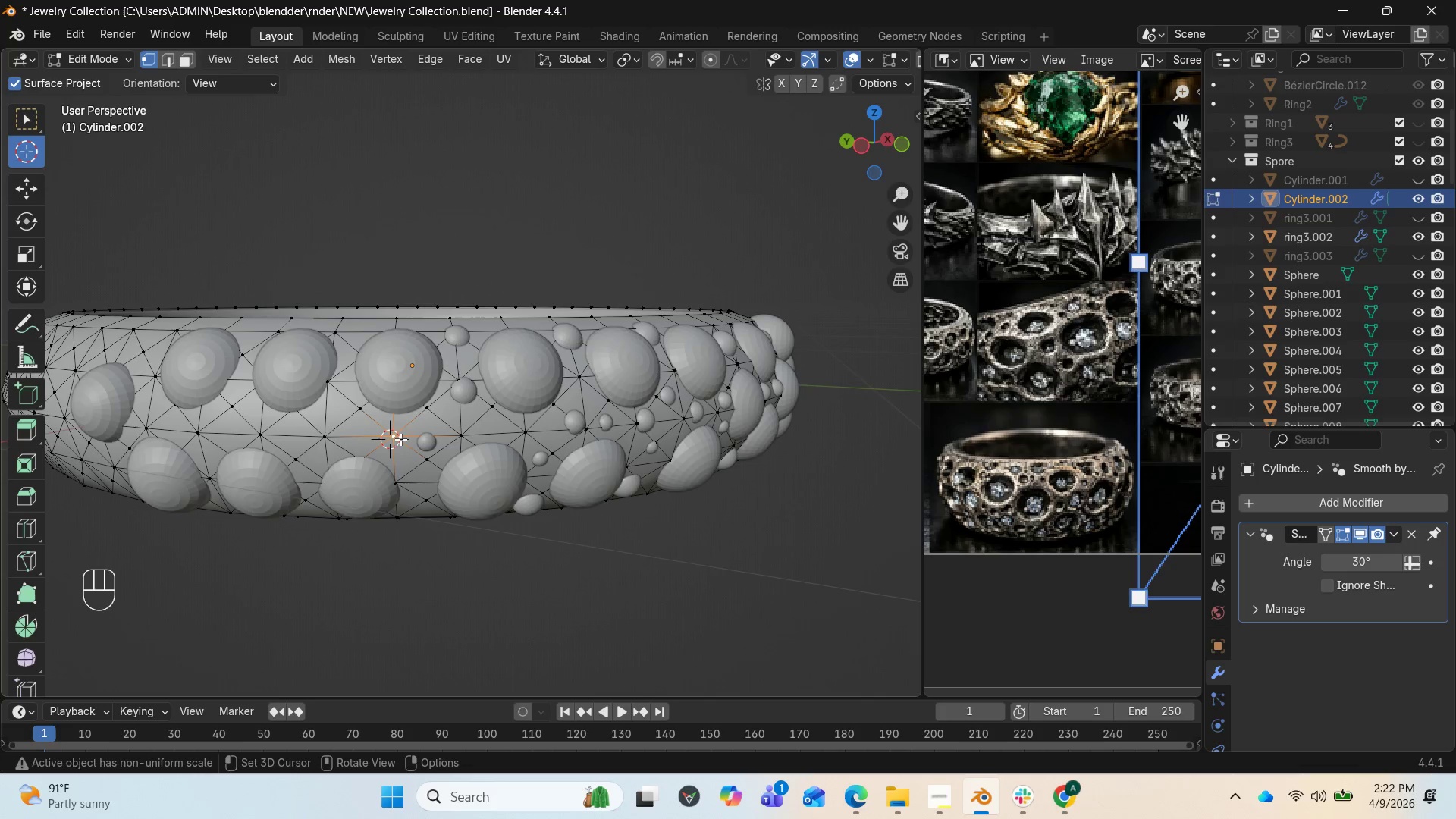 
left_click([395, 435])
 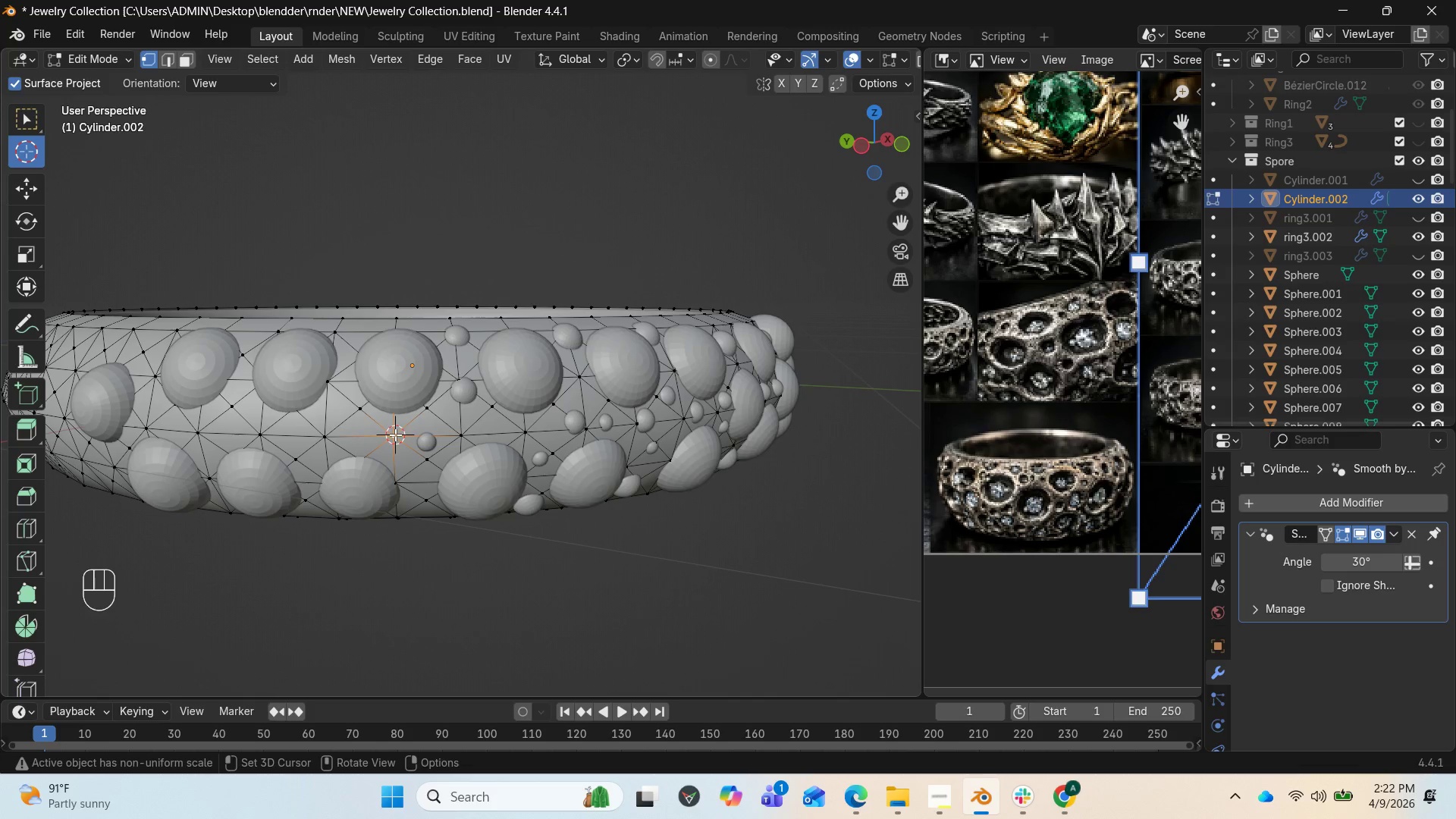 
left_click([391, 435])
 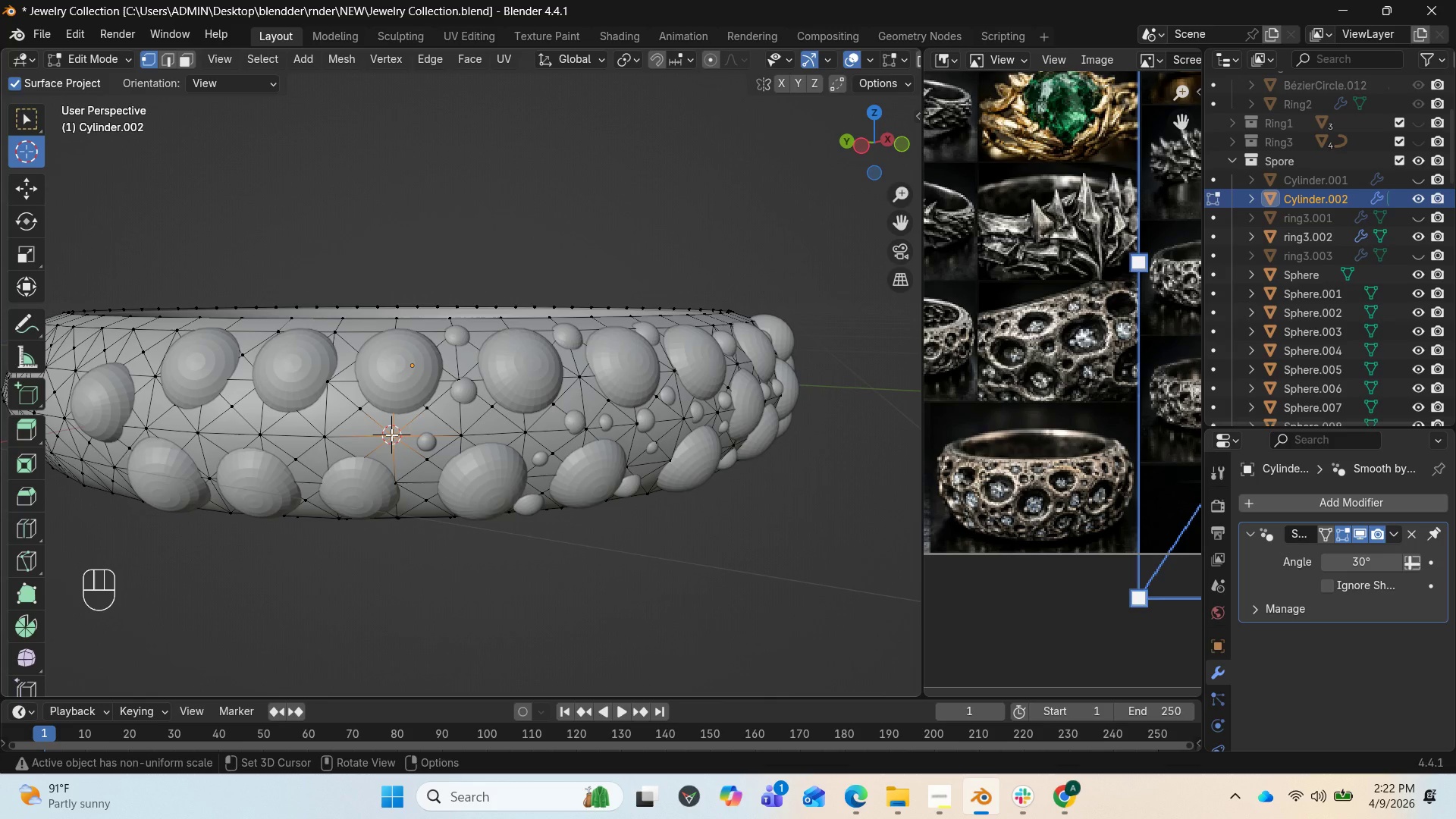 
right_click([391, 435])
 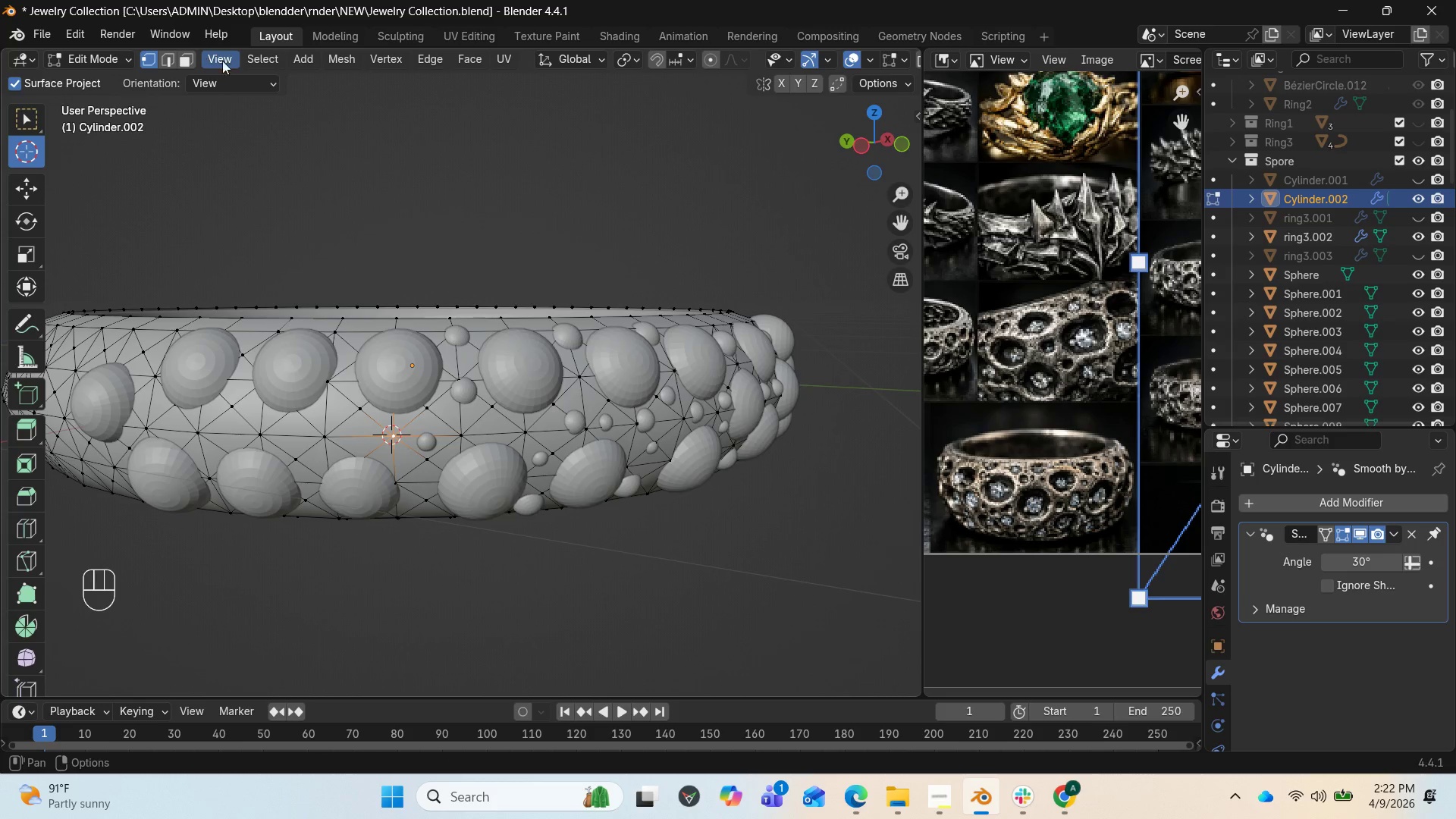 
left_click([300, 55])
 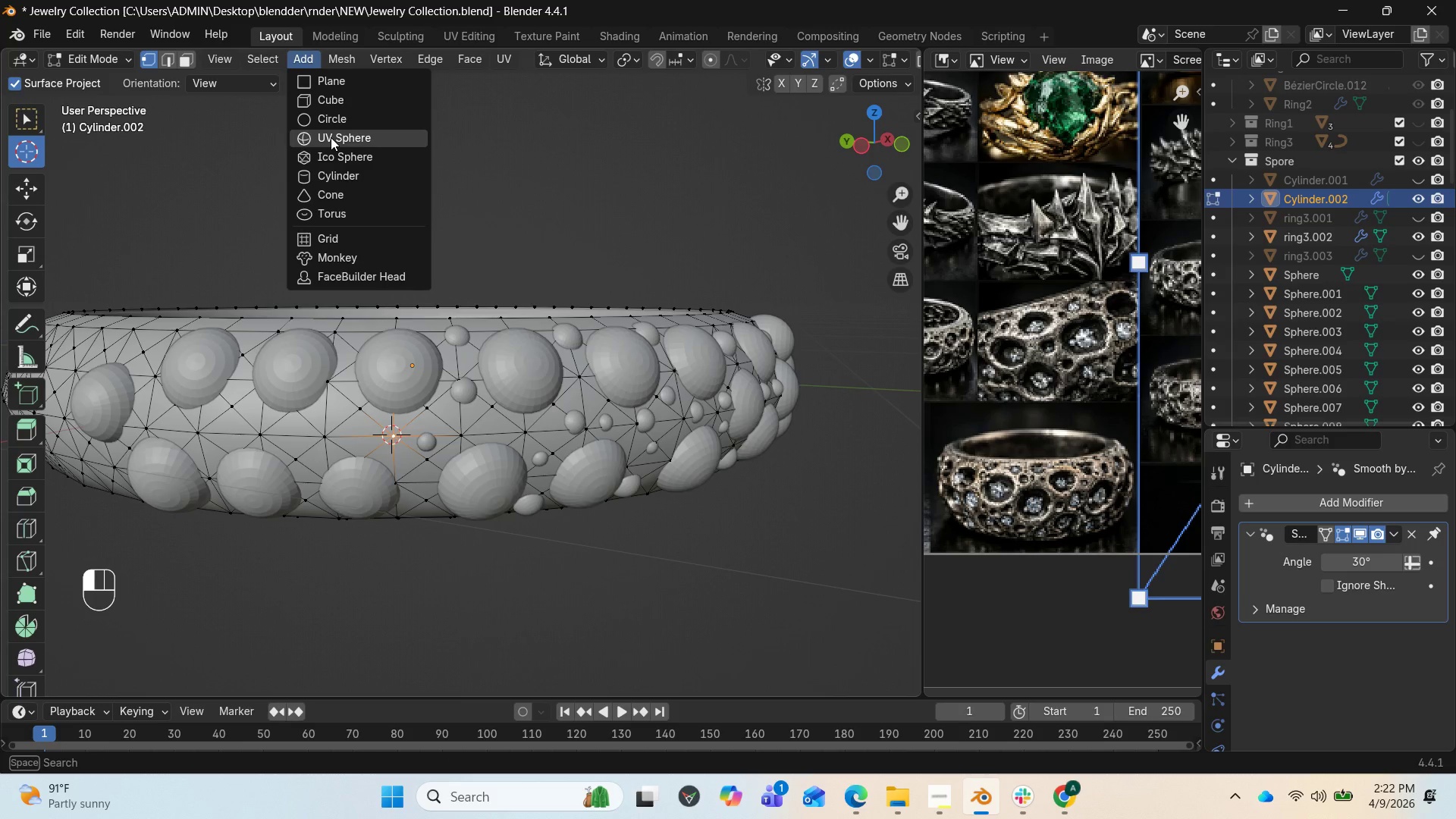 
left_click([331, 137])
 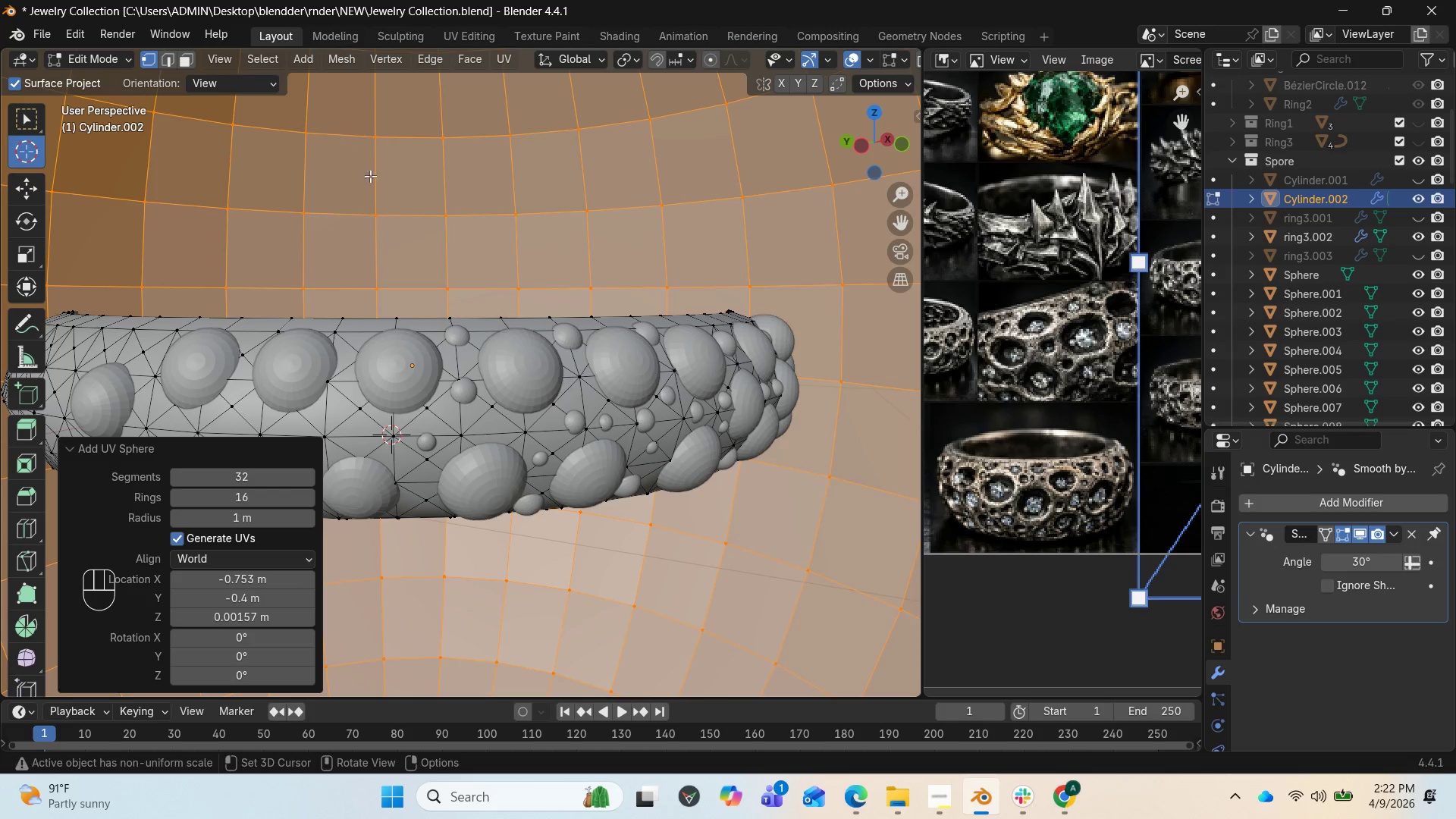 
scroll: coordinate [434, 285], scroll_direction: down, amount: 8.0
 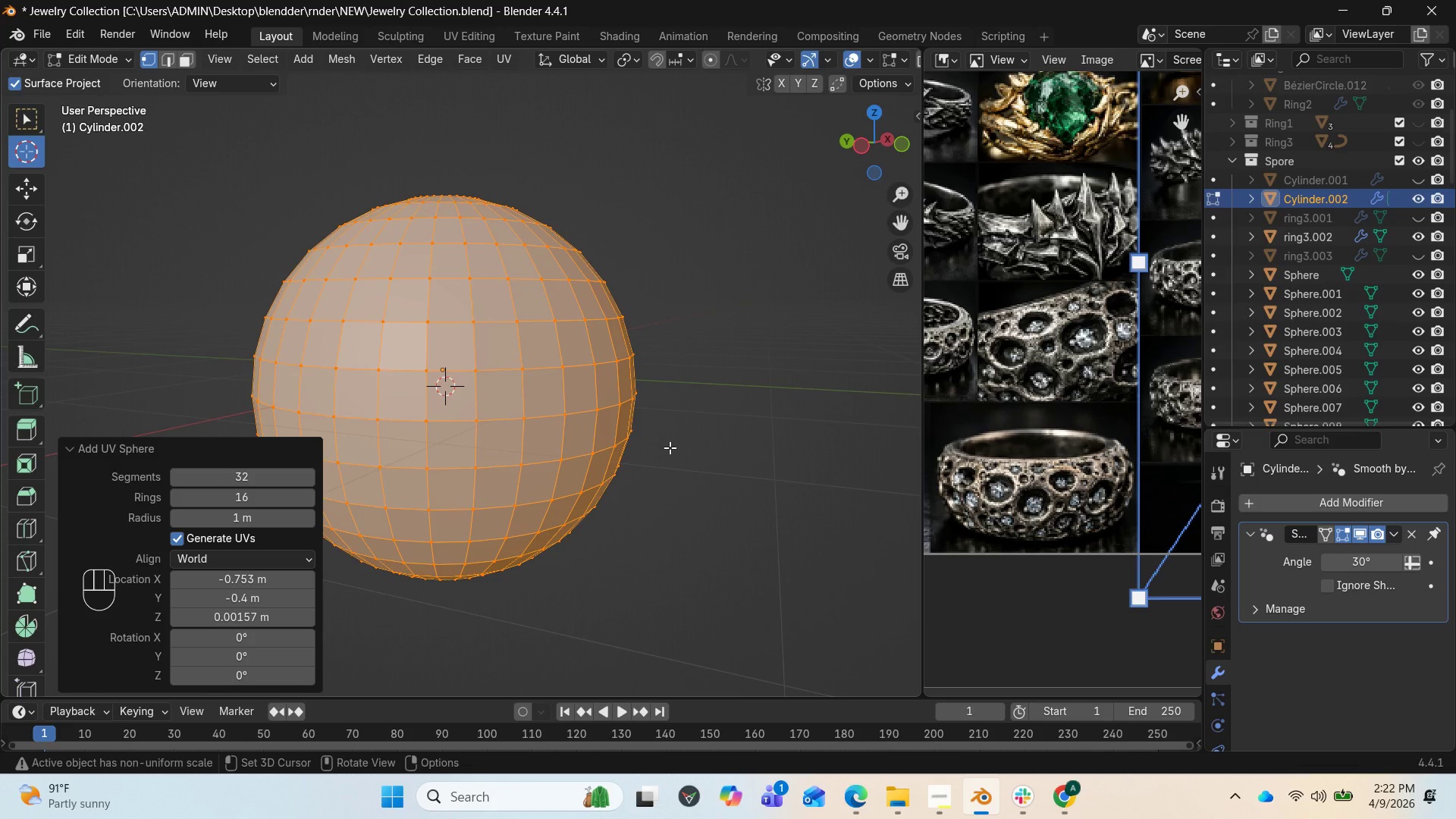 
key(S)
 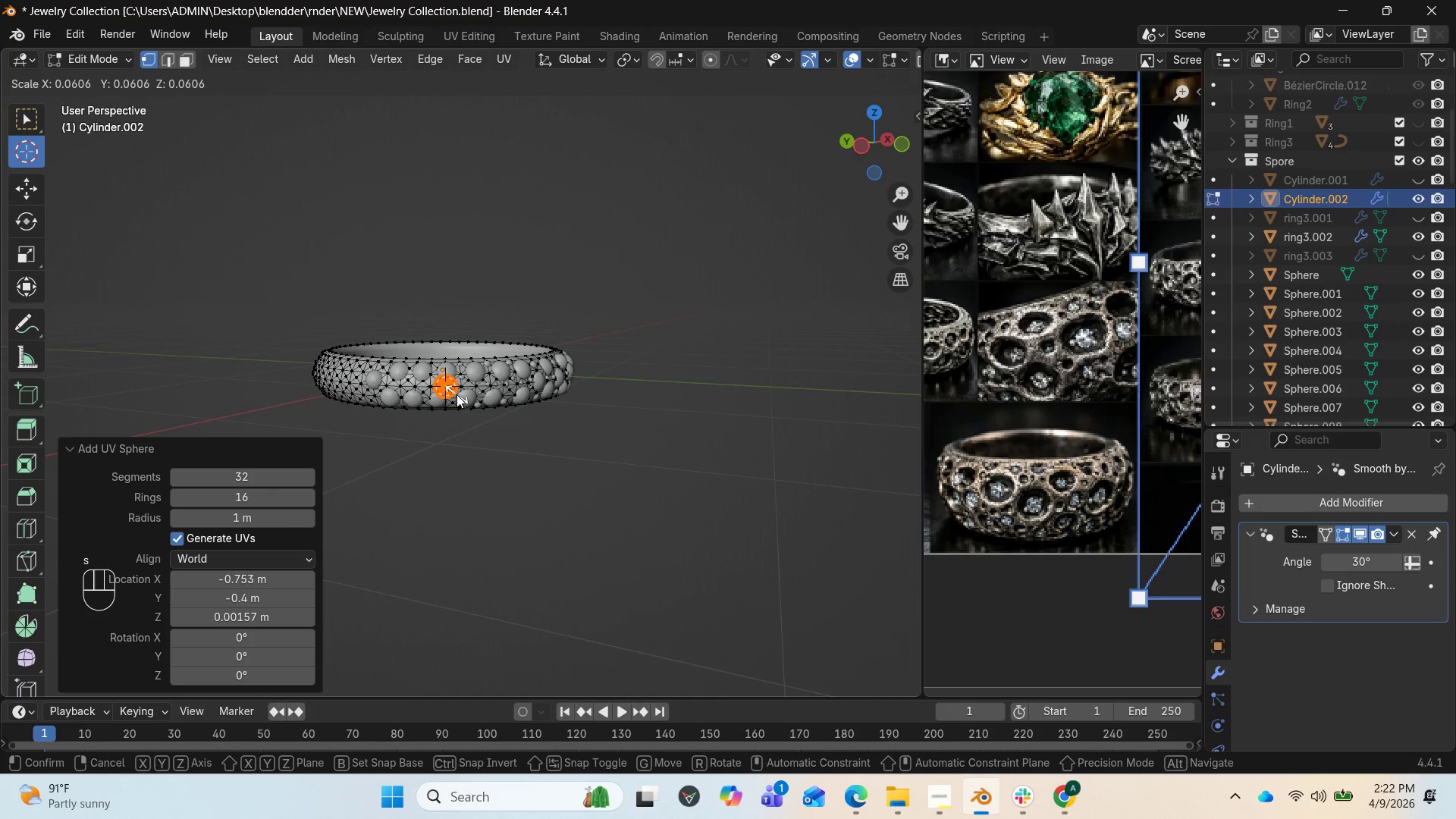 
left_click([452, 394])
 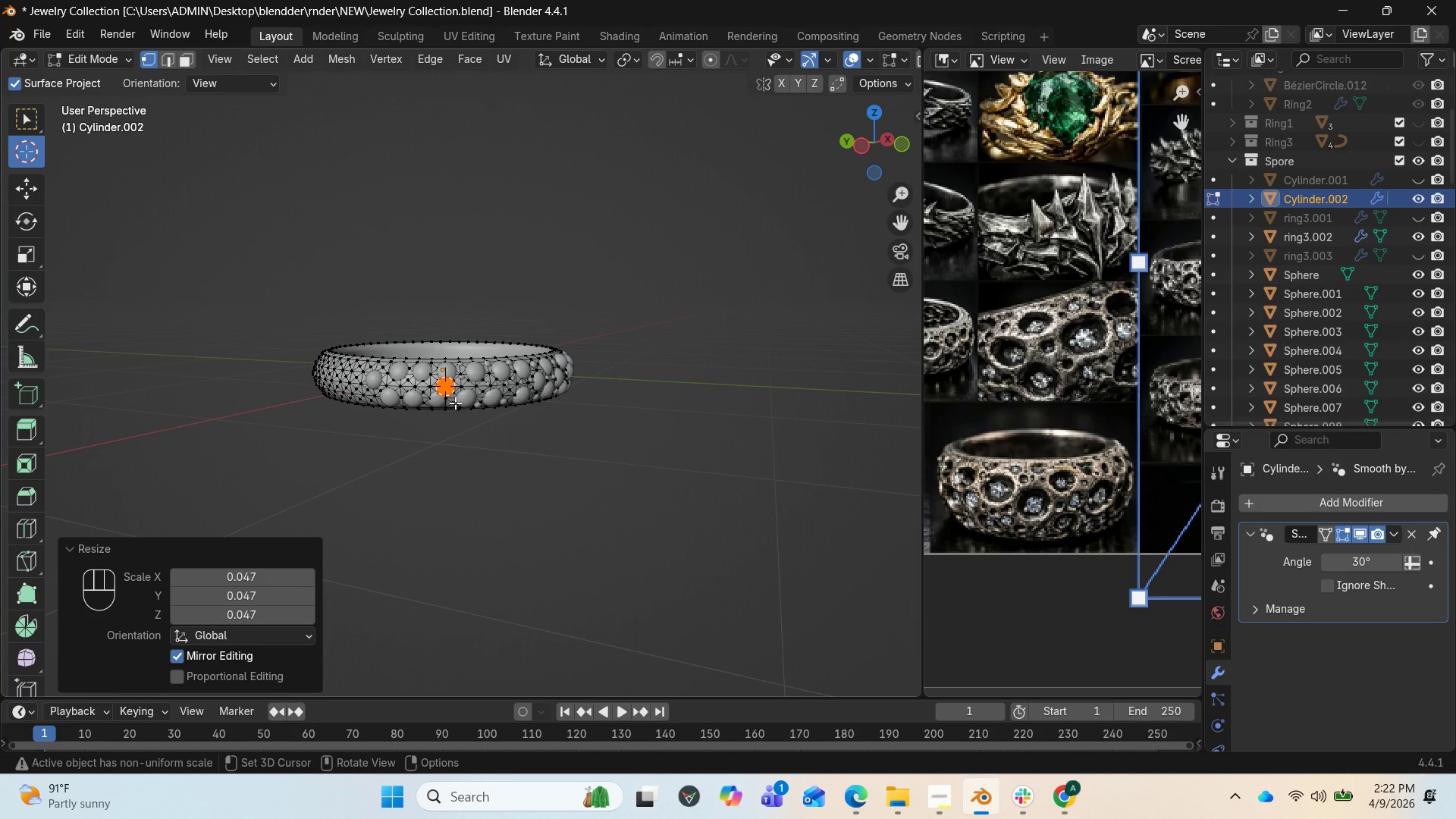 
scroll: coordinate [450, 400], scroll_direction: up, amount: 11.0
 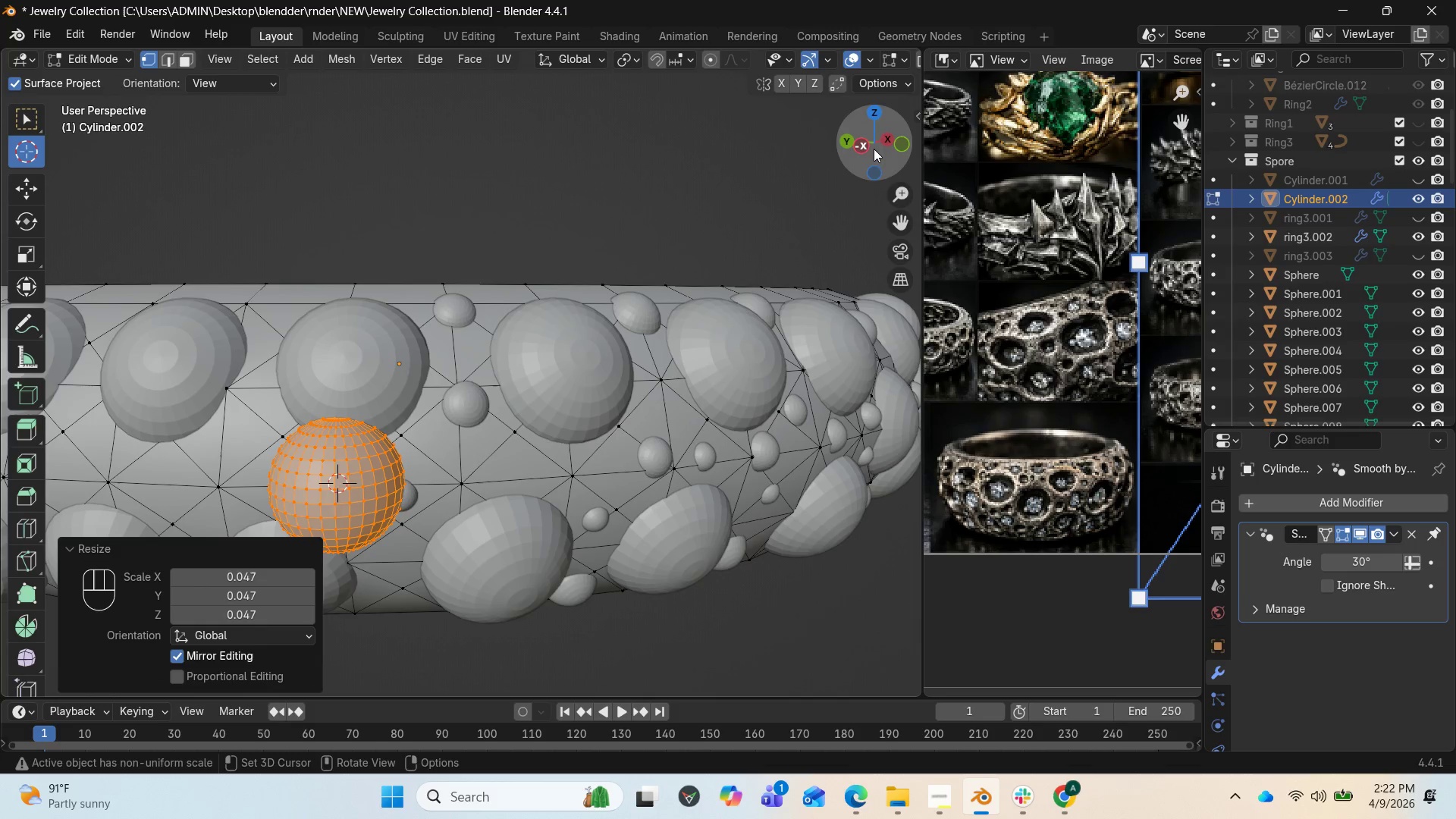 
left_click_drag(start_coordinate=[875, 147], to_coordinate=[767, 151])
 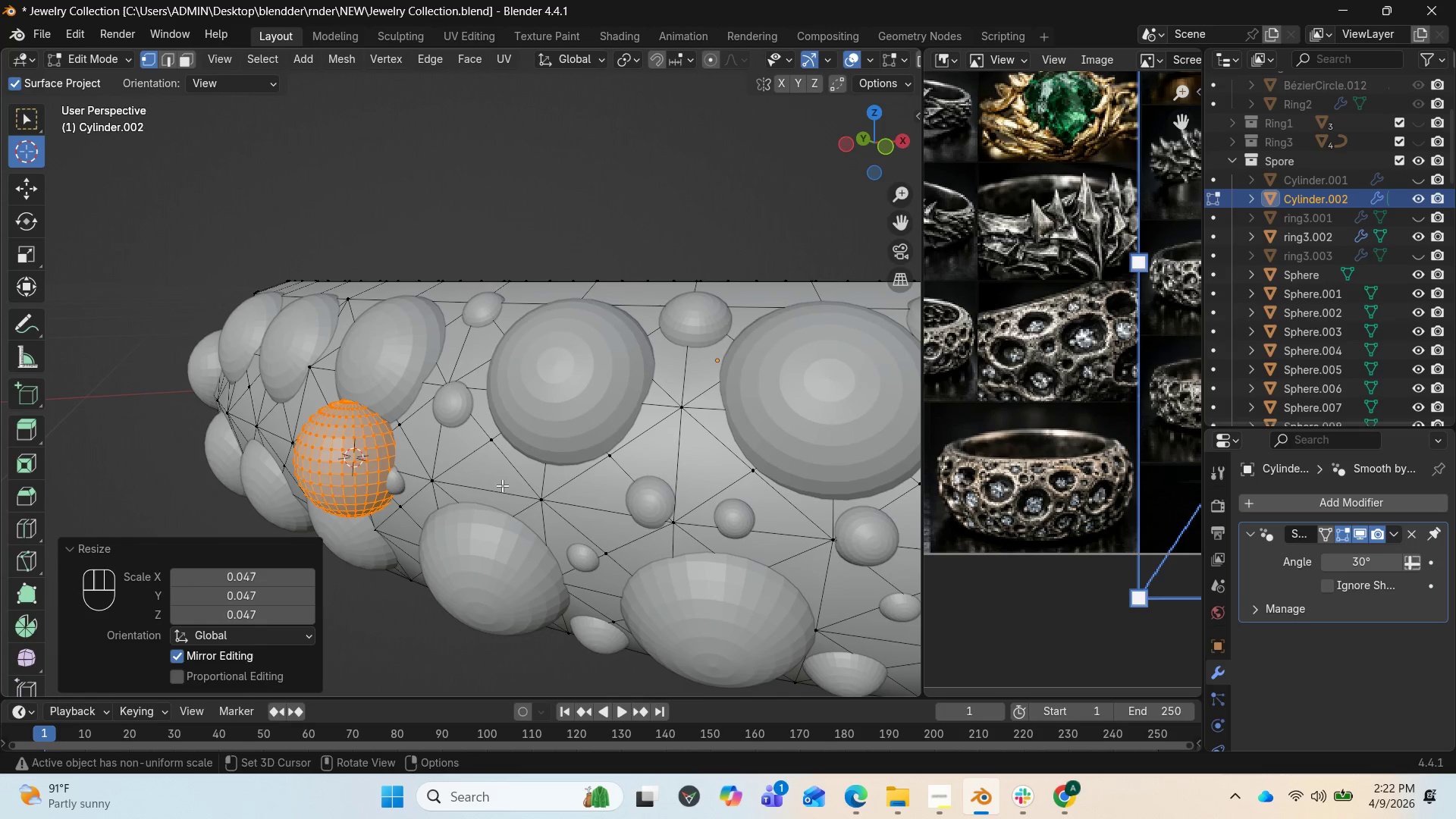 
key(S)
 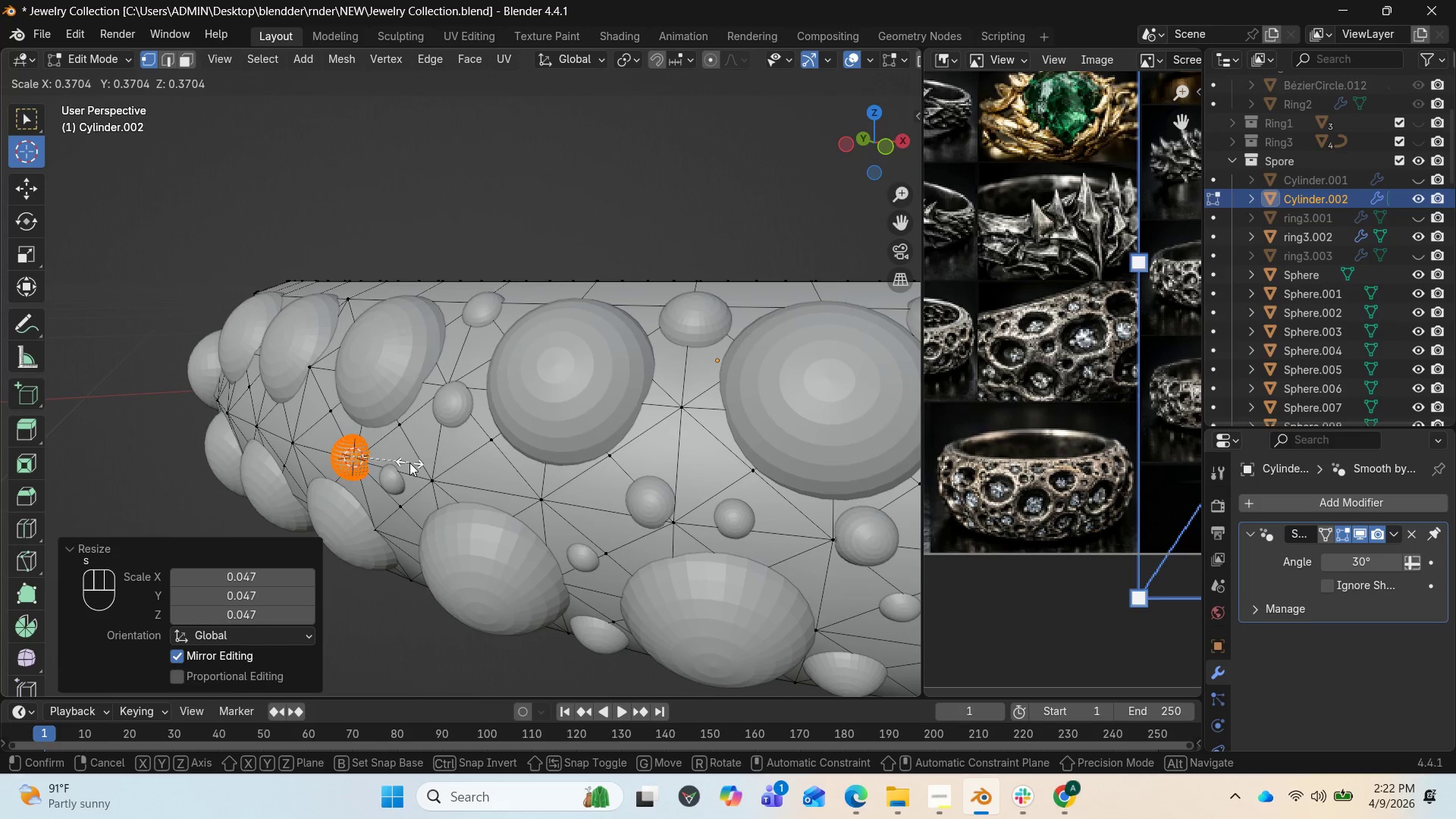 
left_click([410, 463])
 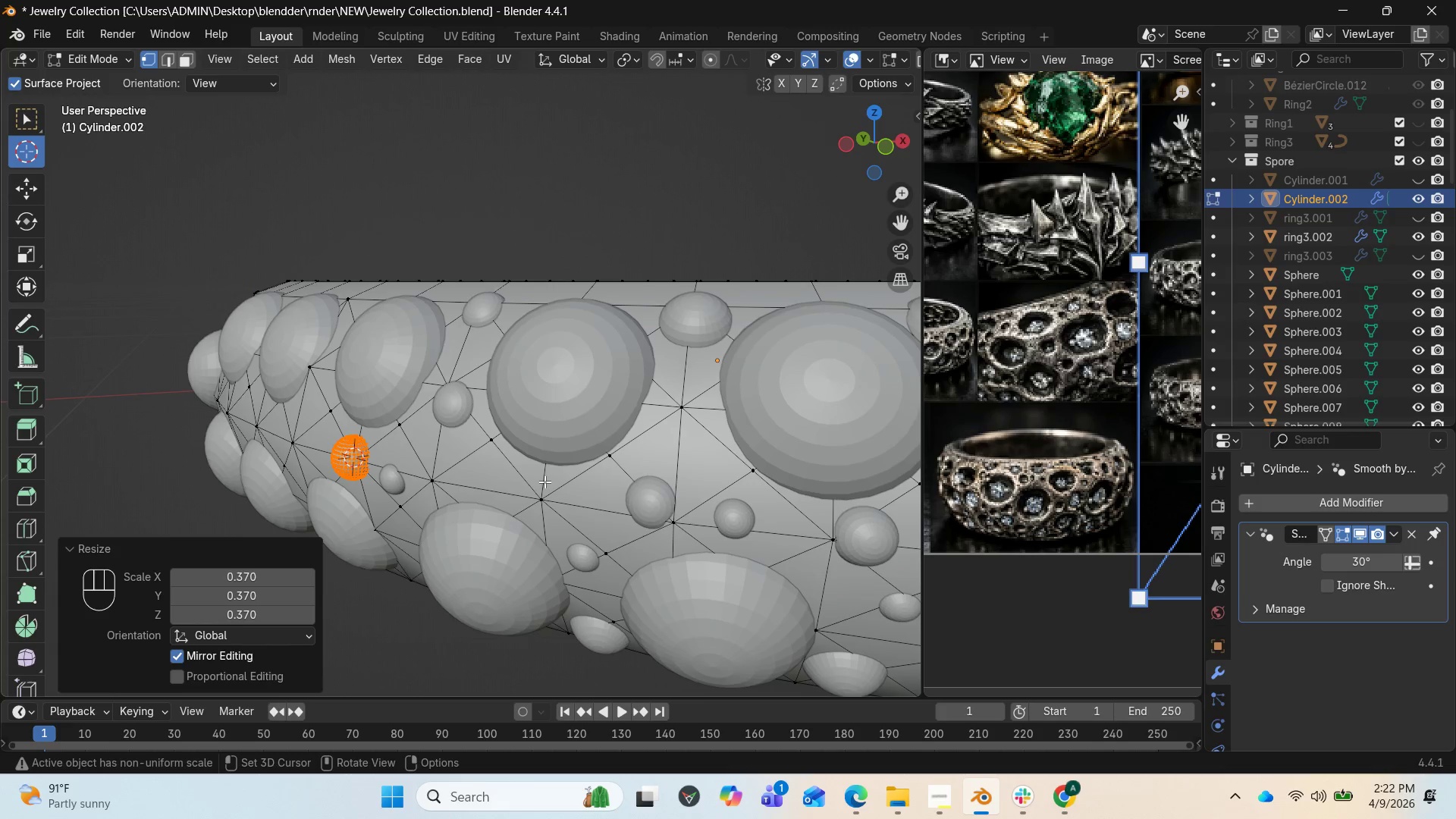 
type(RX)
 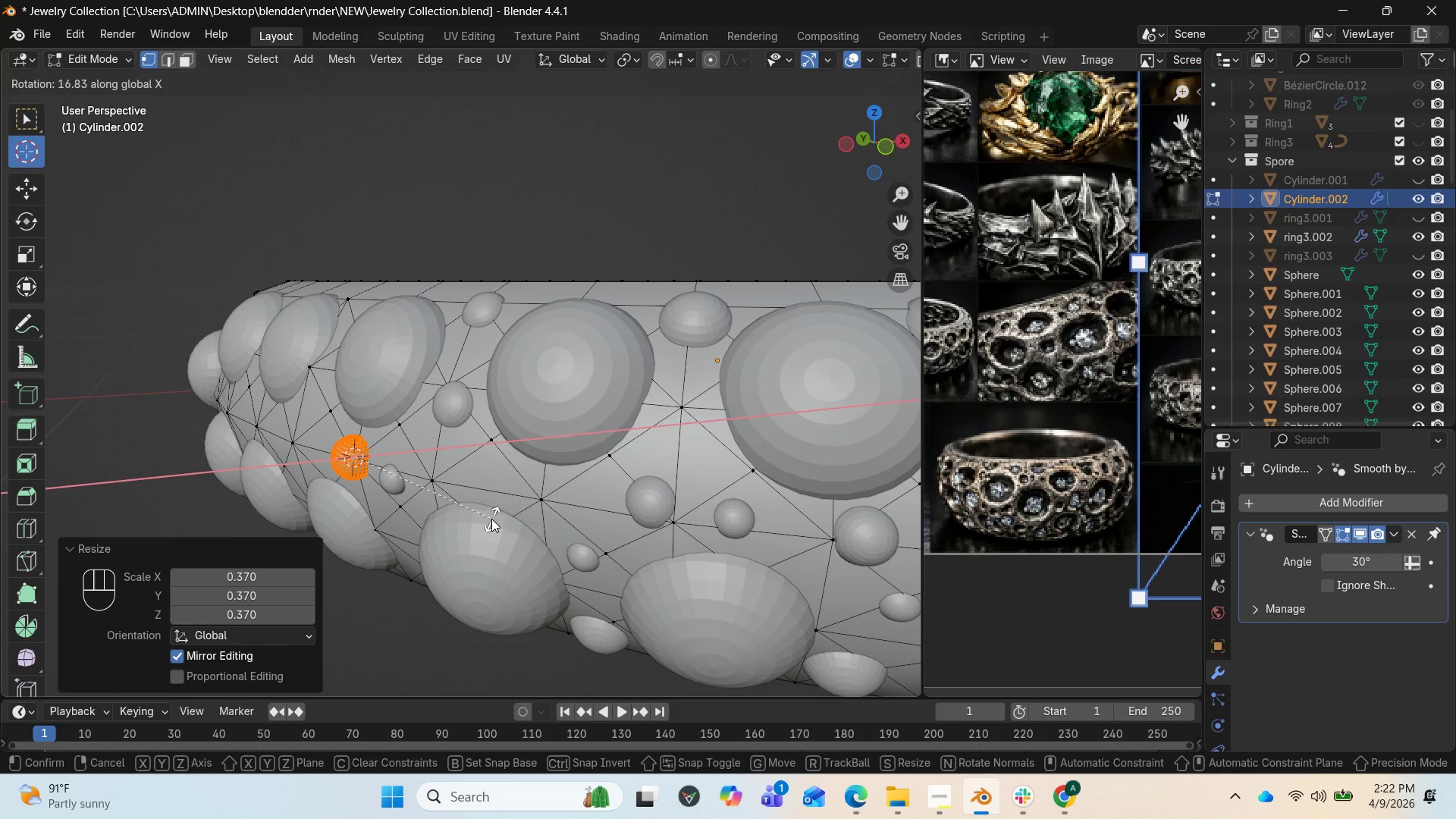 
left_click([491, 519])
 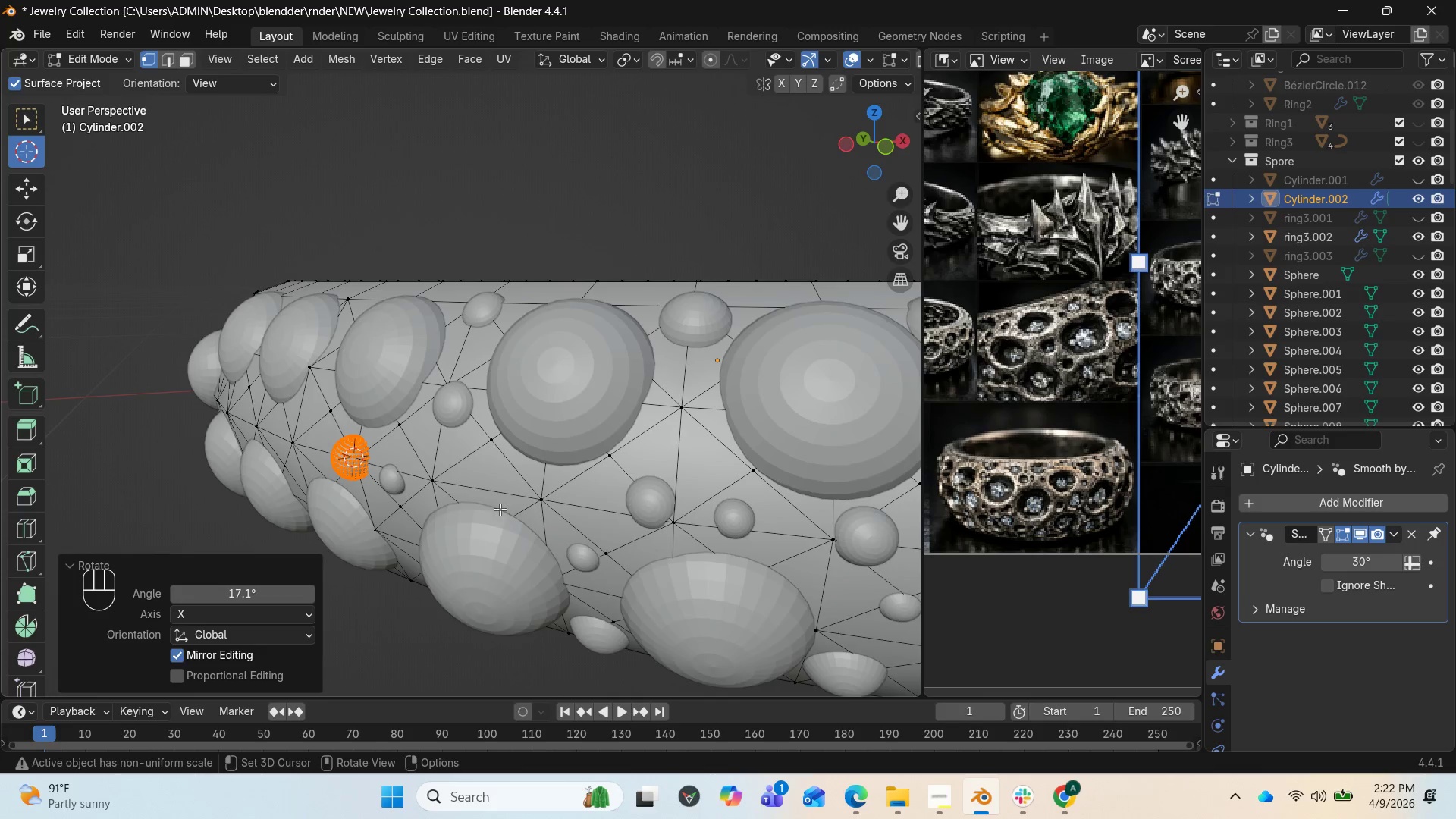 
scroll: coordinate [471, 491], scroll_direction: up, amount: 4.0
 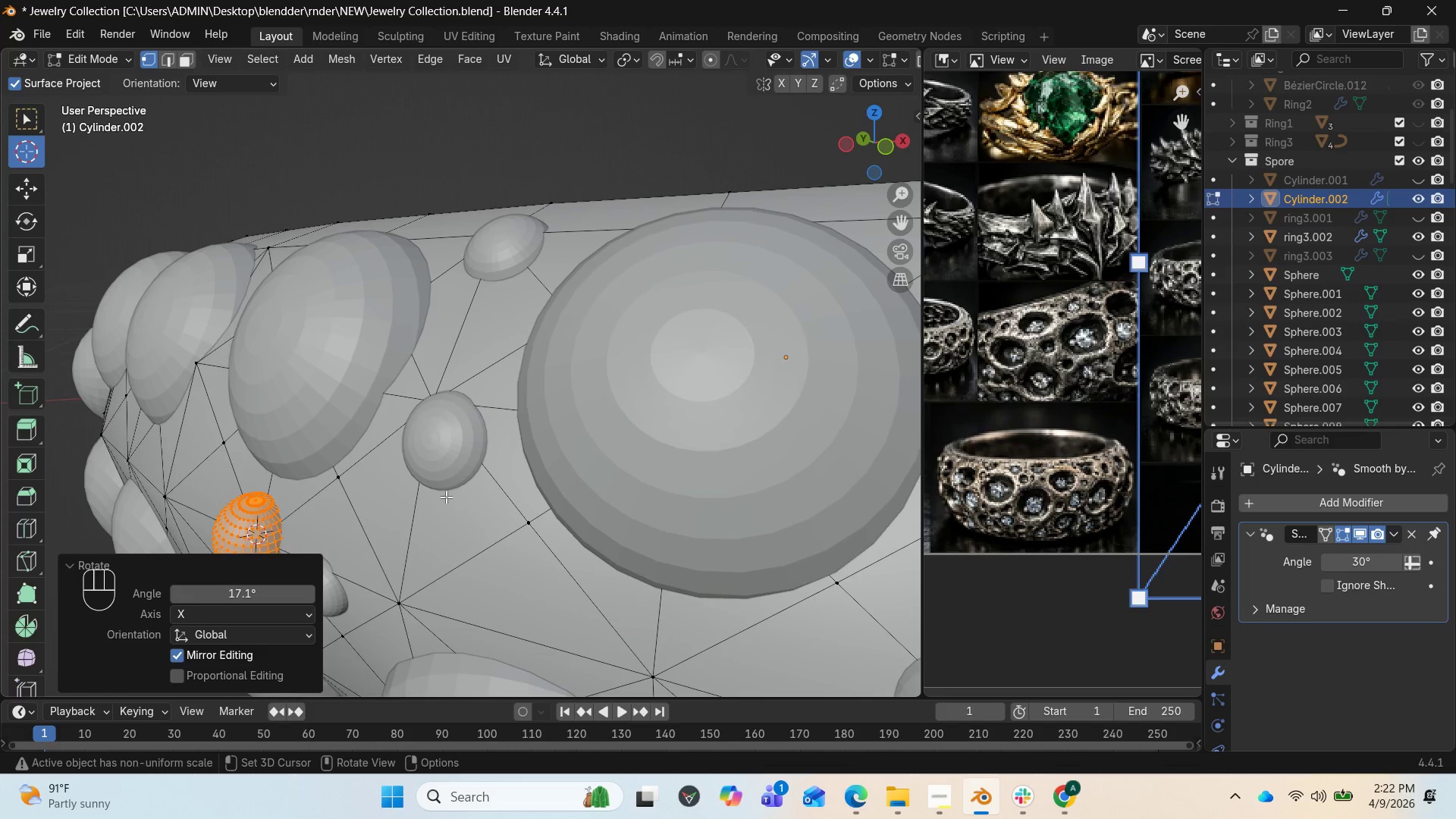 
type(RZY)
 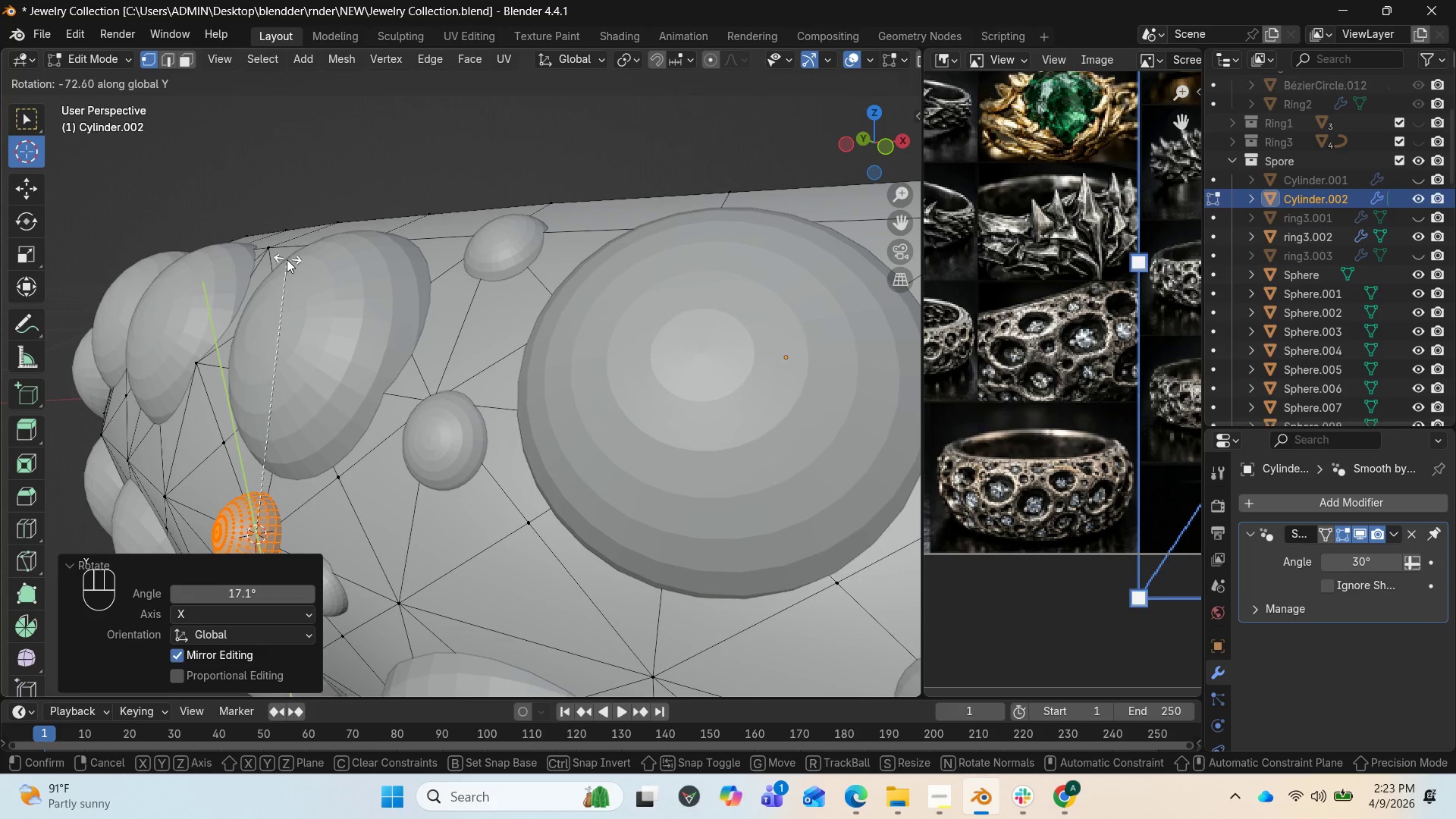 
left_click([263, 256])
 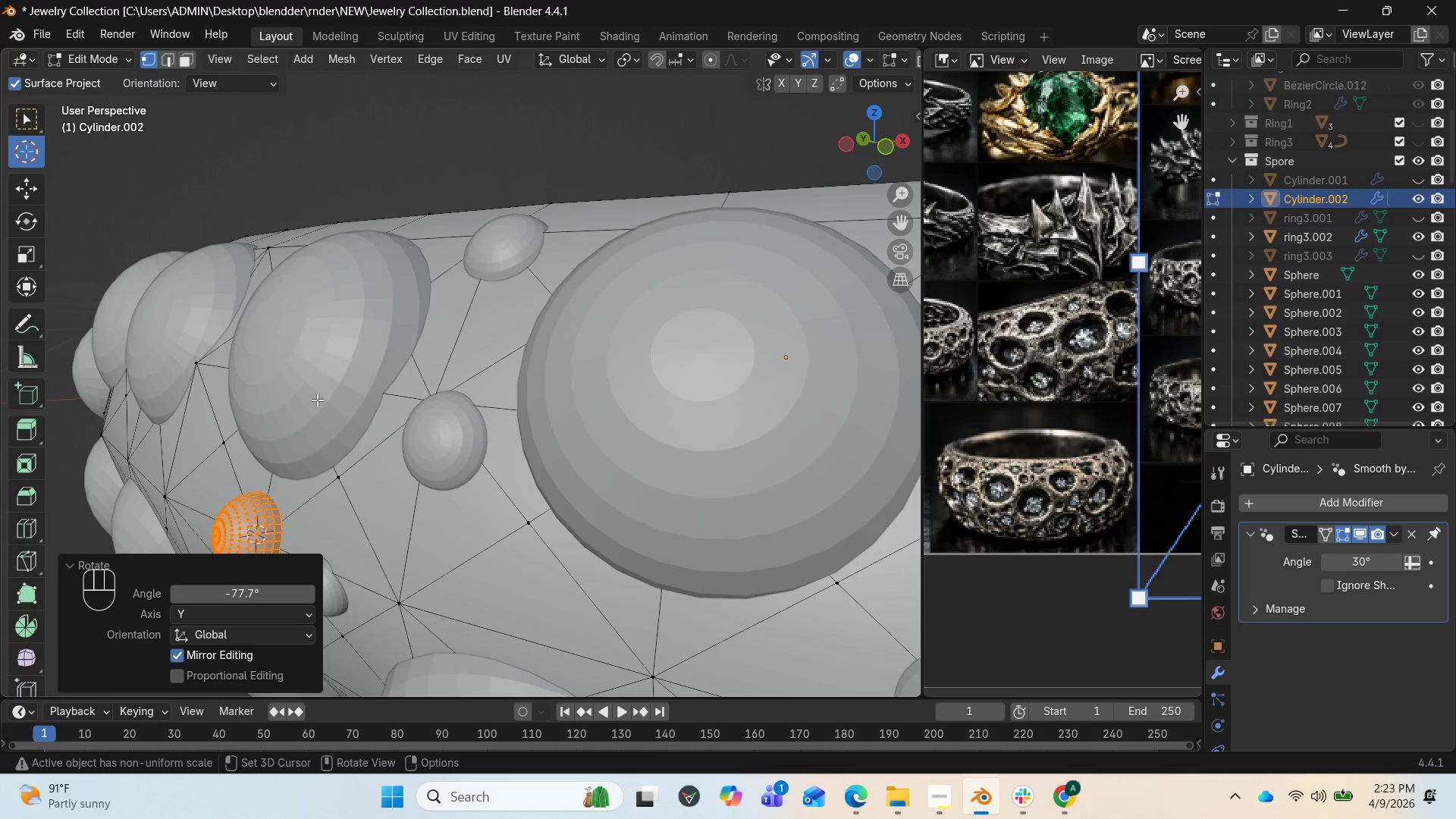 
scroll: coordinate [314, 413], scroll_direction: down, amount: 2.0
 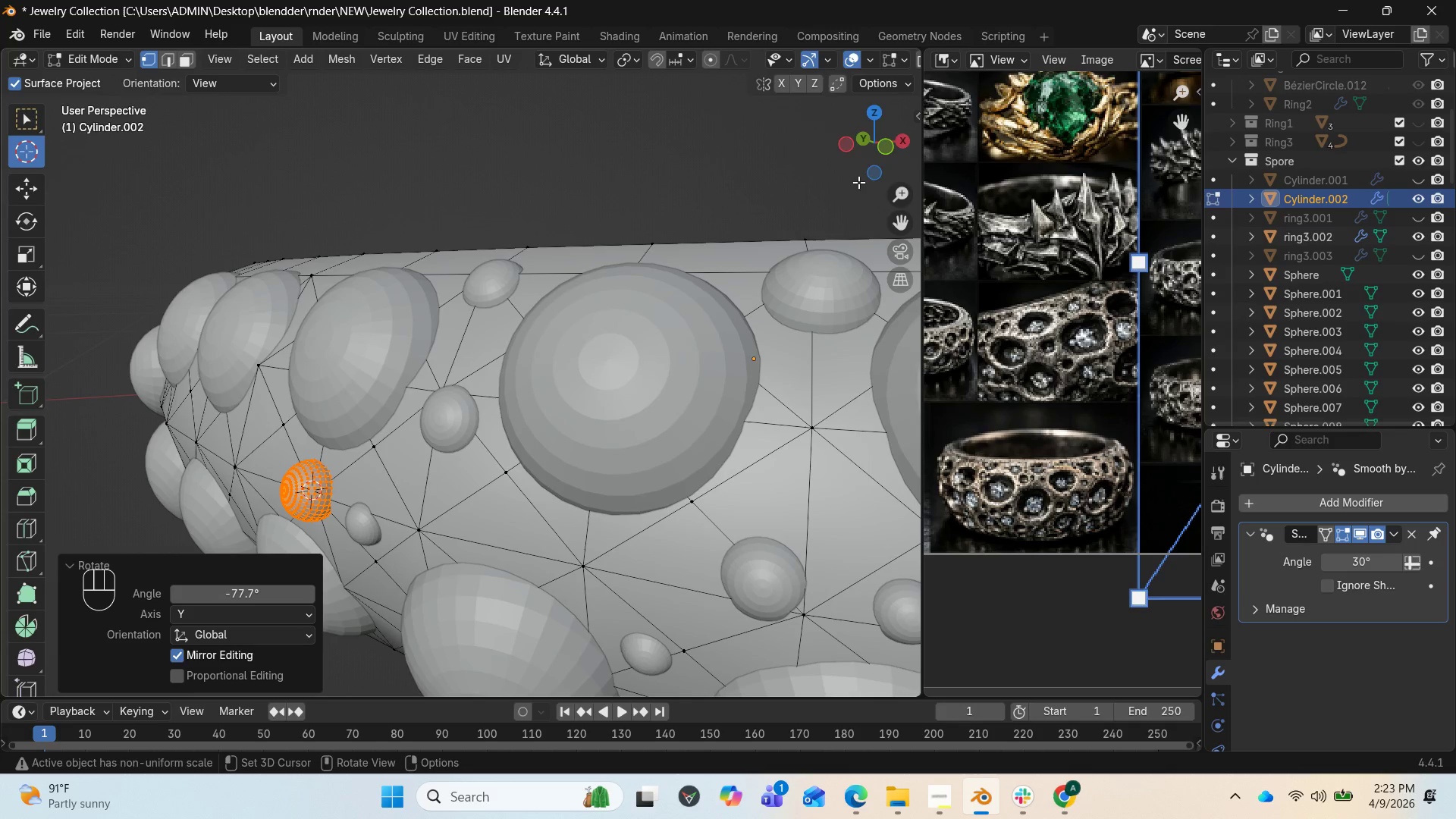 
left_click_drag(start_coordinate=[879, 150], to_coordinate=[190, 105])
 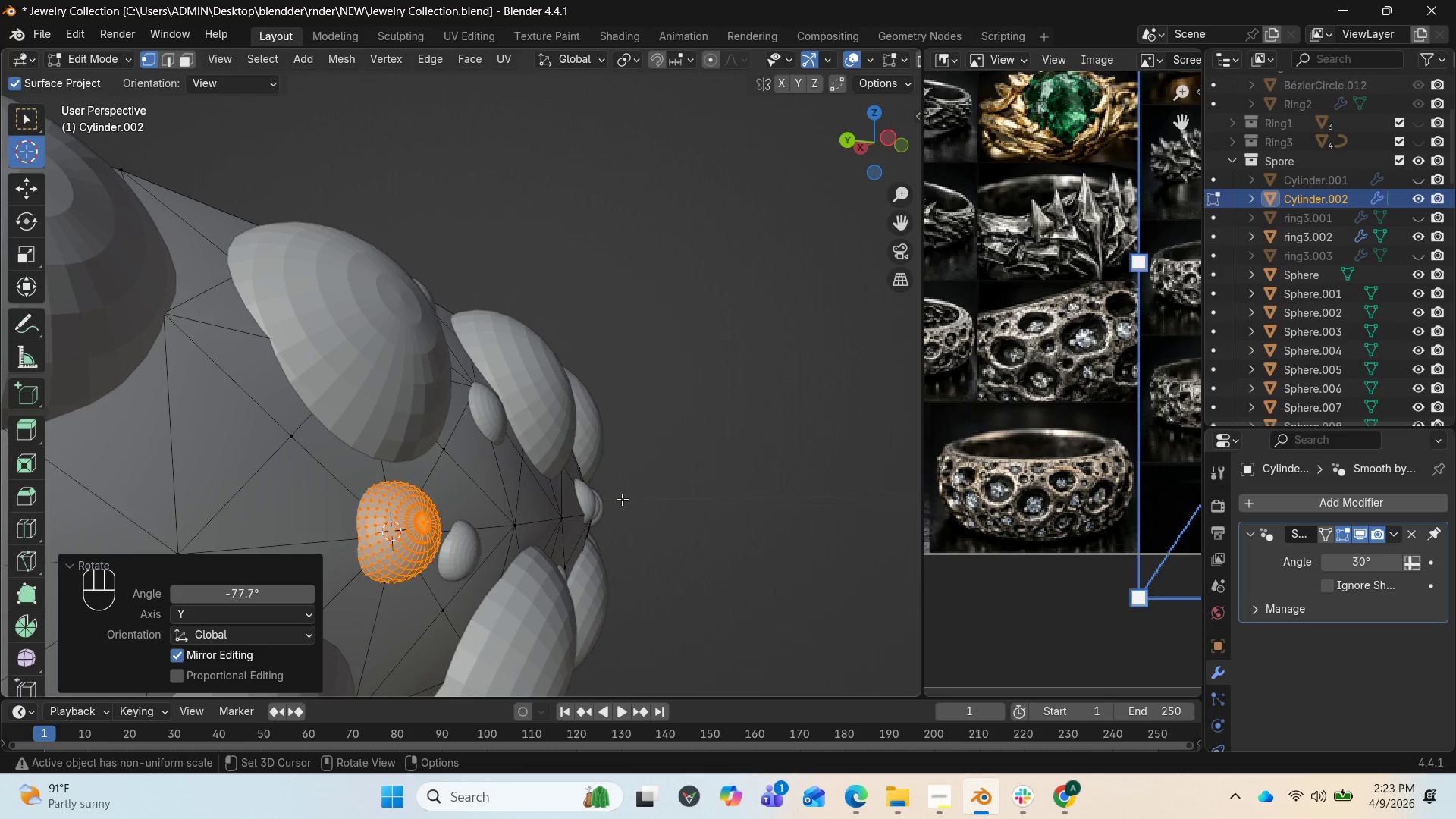 
type(RX)
 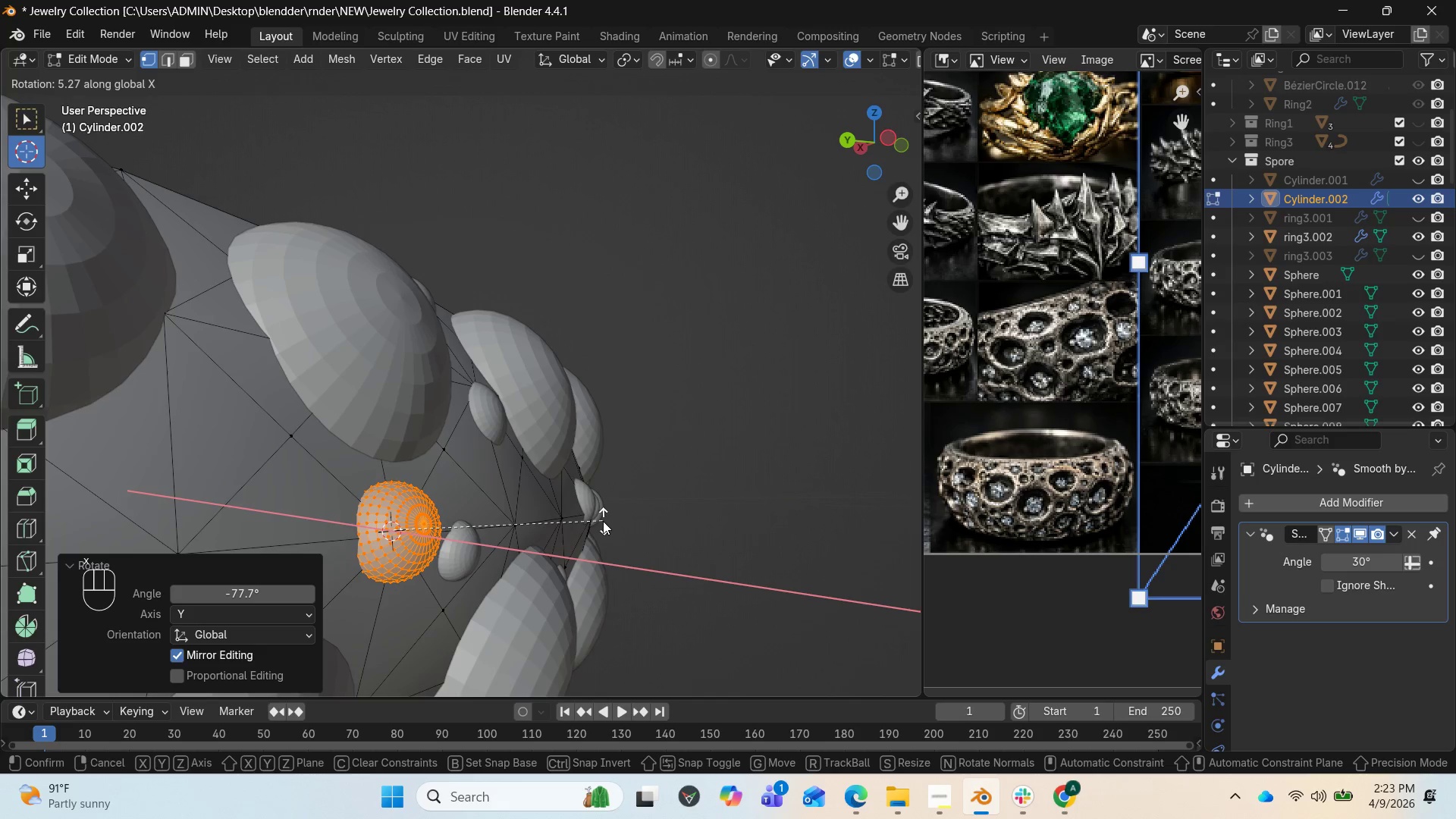 
key(Y)
 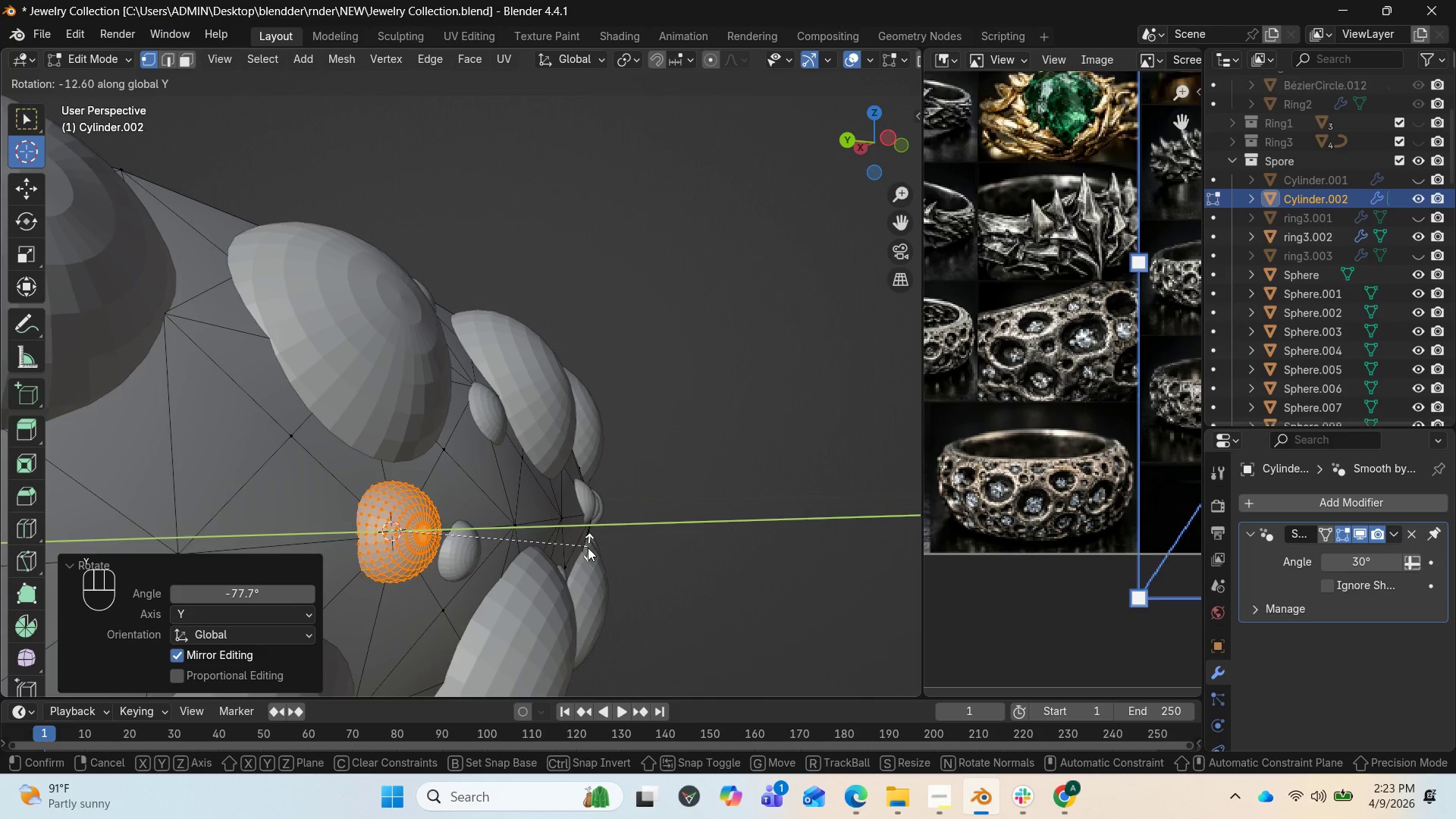 
left_click([588, 548])
 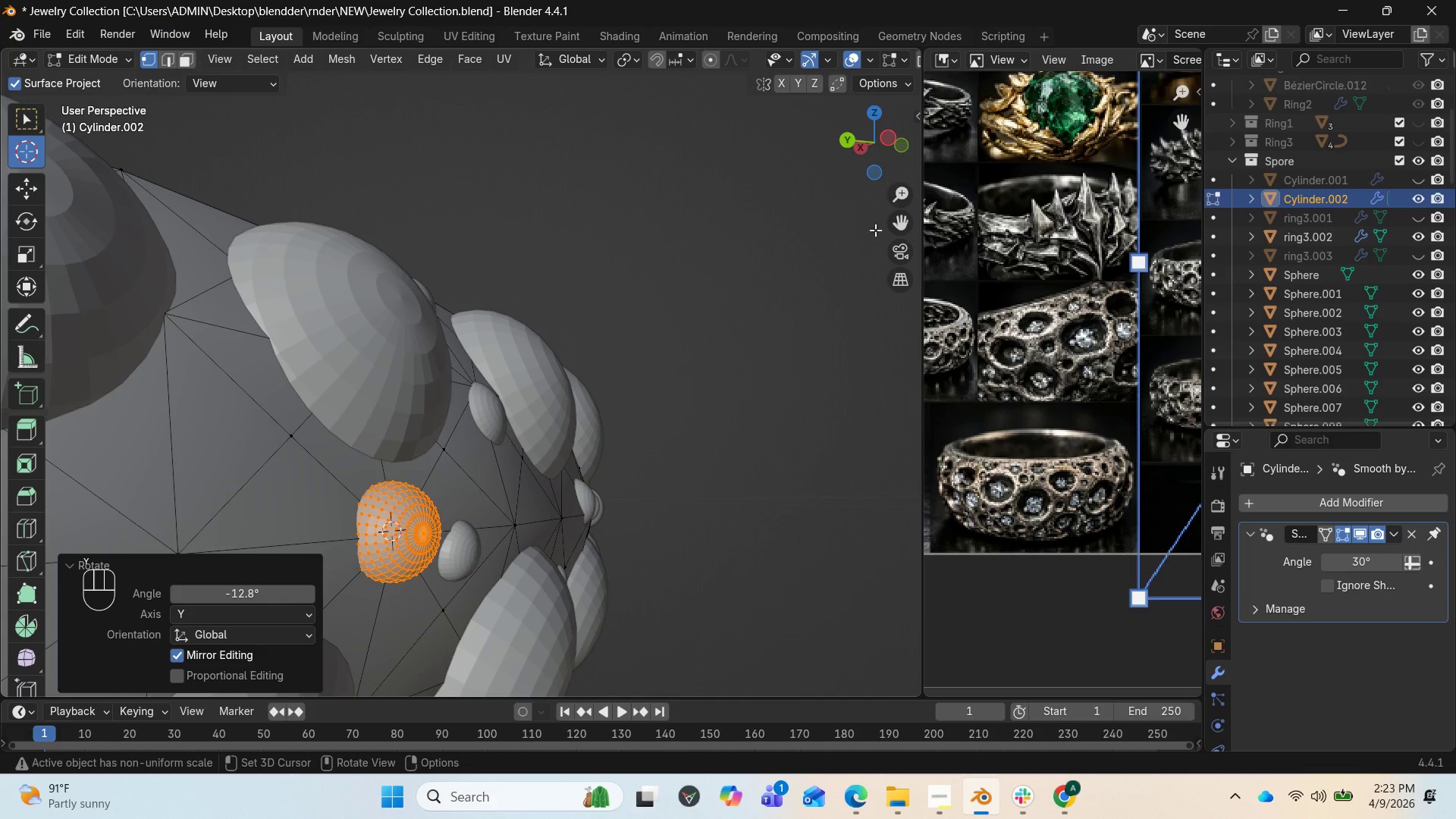 
left_click_drag(start_coordinate=[885, 149], to_coordinate=[752, 147])
 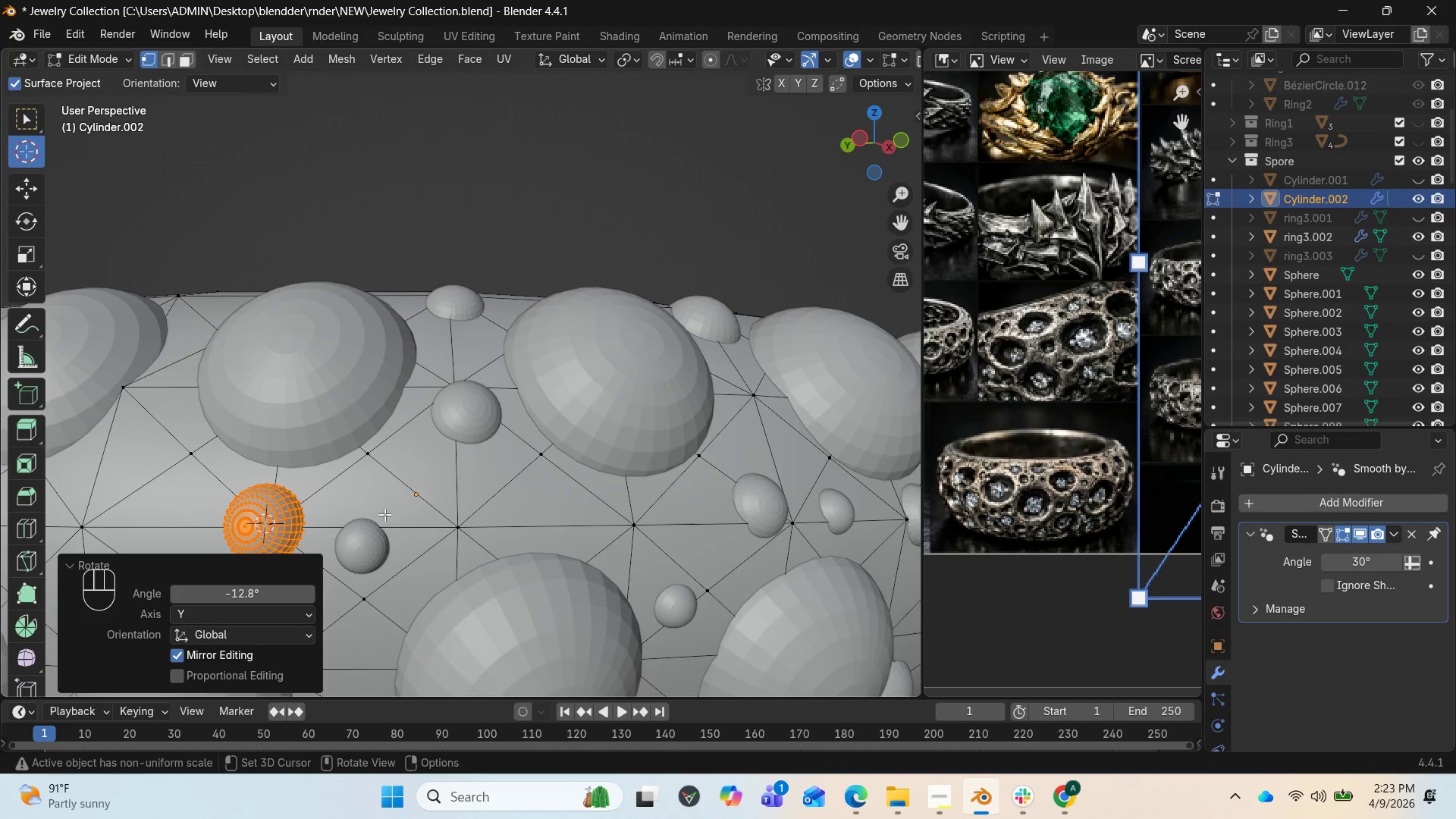 
key(P)
 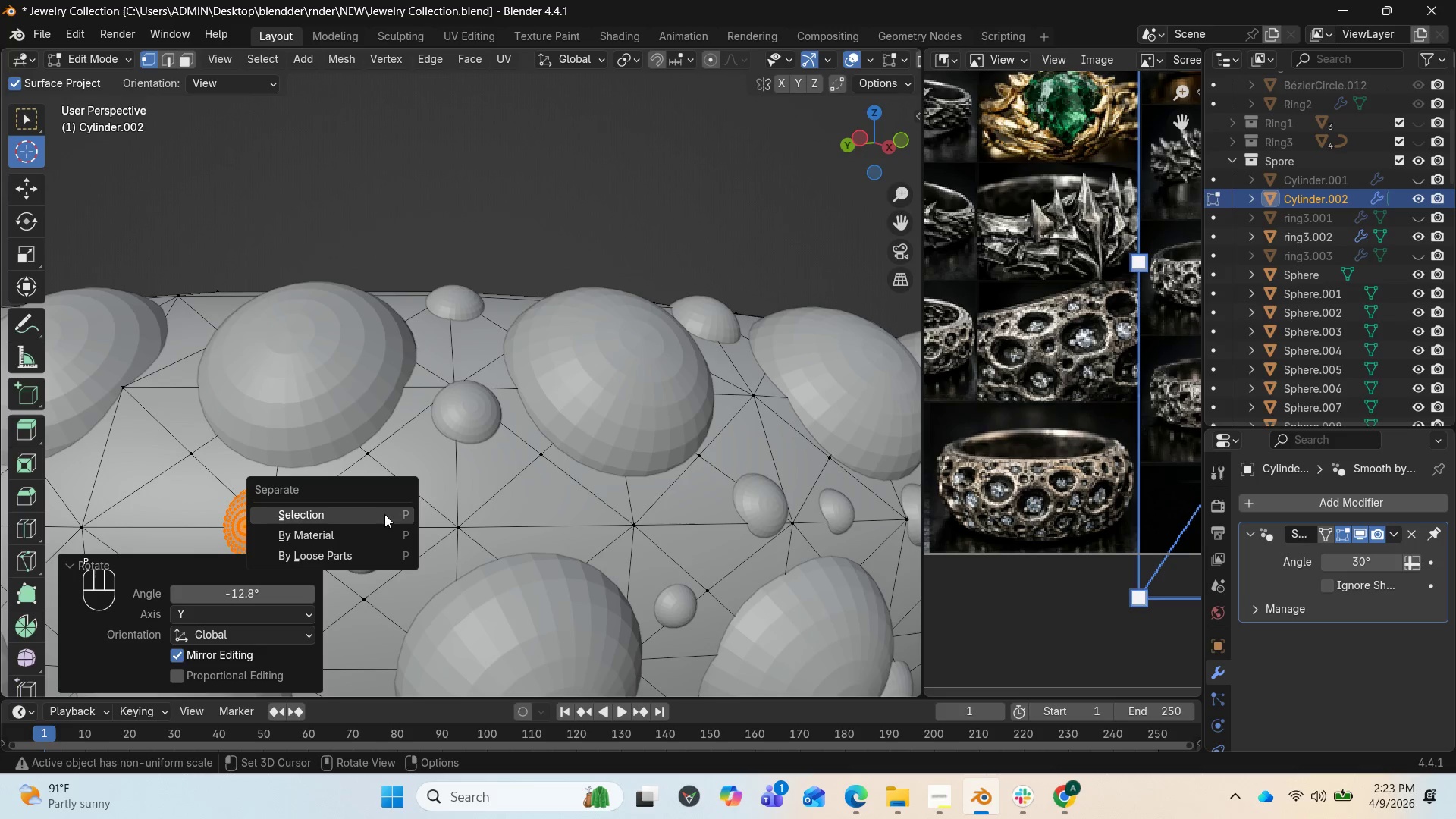 
left_click([384, 514])
 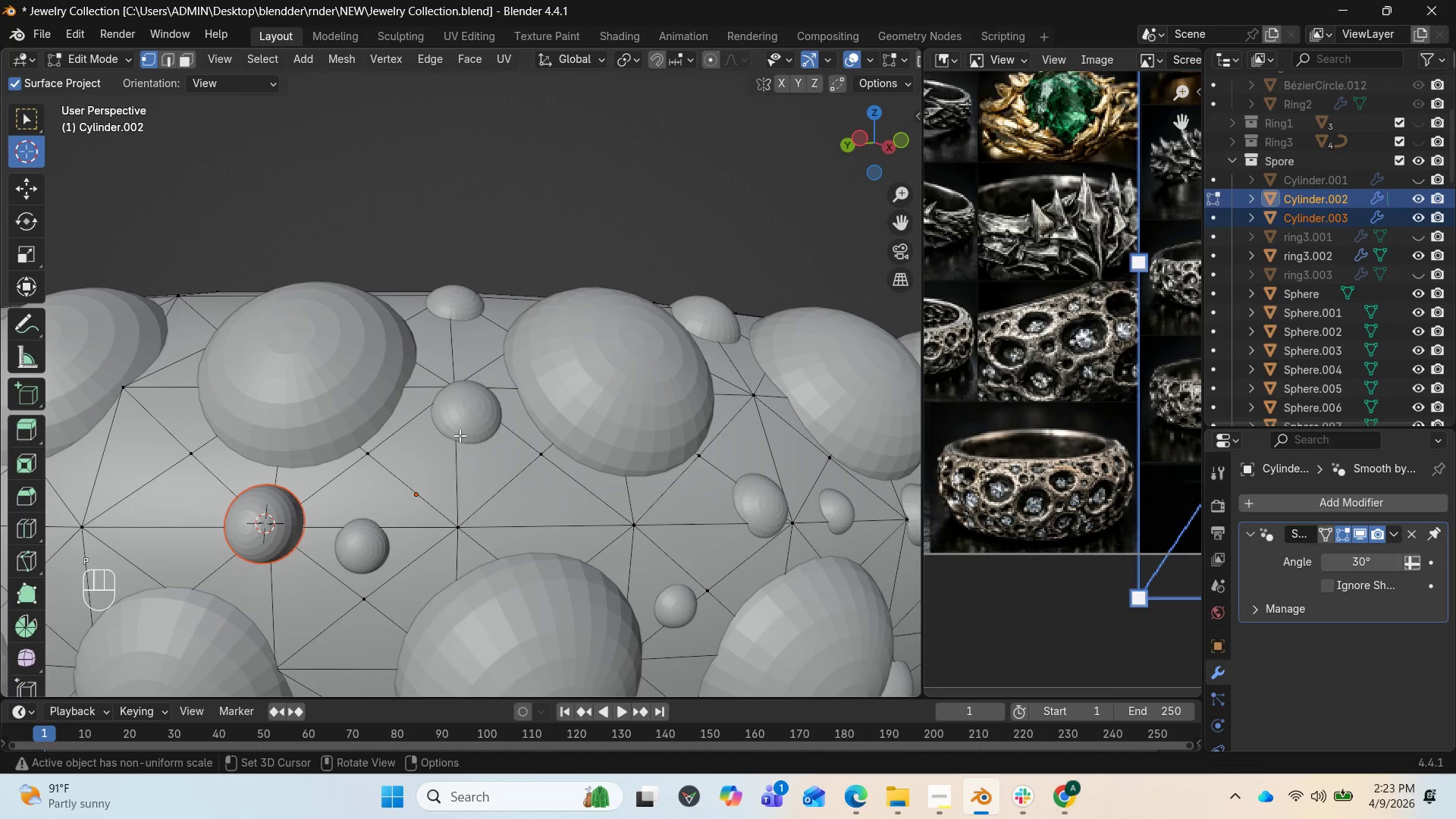 
key(Tab)
 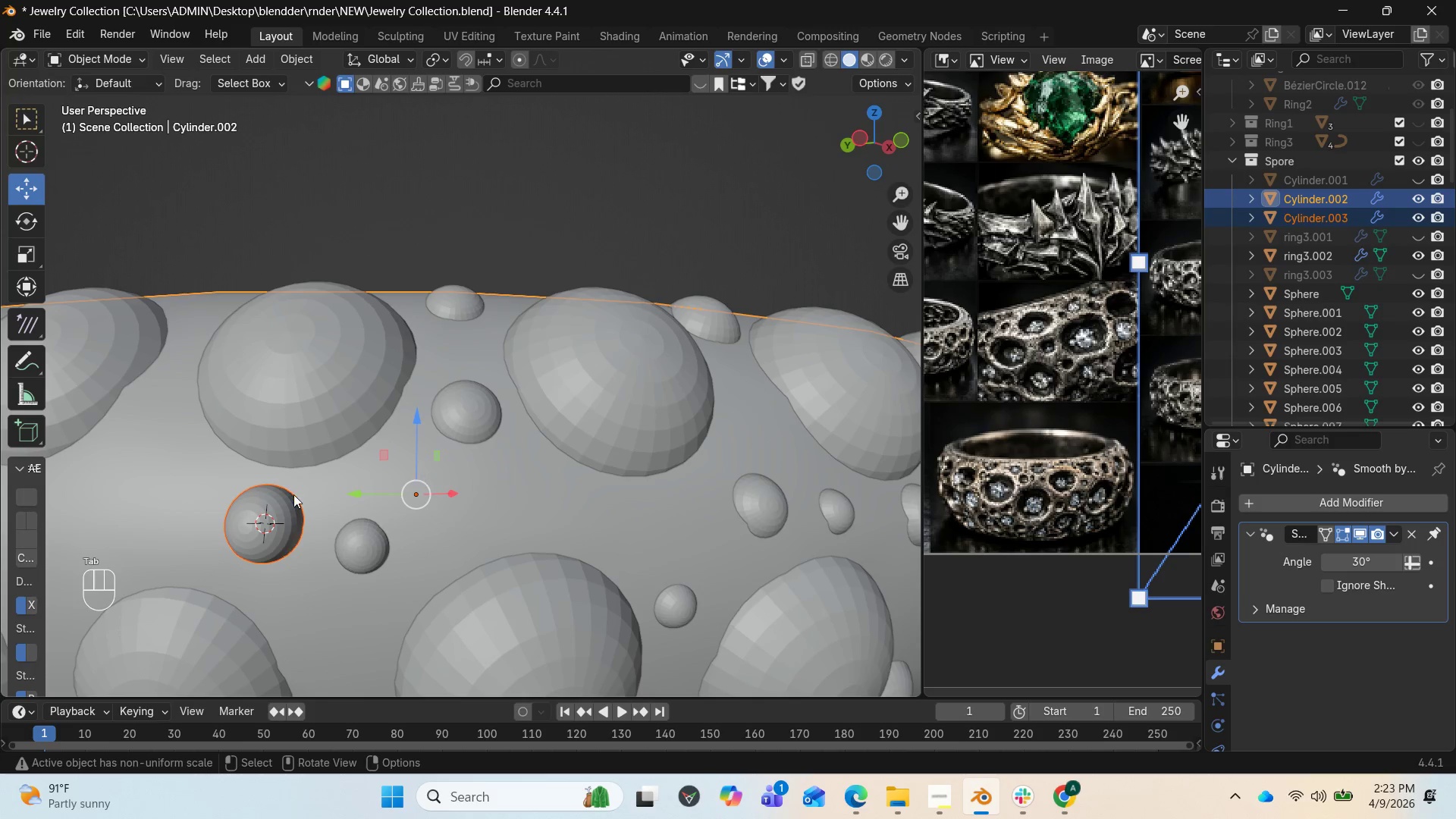 
left_click([290, 495])
 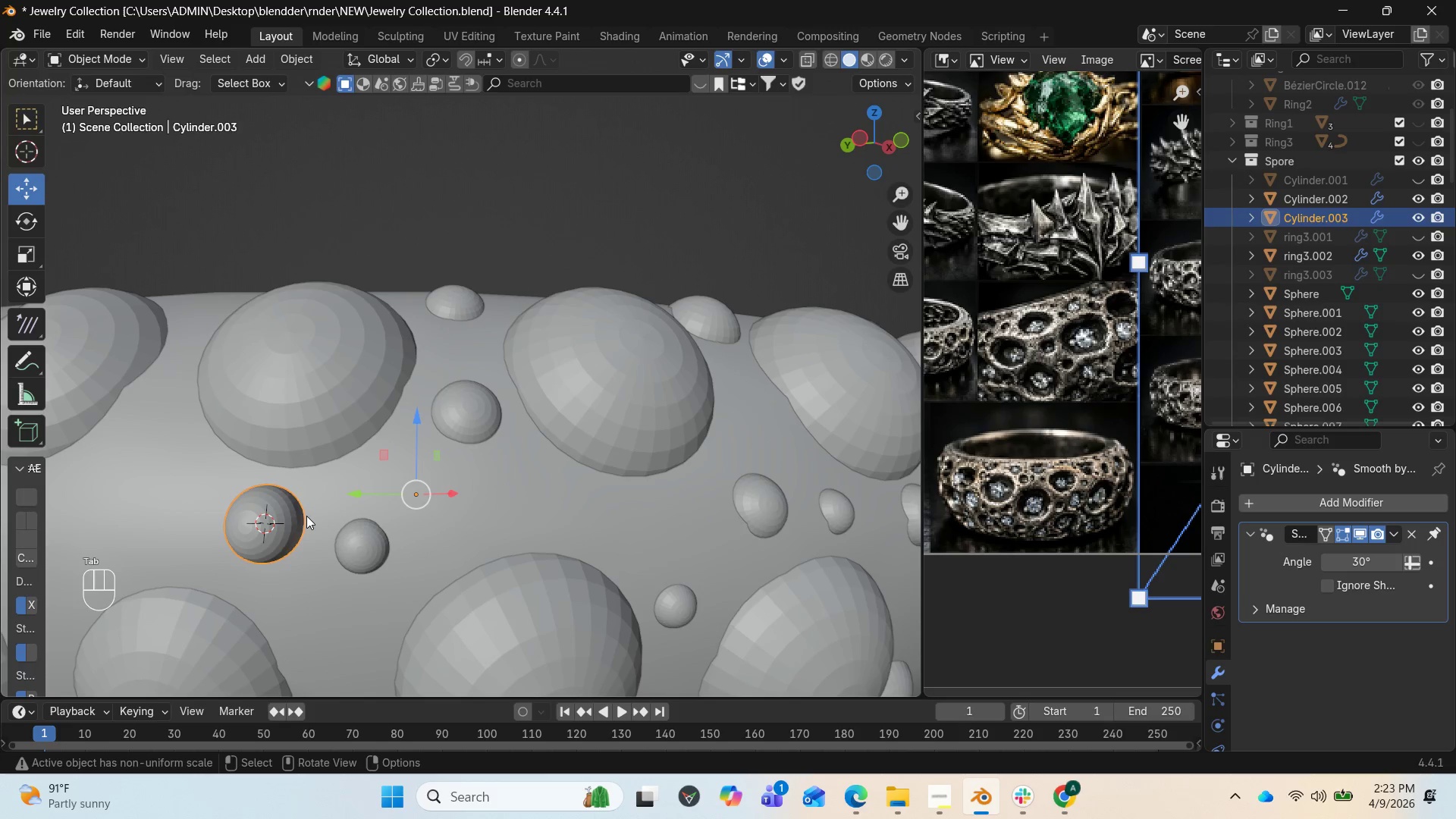 
right_click([293, 516])
 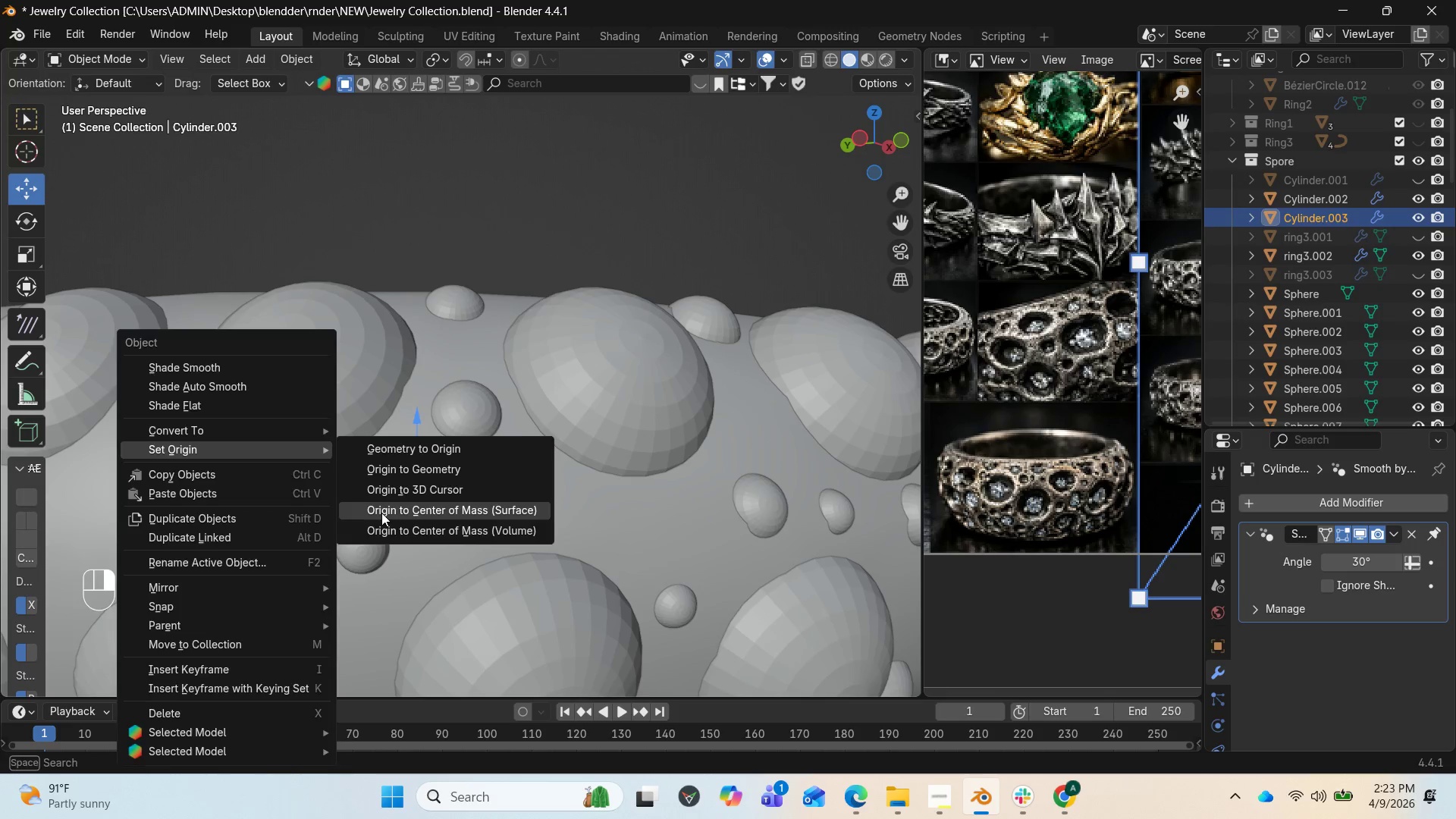 
wait(5.27)
 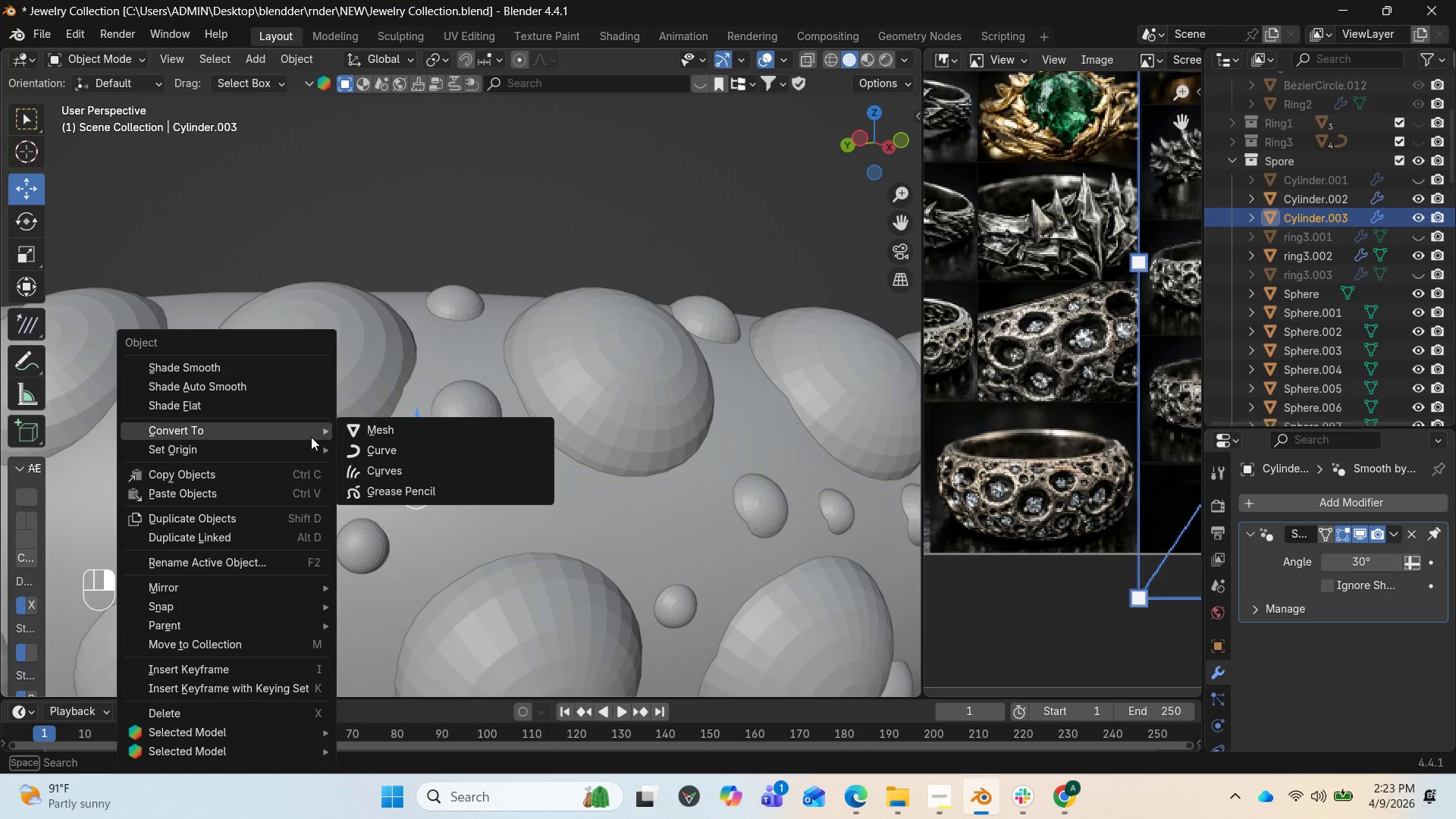 
key(S)
 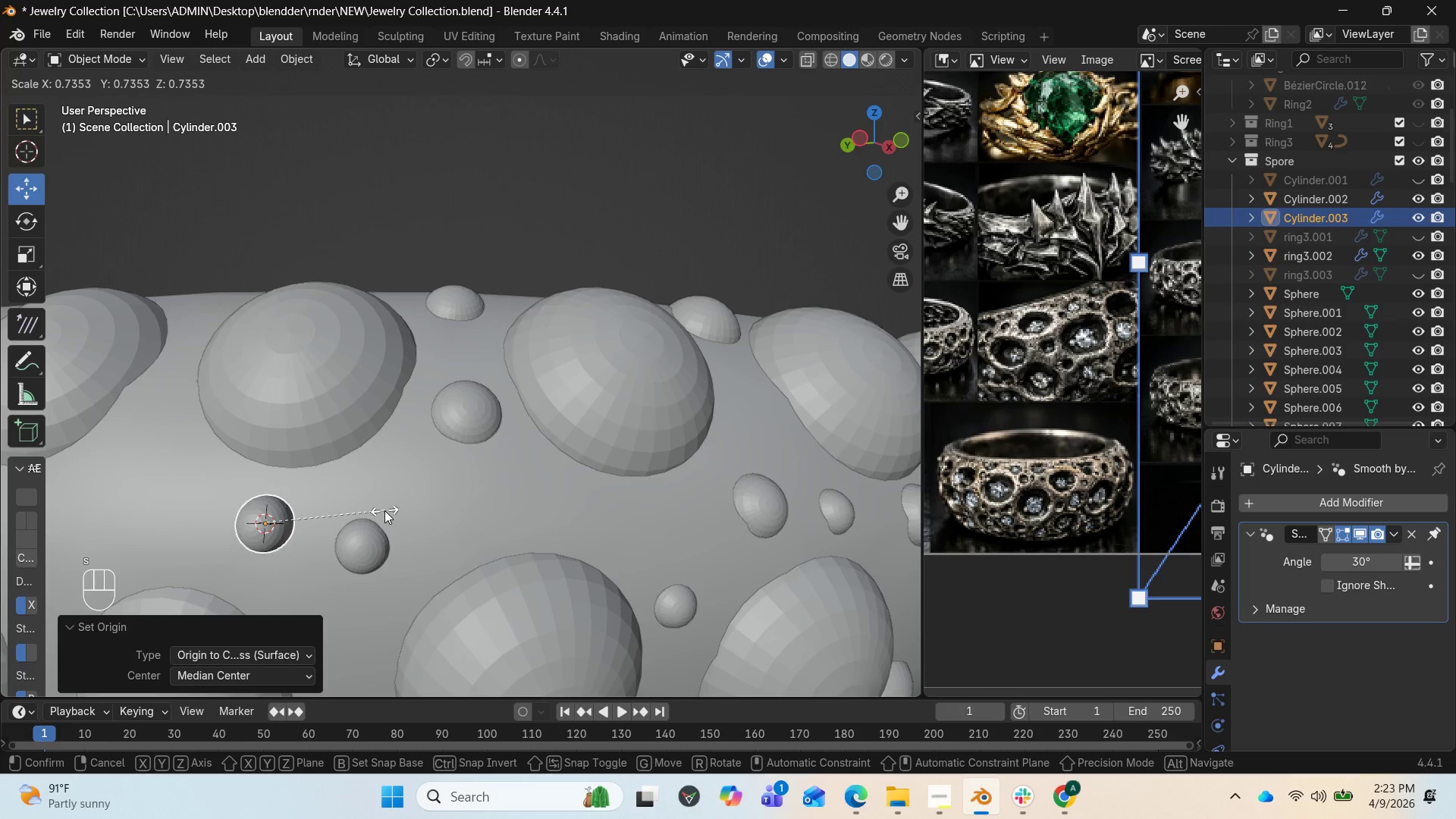 
left_click([381, 510])
 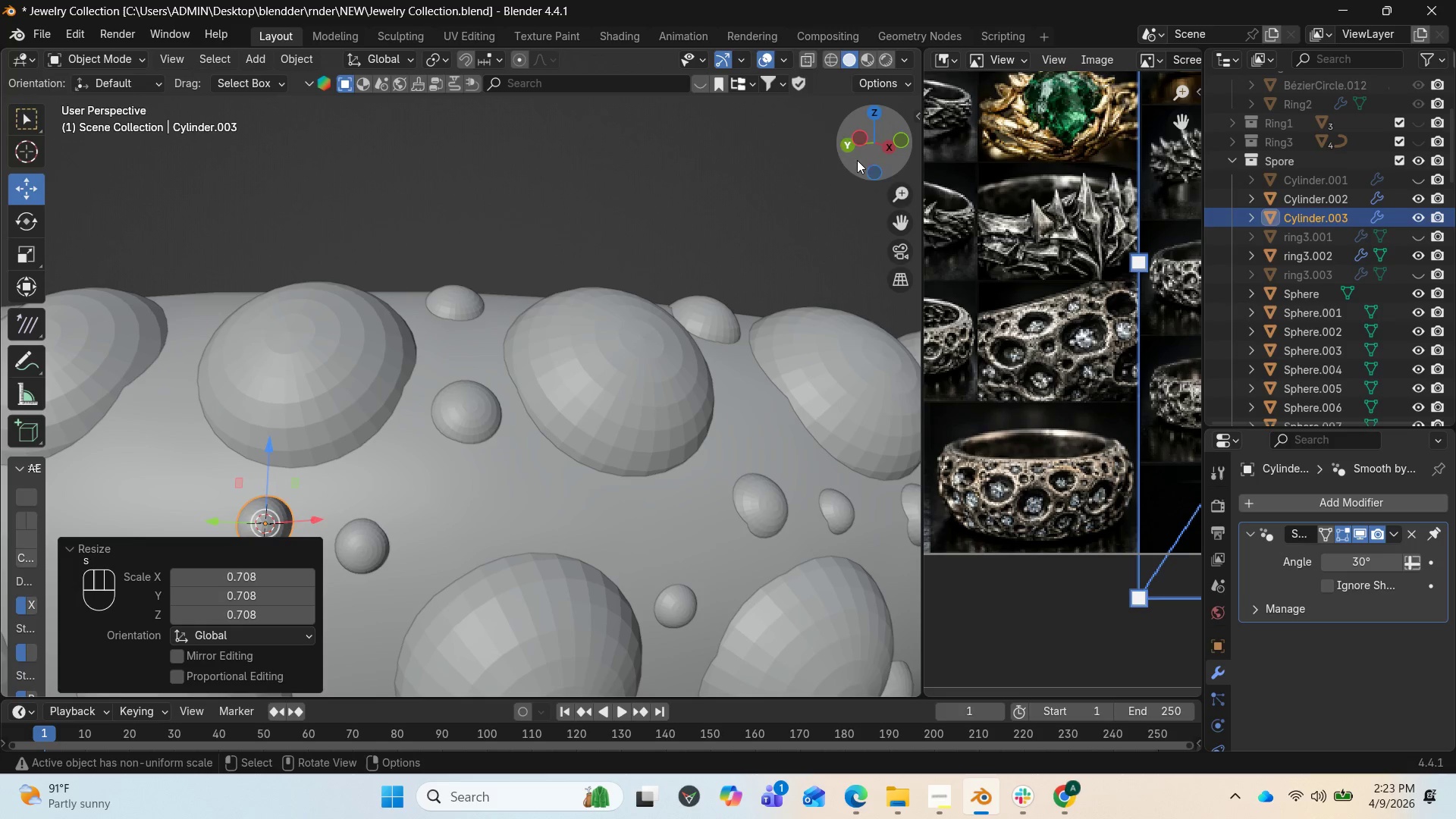 
left_click_drag(start_coordinate=[871, 144], to_coordinate=[139, 190])
 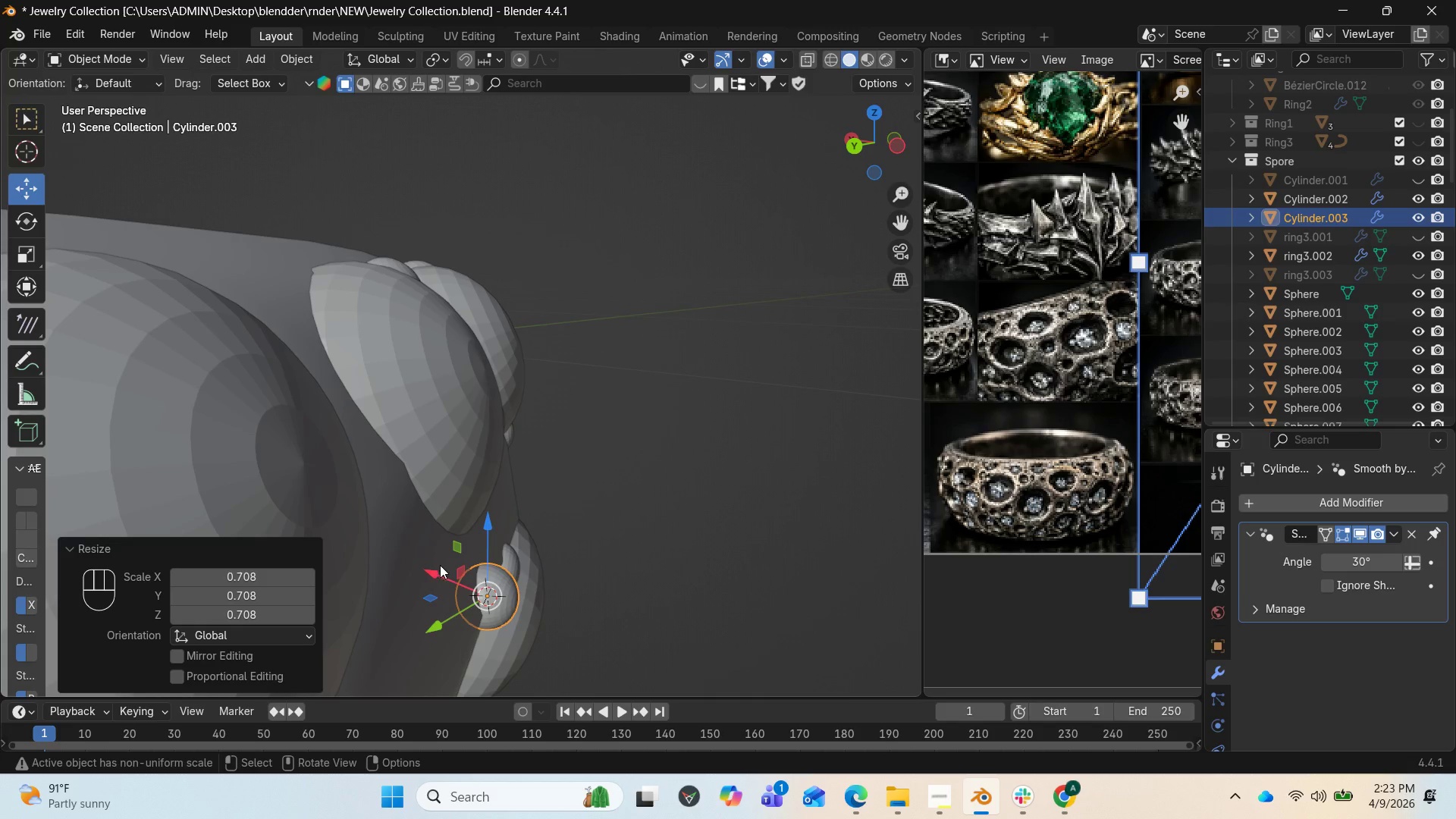 
left_click_drag(start_coordinate=[431, 570], to_coordinate=[416, 570])
 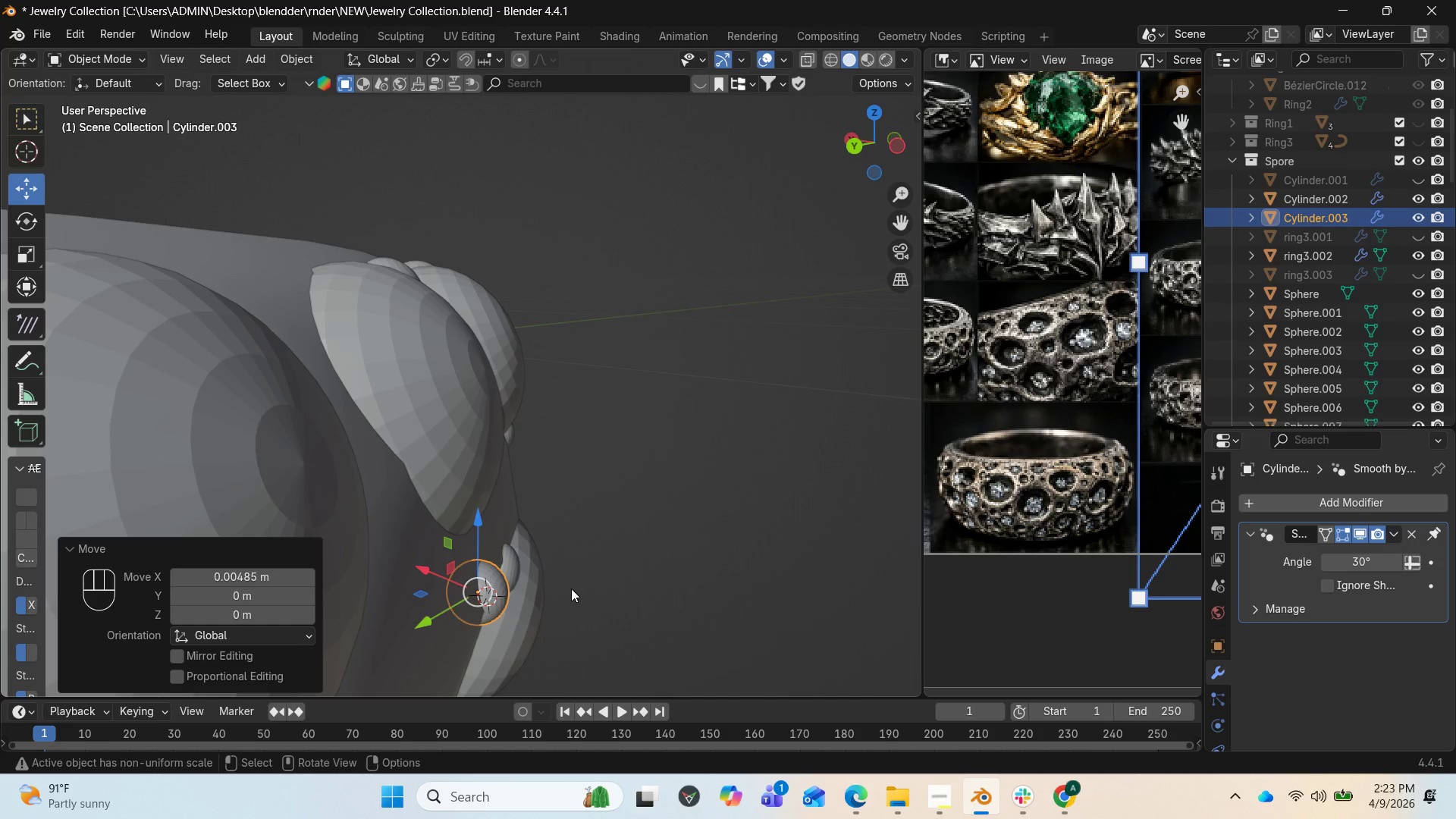 
type(RZ)
 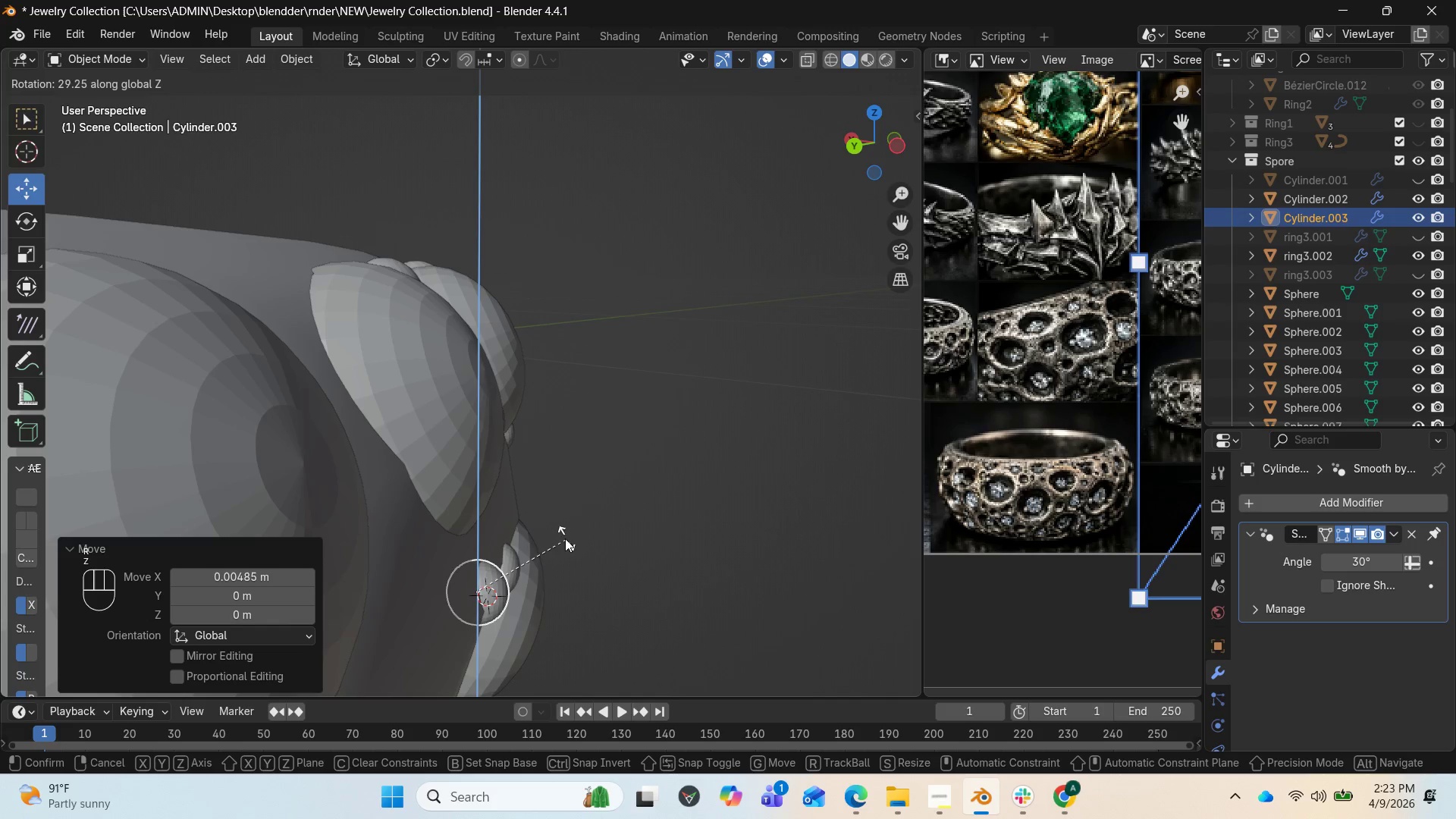 
left_click([562, 536])
 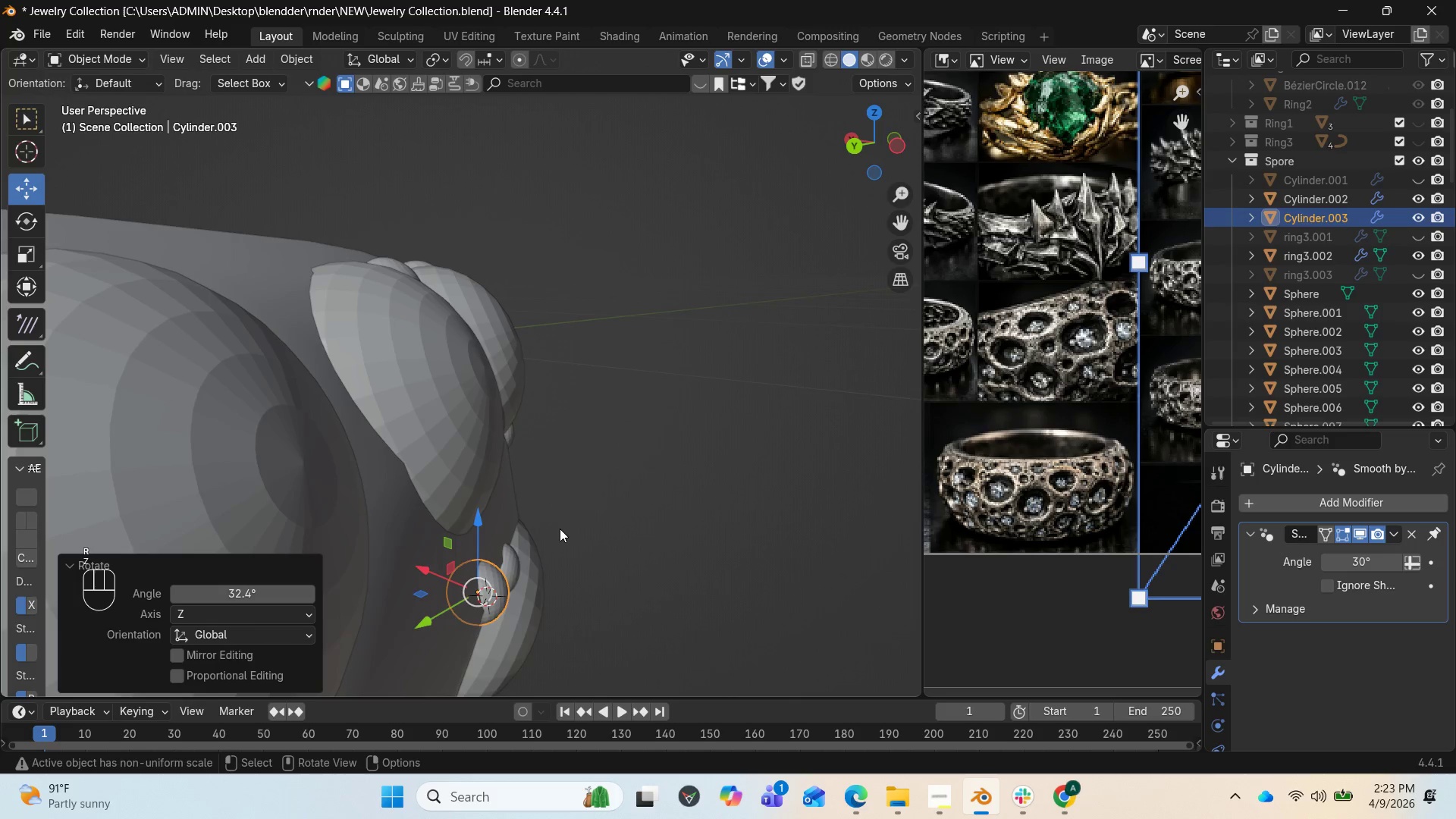 
scroll: coordinate [554, 528], scroll_direction: down, amount: 4.0
 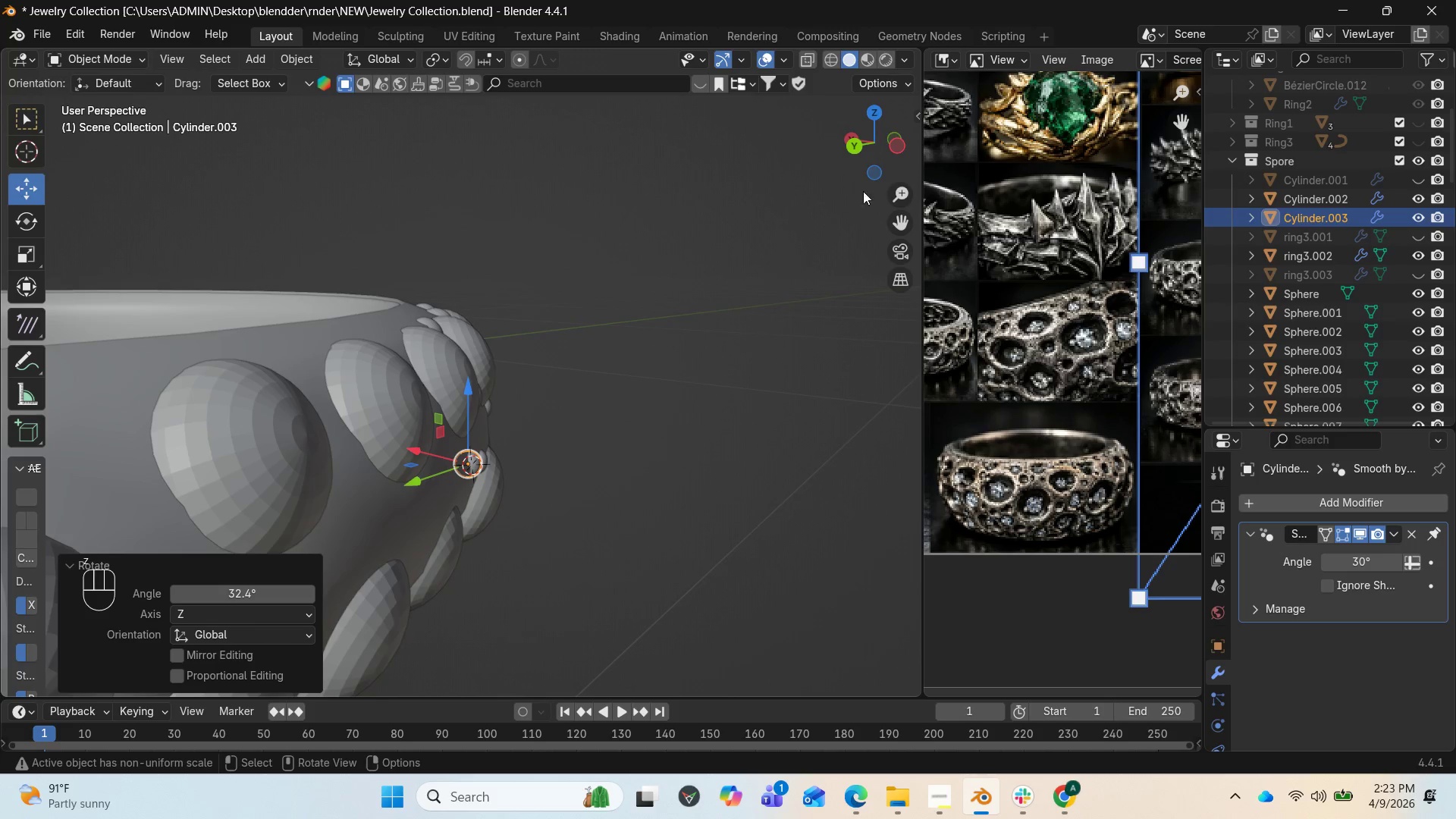 
left_click_drag(start_coordinate=[868, 157], to_coordinate=[688, 132])
 